 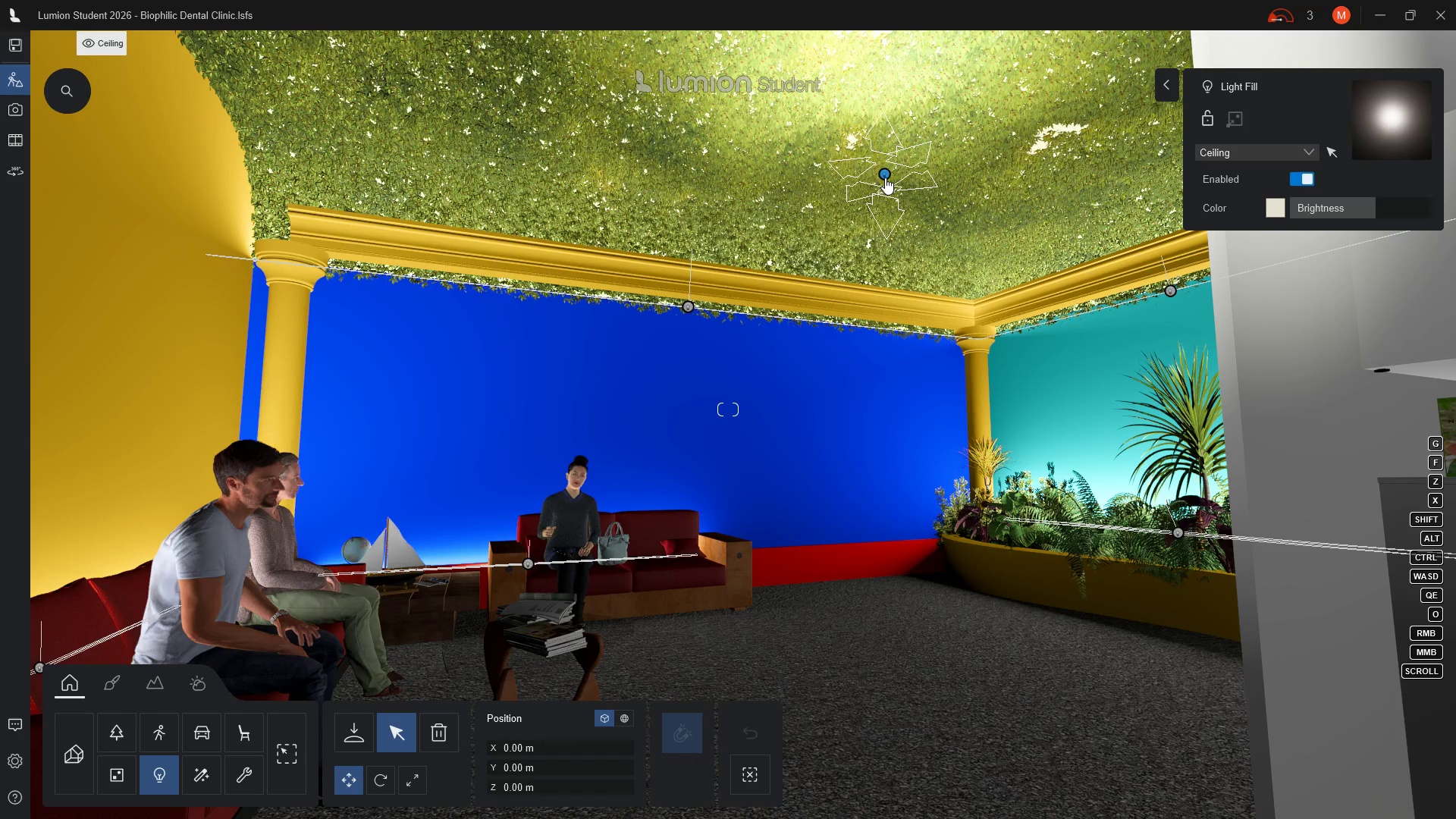 
left_click([439, 729])
 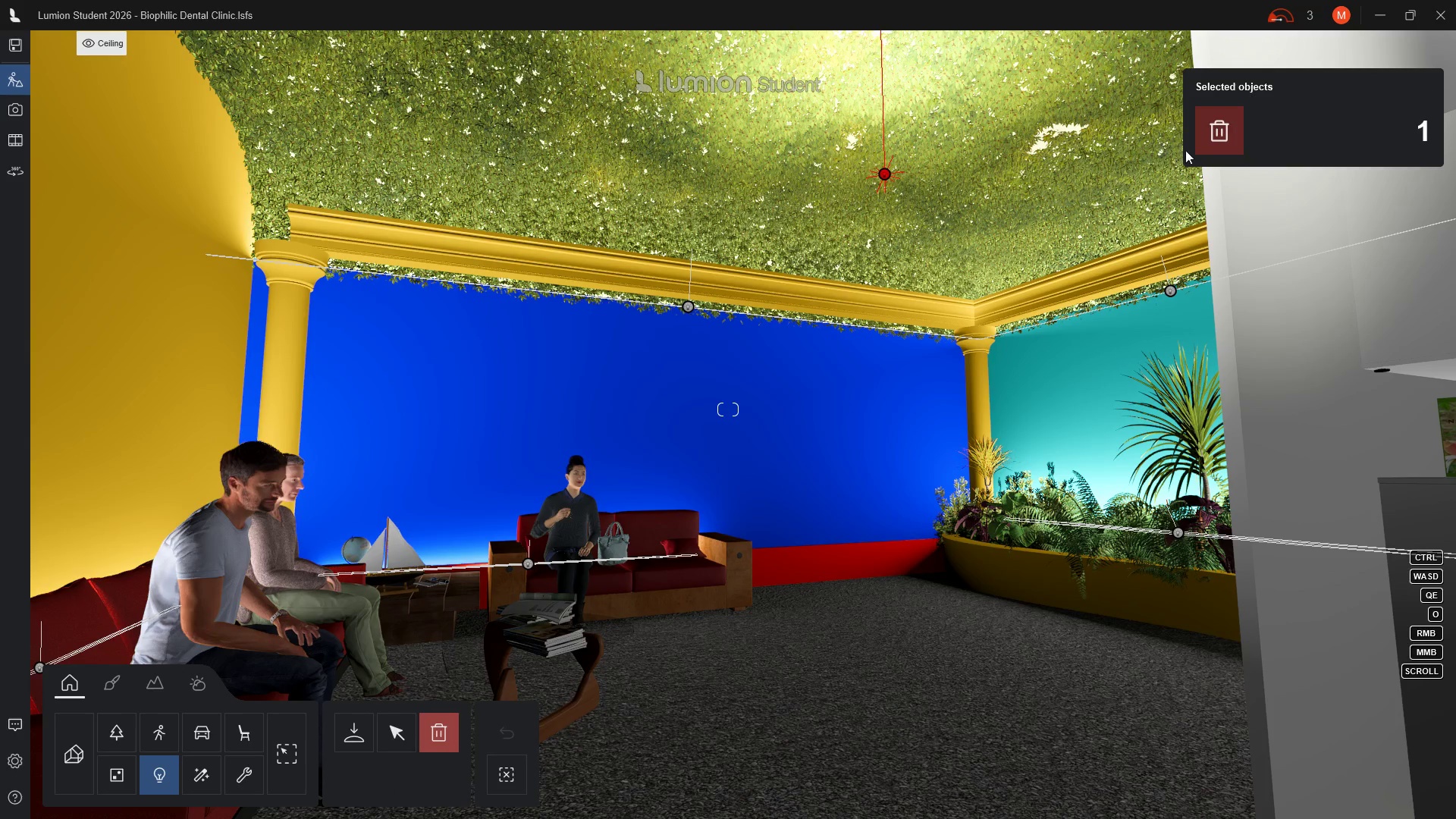 
left_click([1222, 138])
 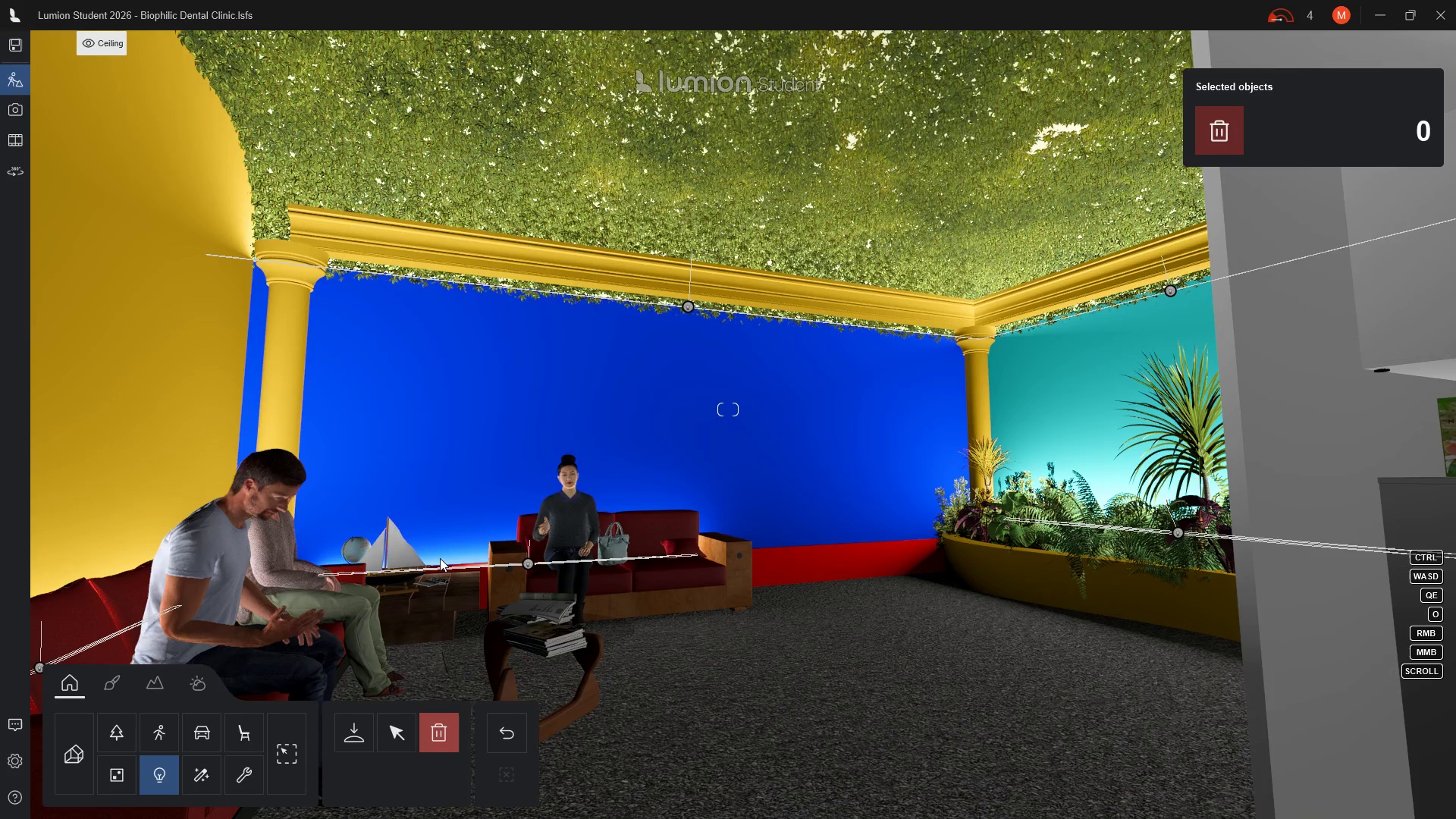 
left_click([14, 106])
 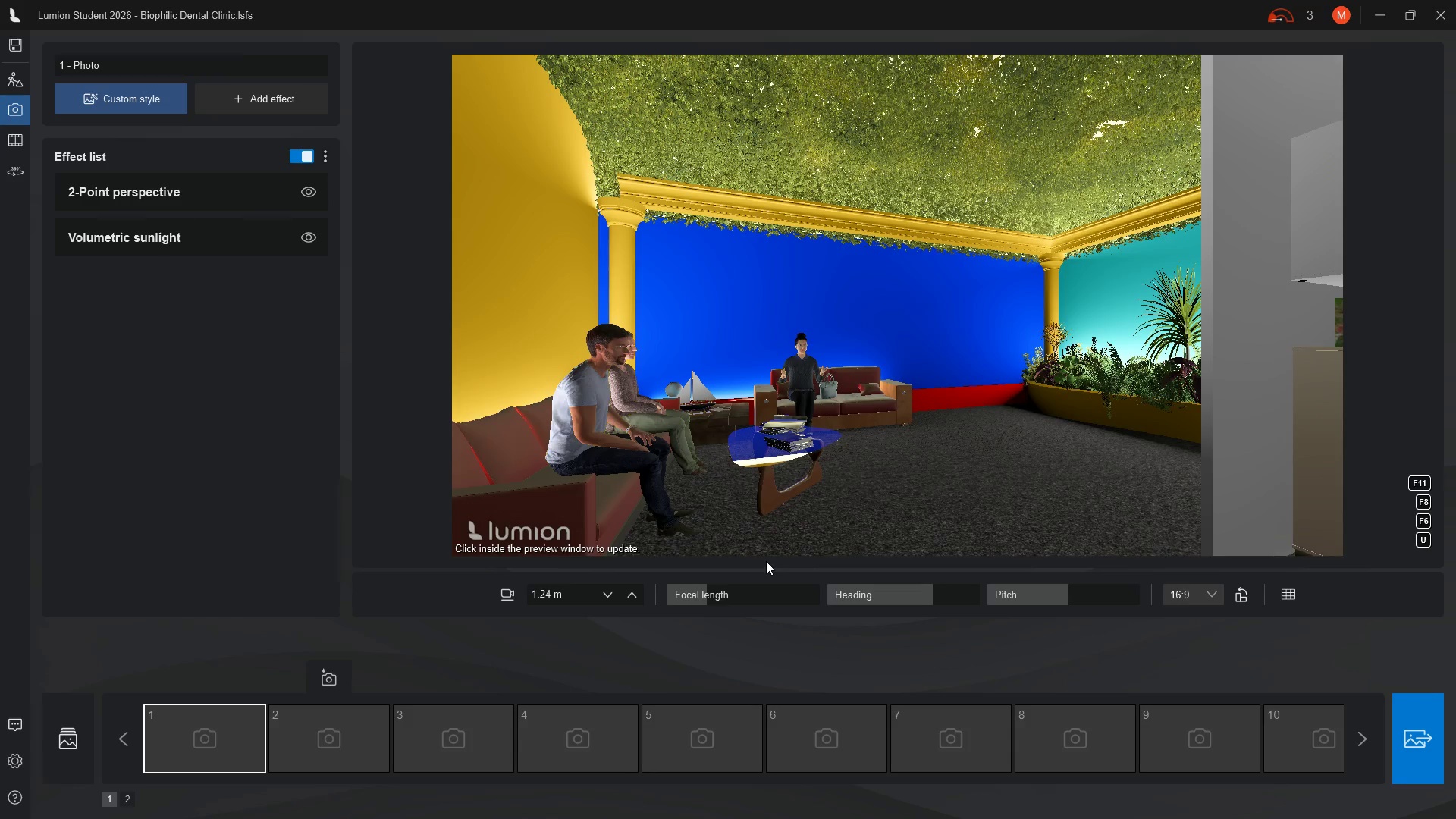 
wait(8.59)
 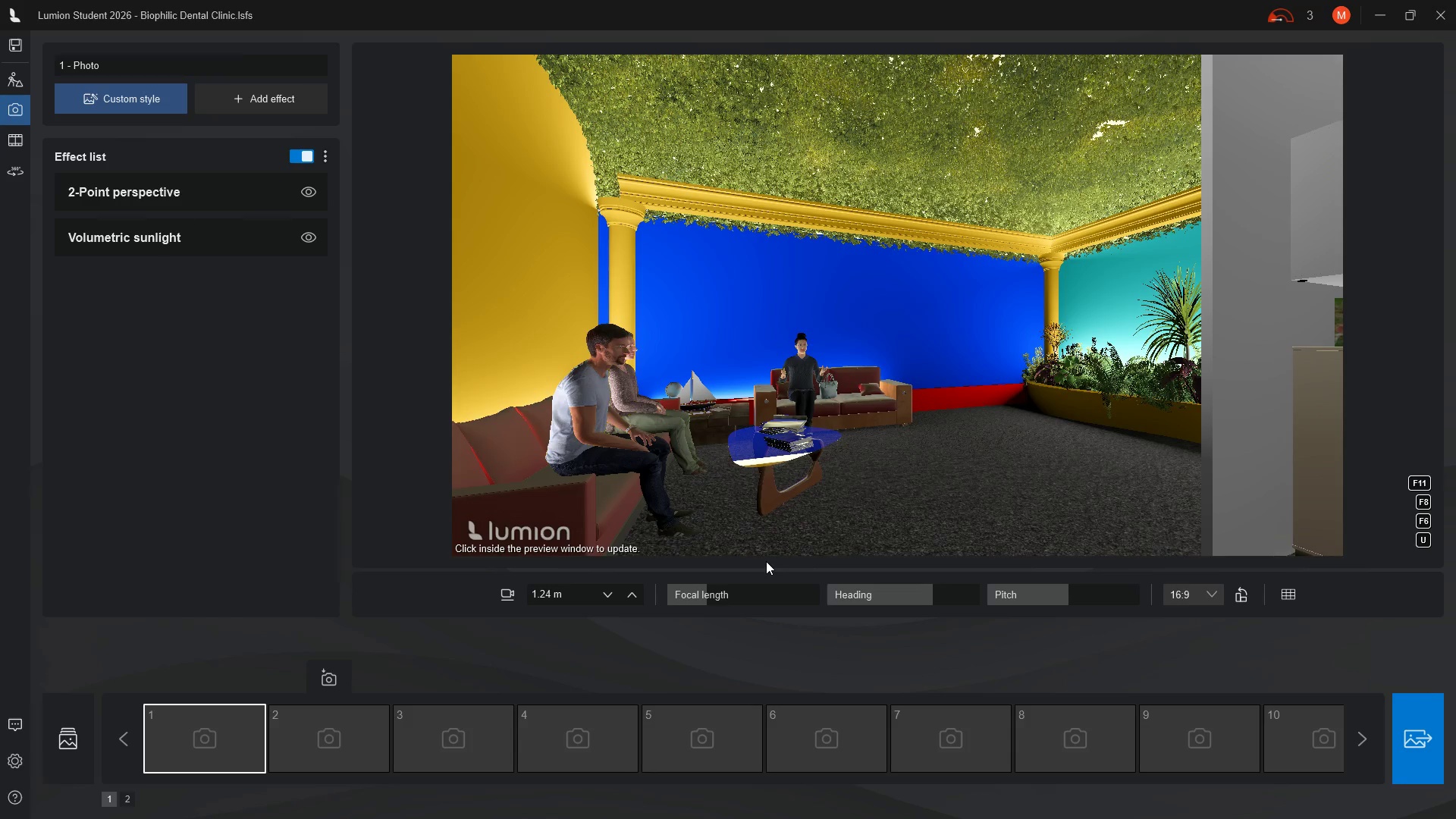 
scroll: coordinate [961, 454], scroll_direction: up, amount: 1.0
 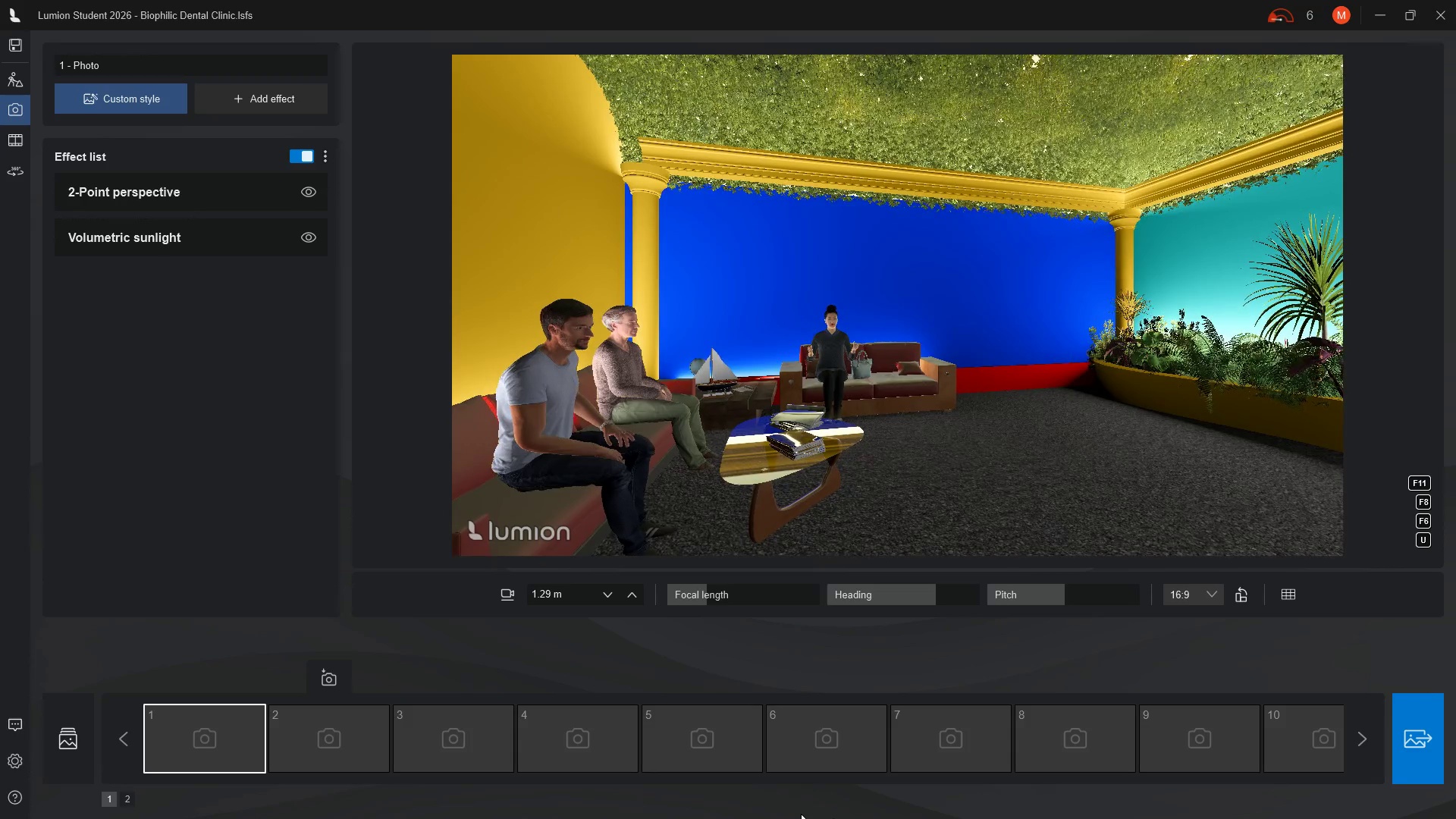 
wait(6.84)
 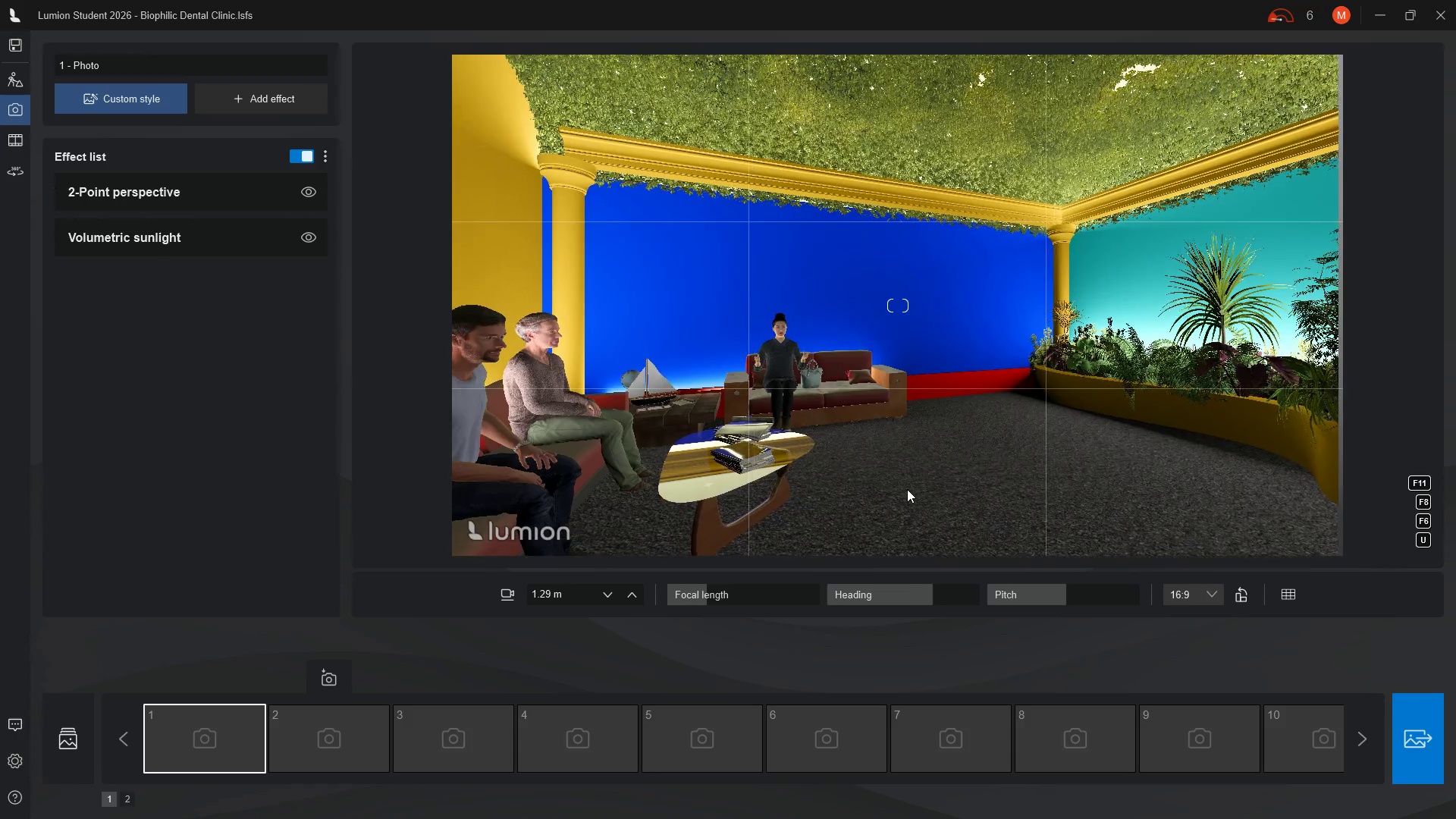 
left_click([745, 803])
 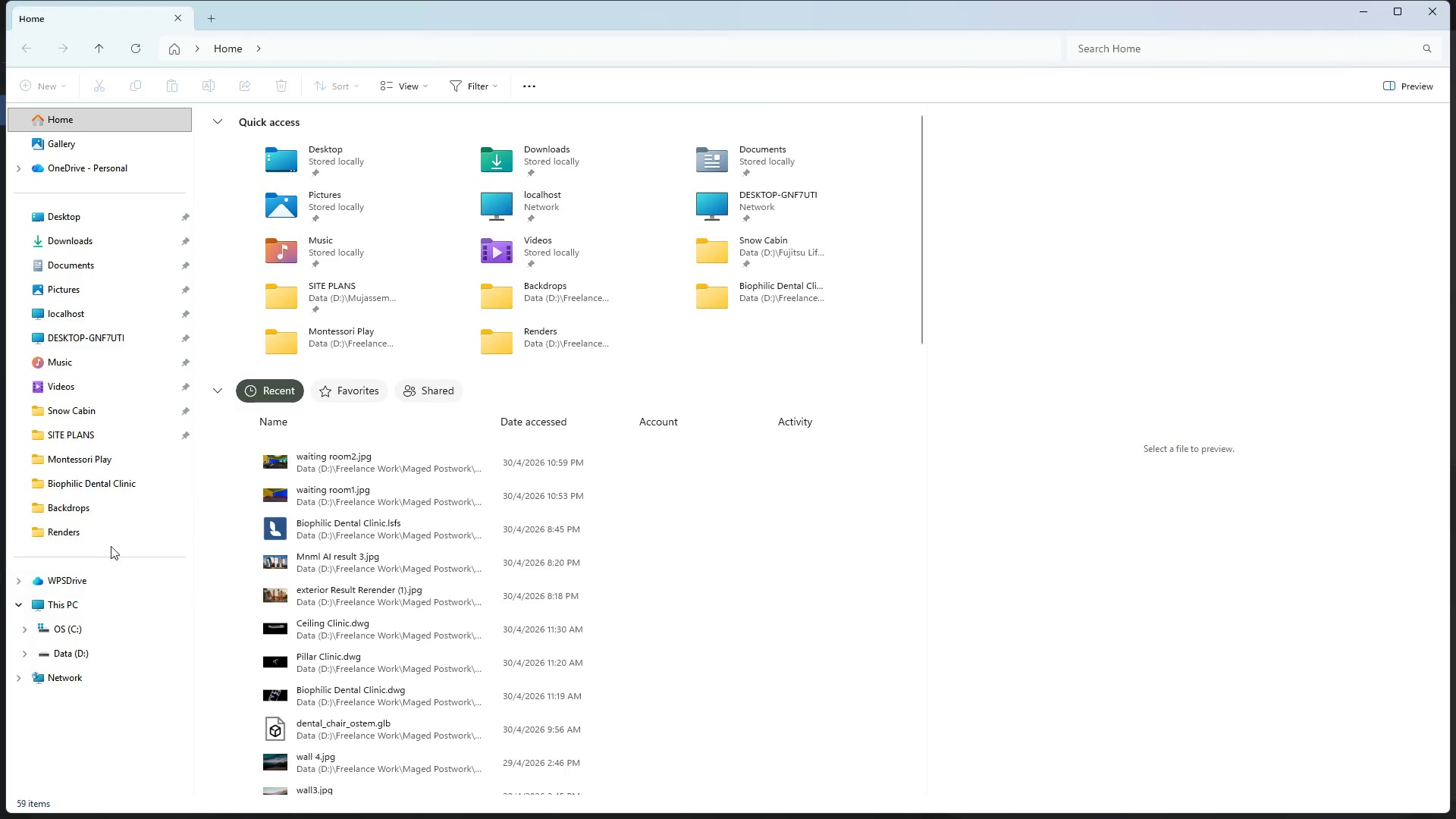 
wait(6.08)
 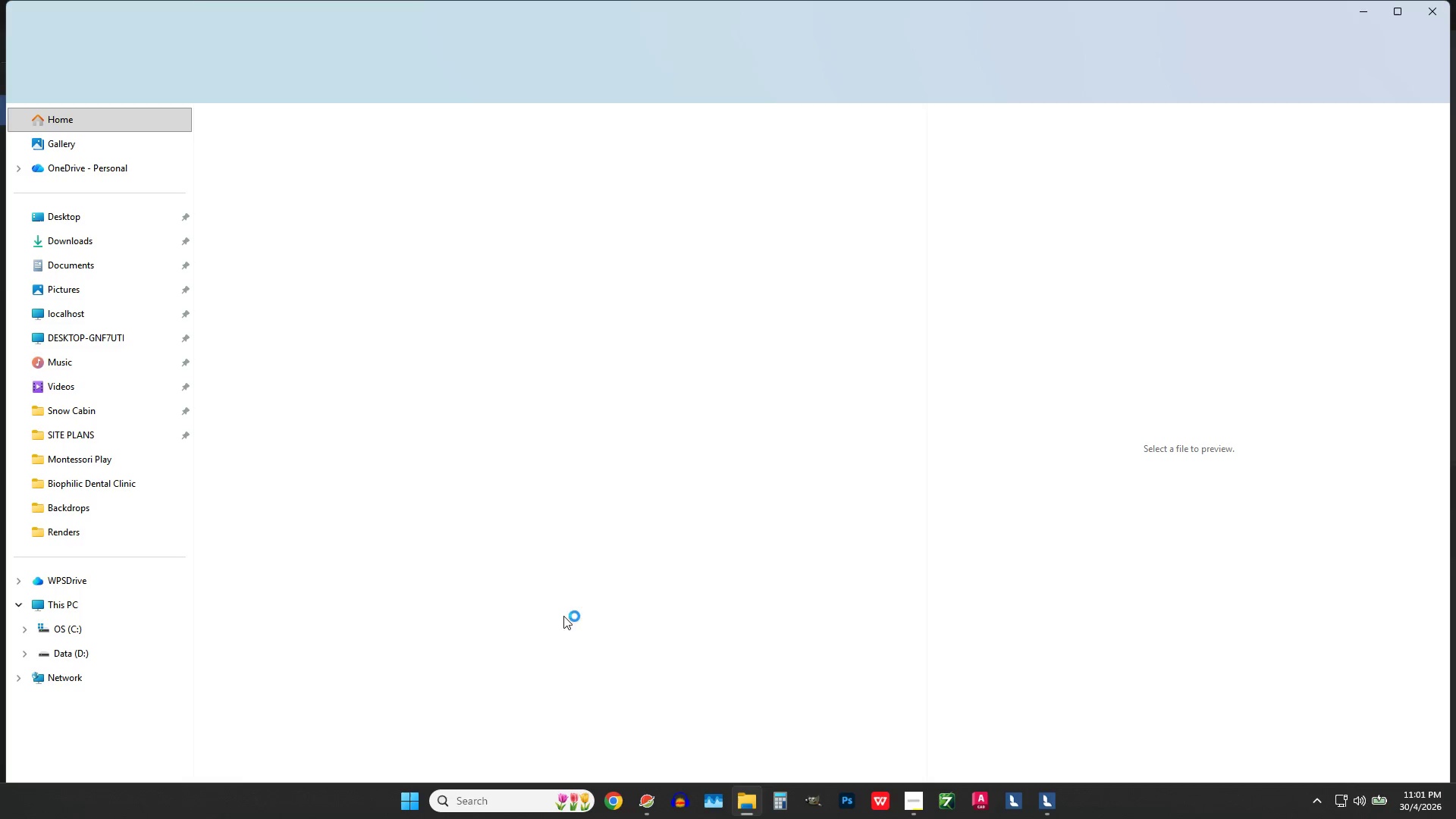 
double_click([505, 331])
 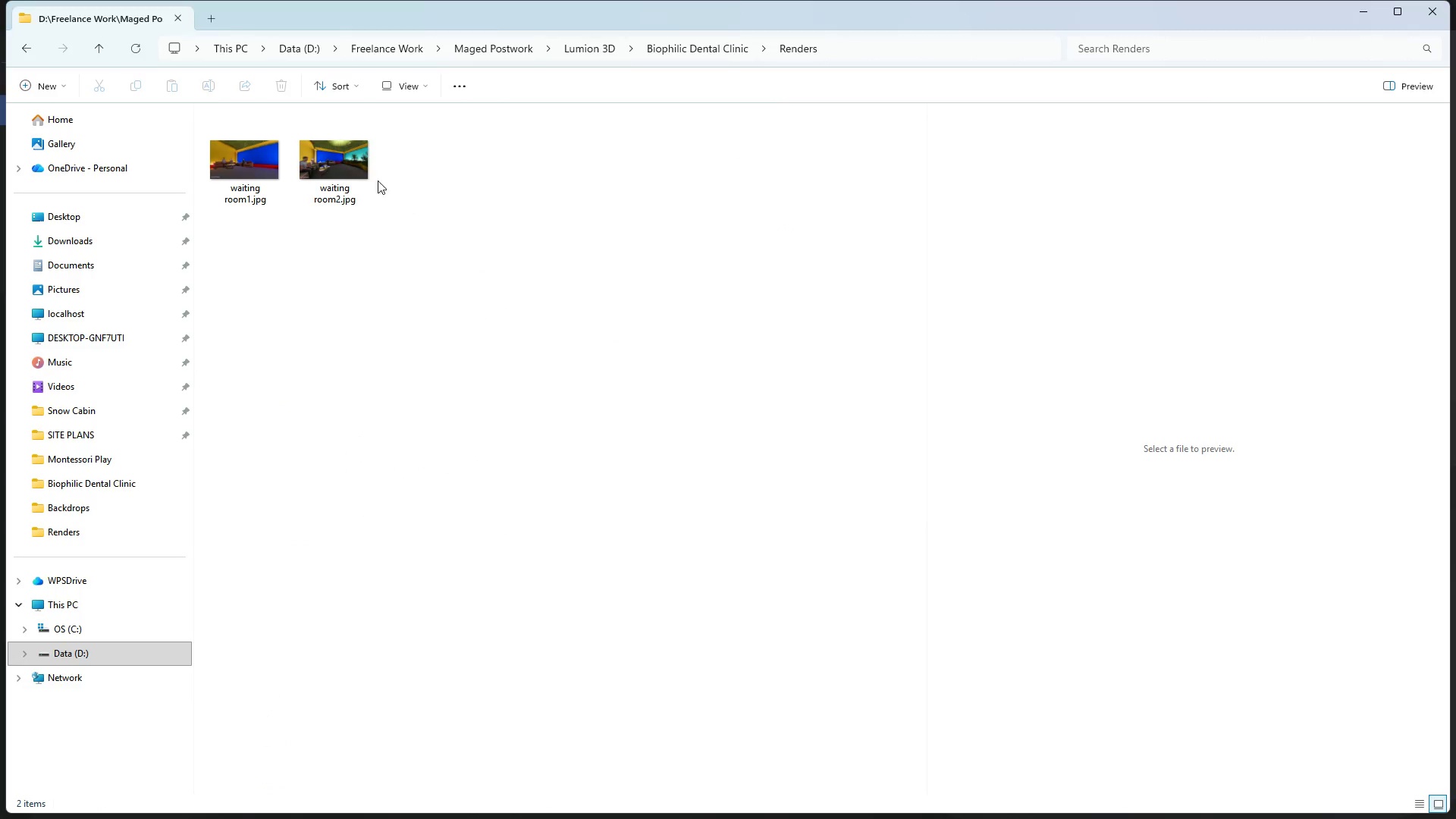 
left_click([345, 165])
 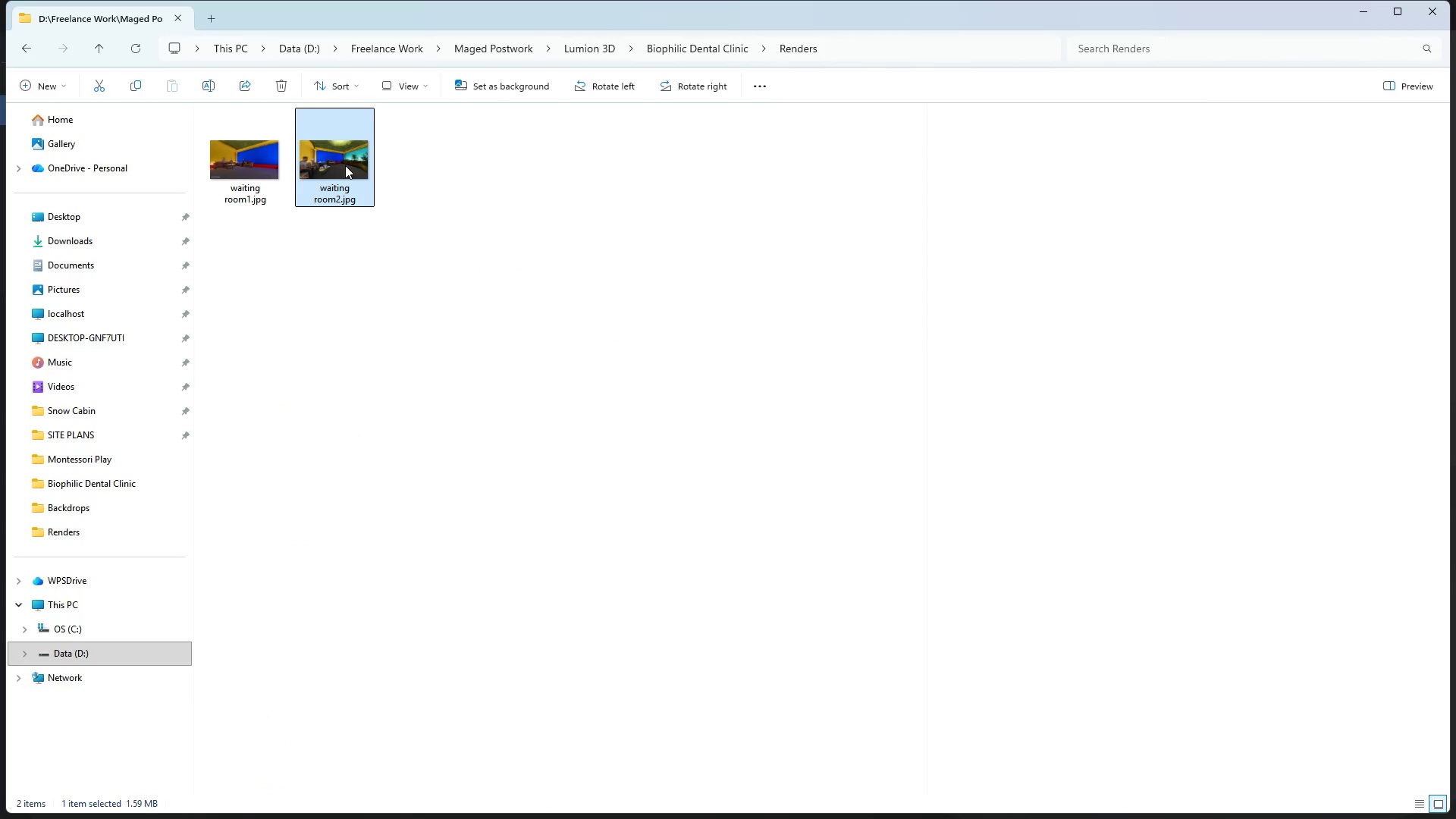 
double_click([345, 165])
 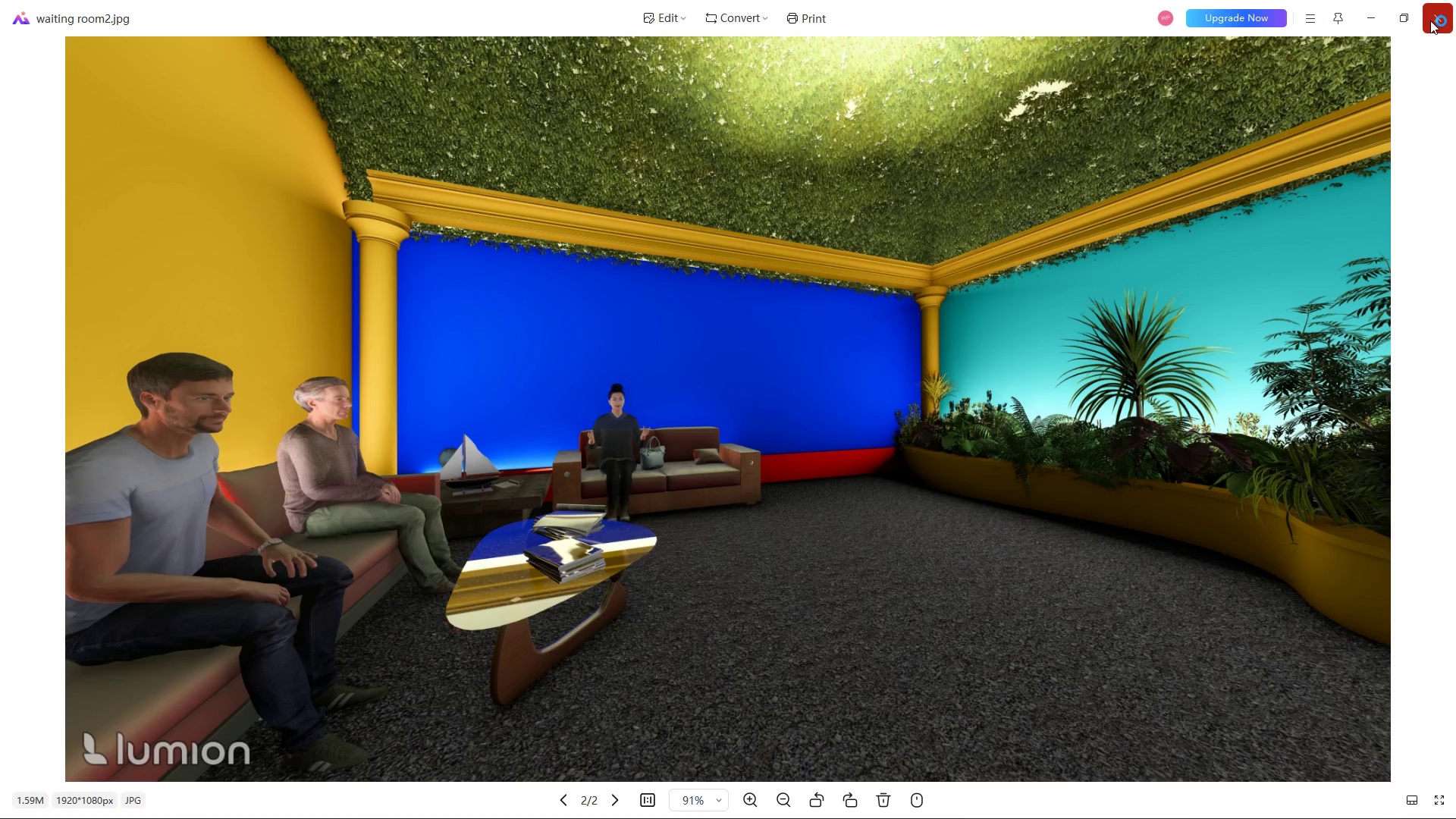 
wait(6.34)
 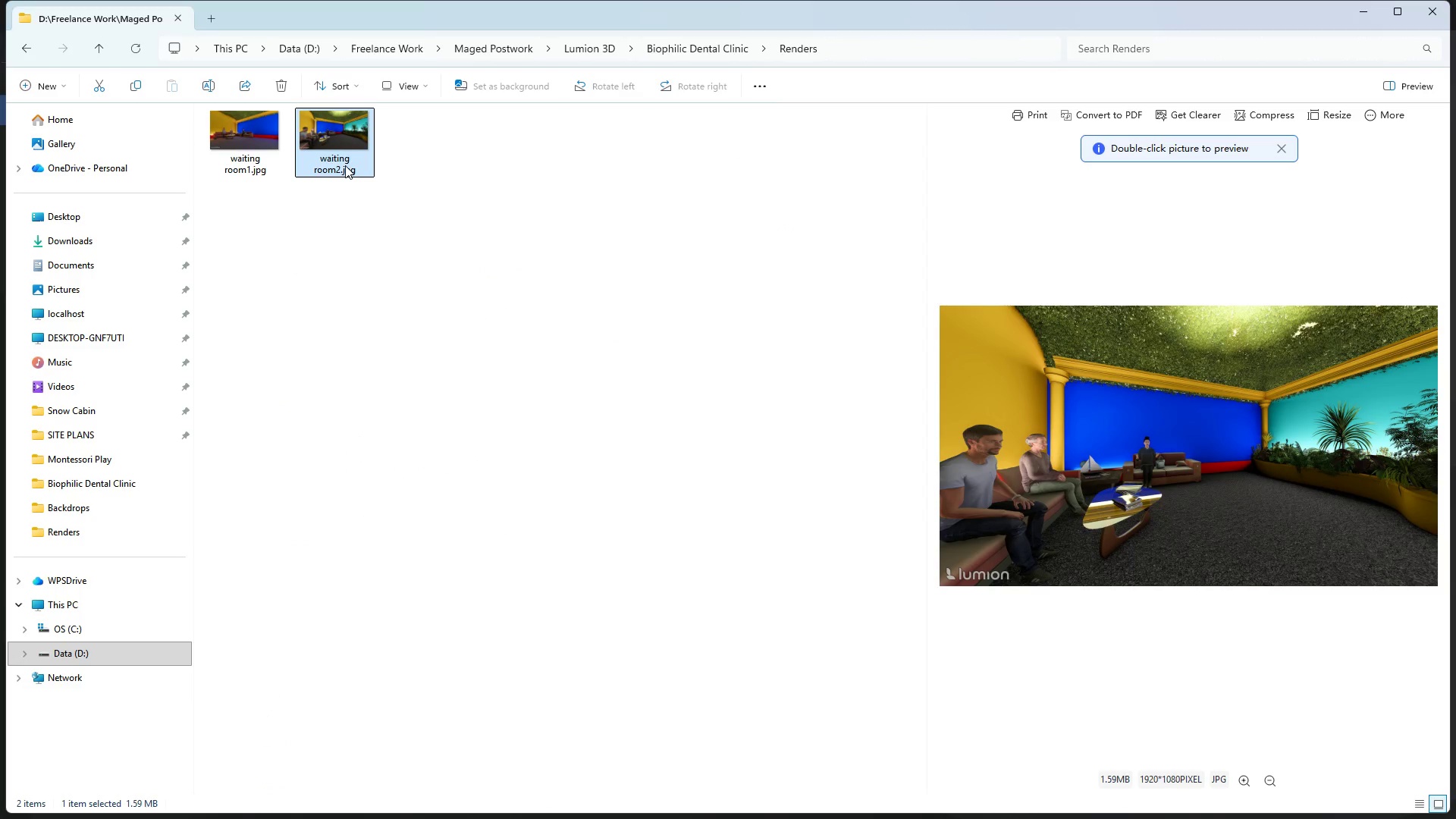 
left_click([1430, 20])
 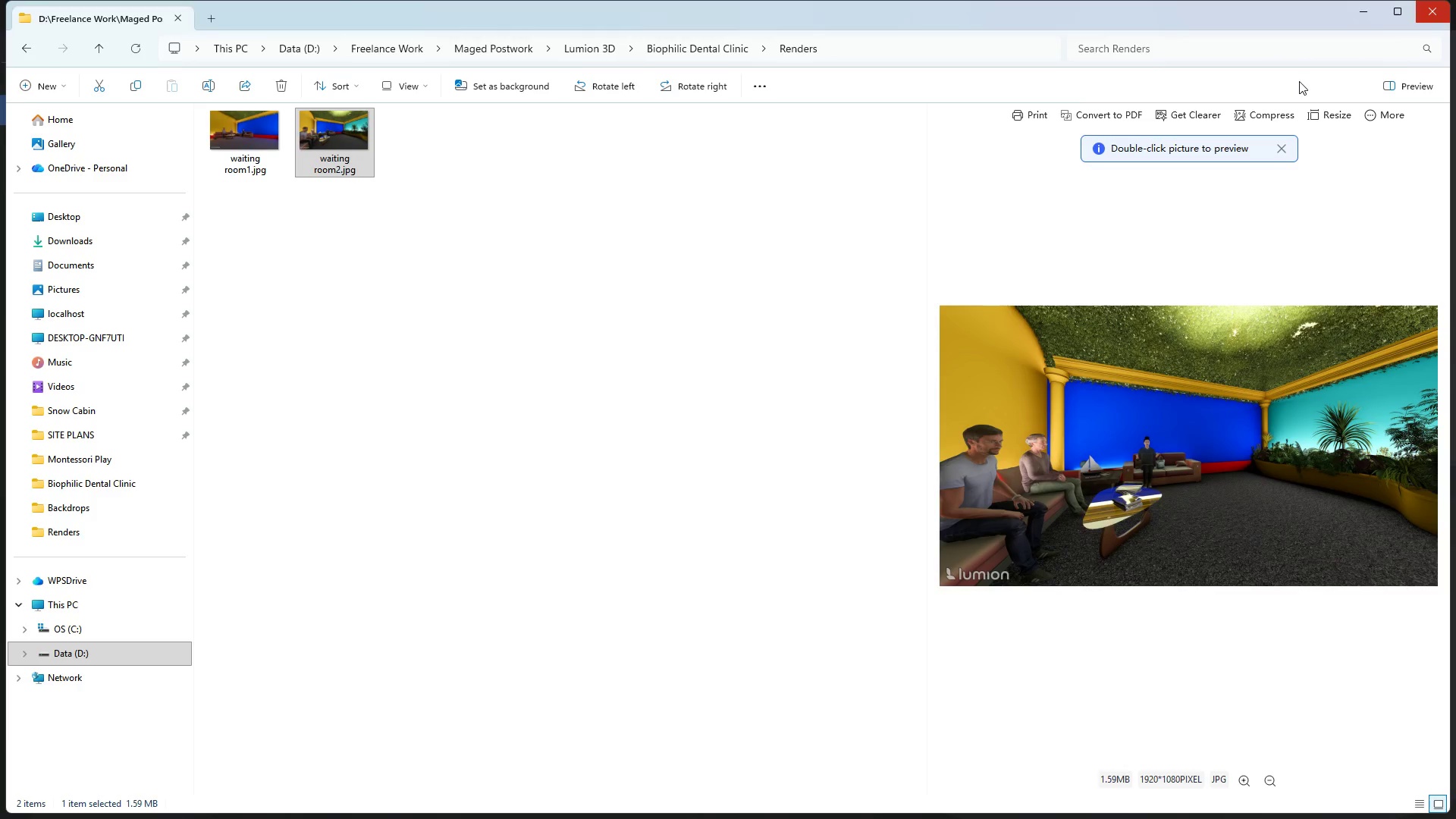 
left_click([1432, 8])
 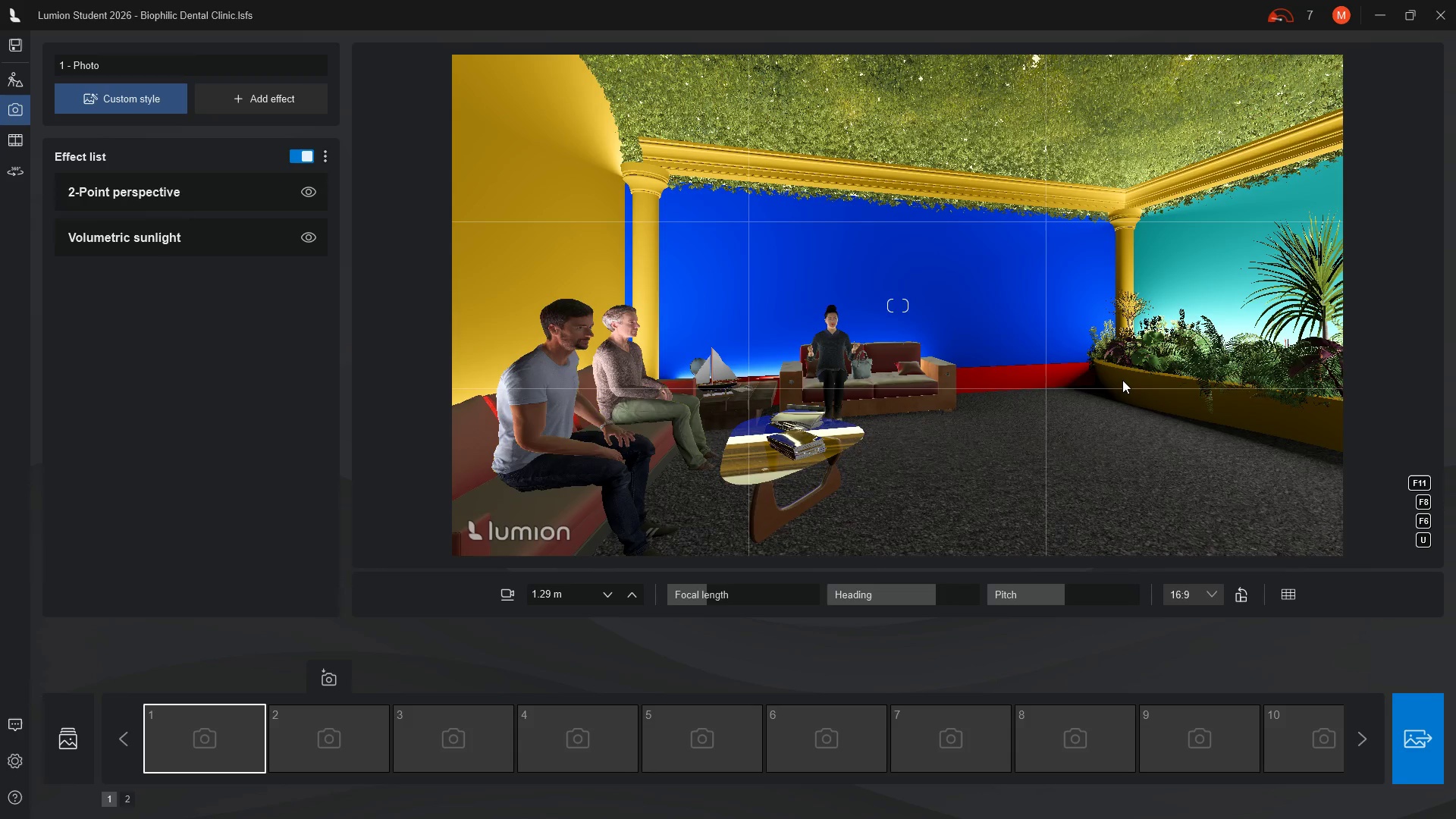 
right_click([1121, 381])
 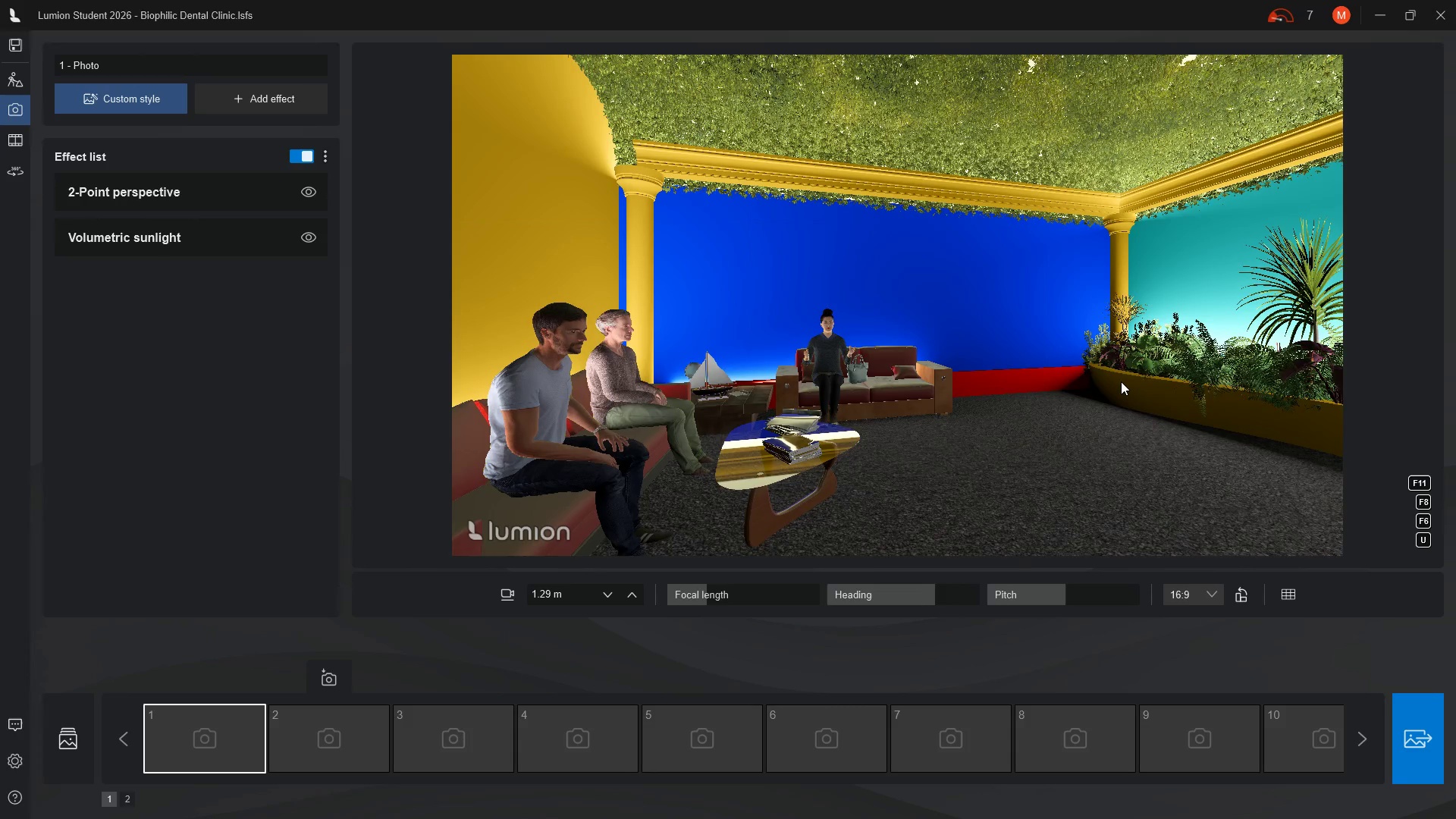 
scroll: coordinate [1121, 381], scroll_direction: up, amount: 1.0
 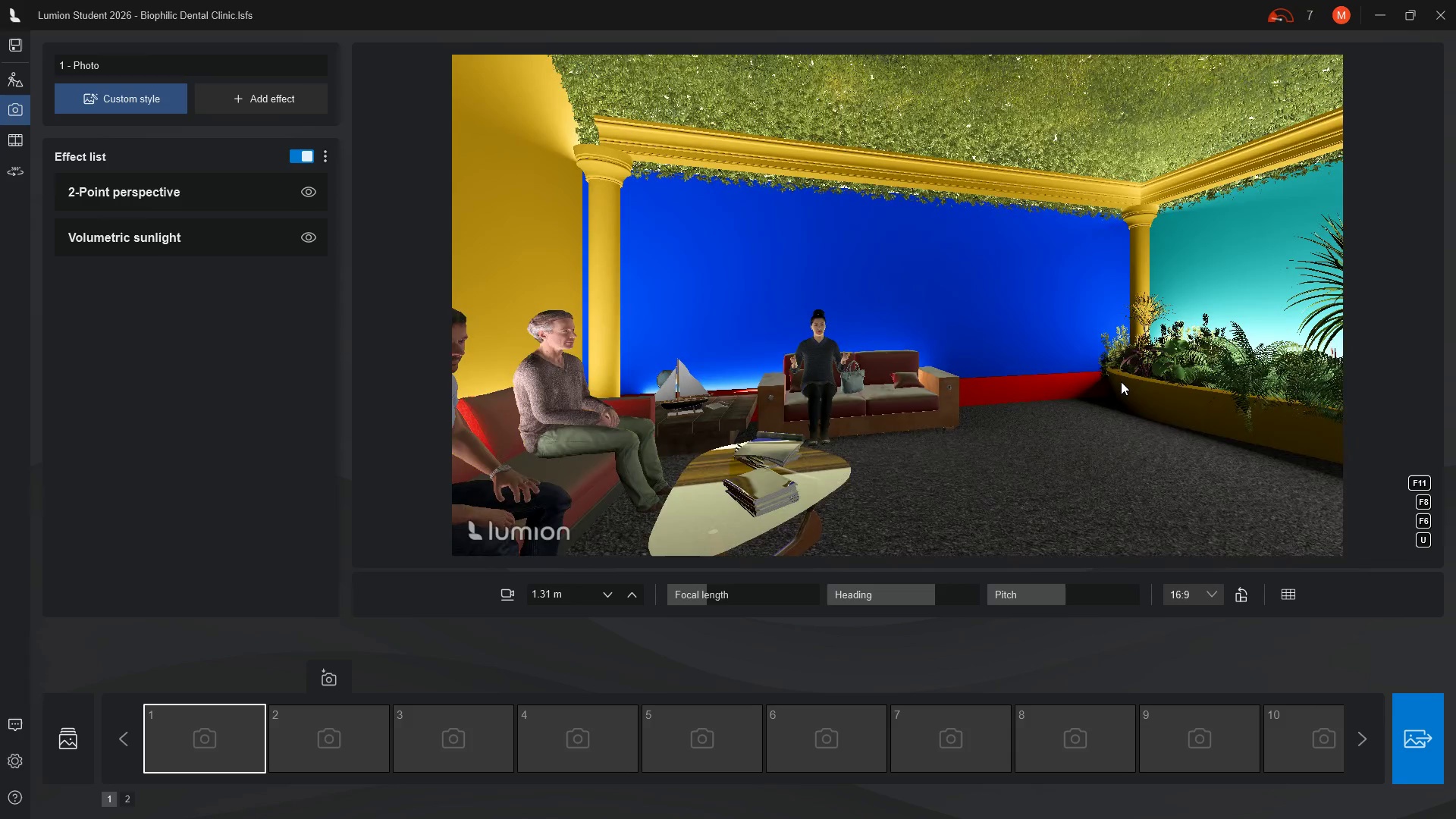 
scroll: coordinate [1121, 381], scroll_direction: down, amount: 1.0
 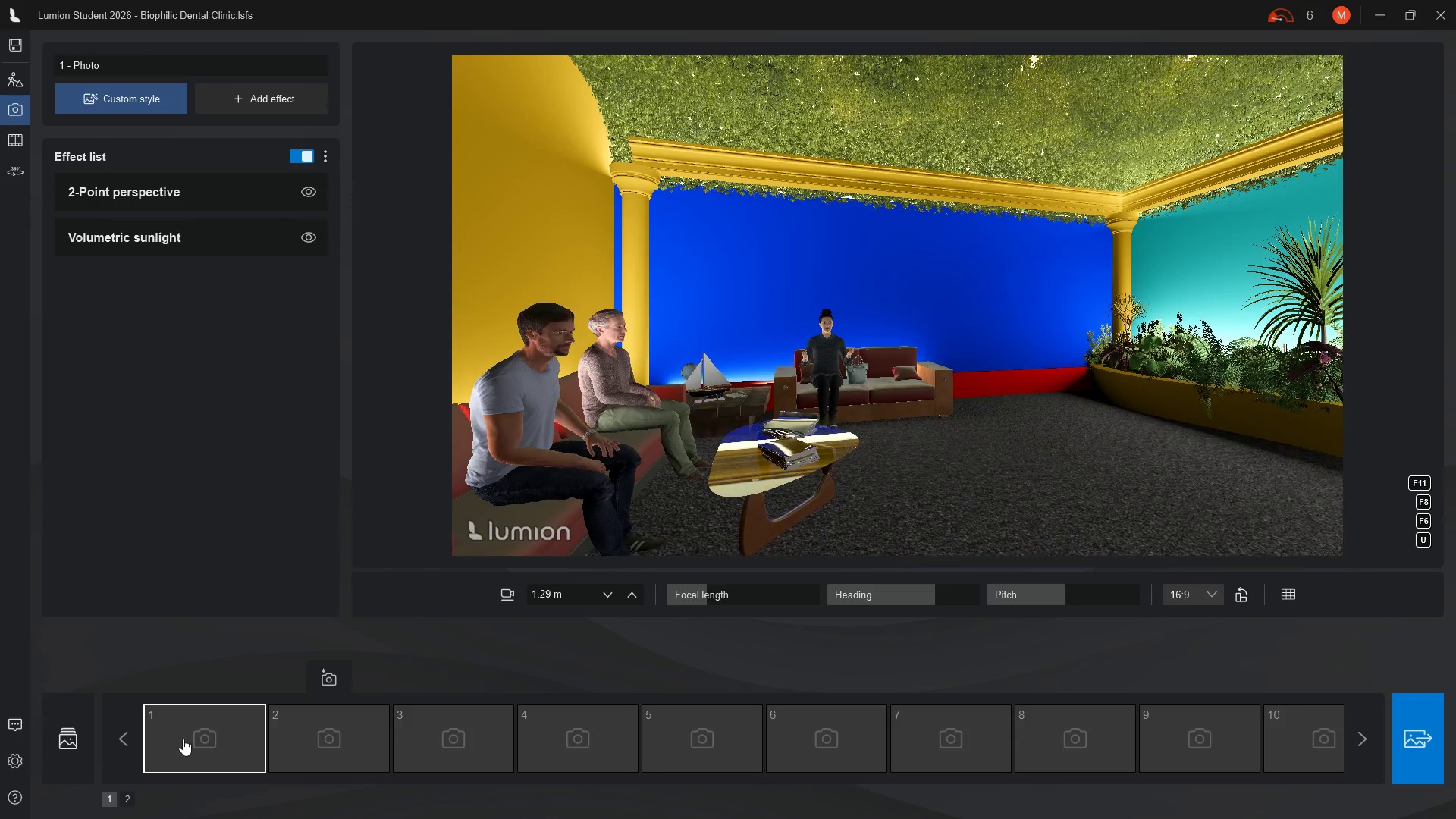 
left_click([295, 160])
 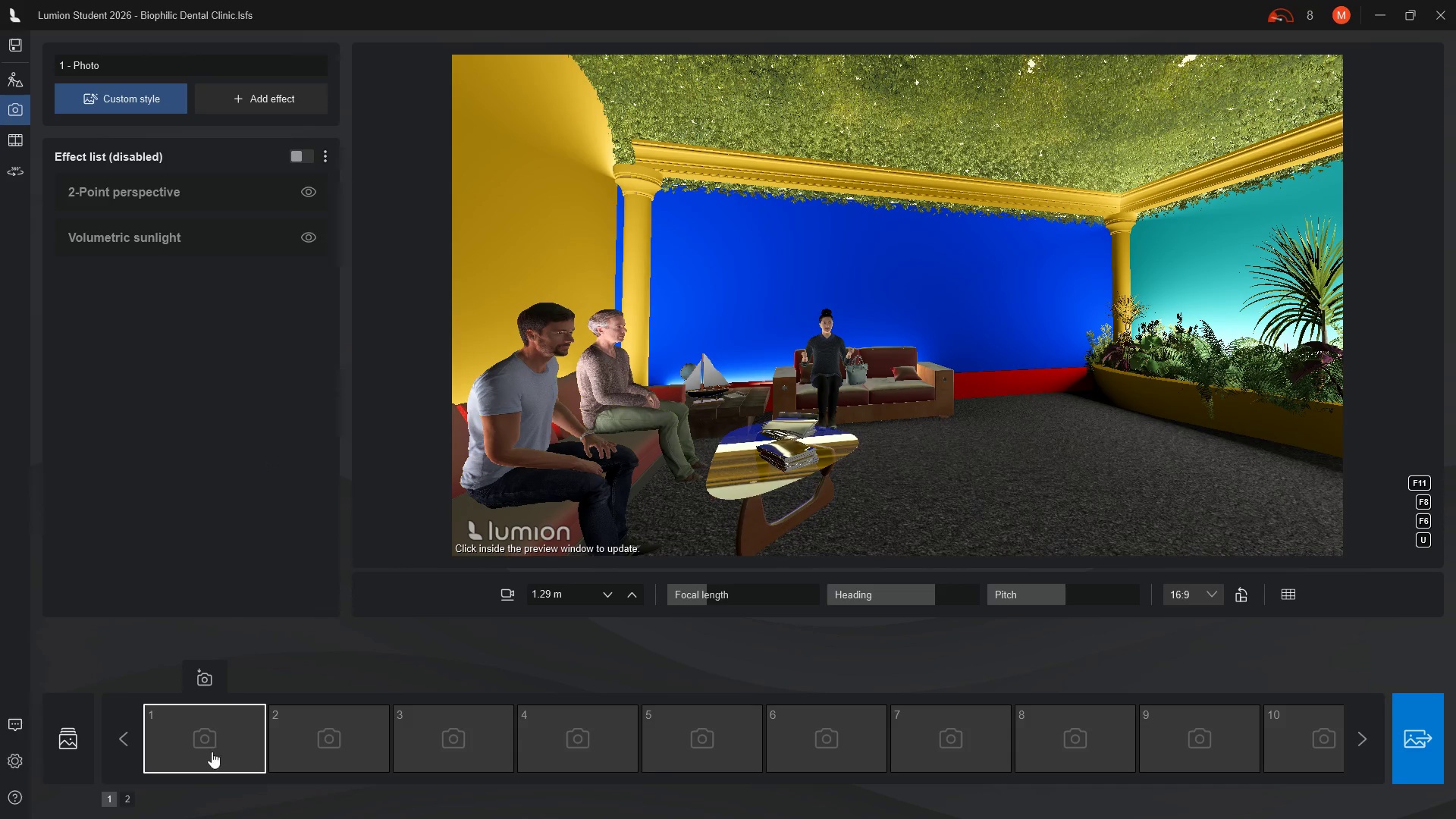 
left_click([1410, 744])
 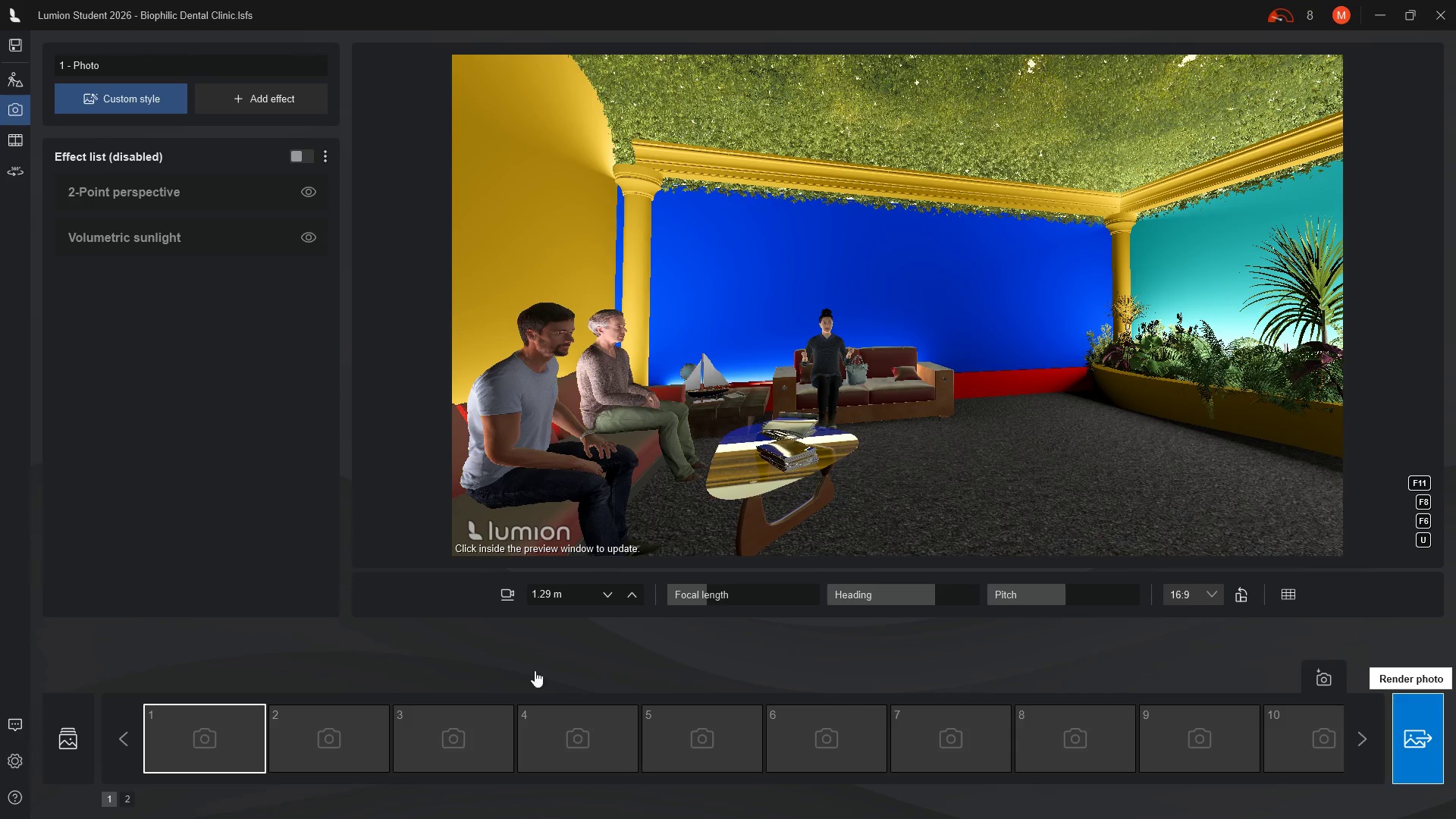 
mouse_move([430, 694])
 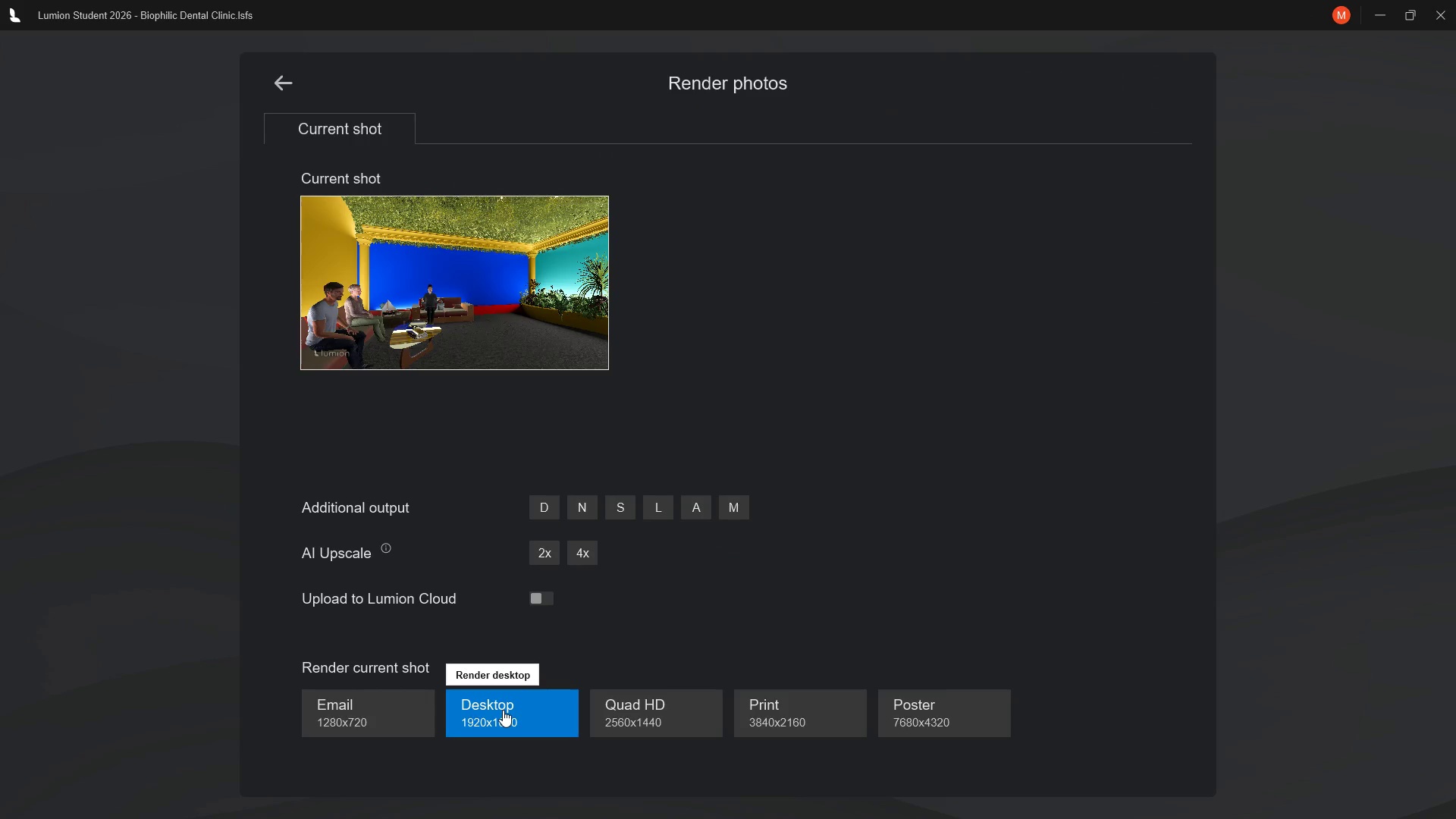 
left_click([503, 710])
 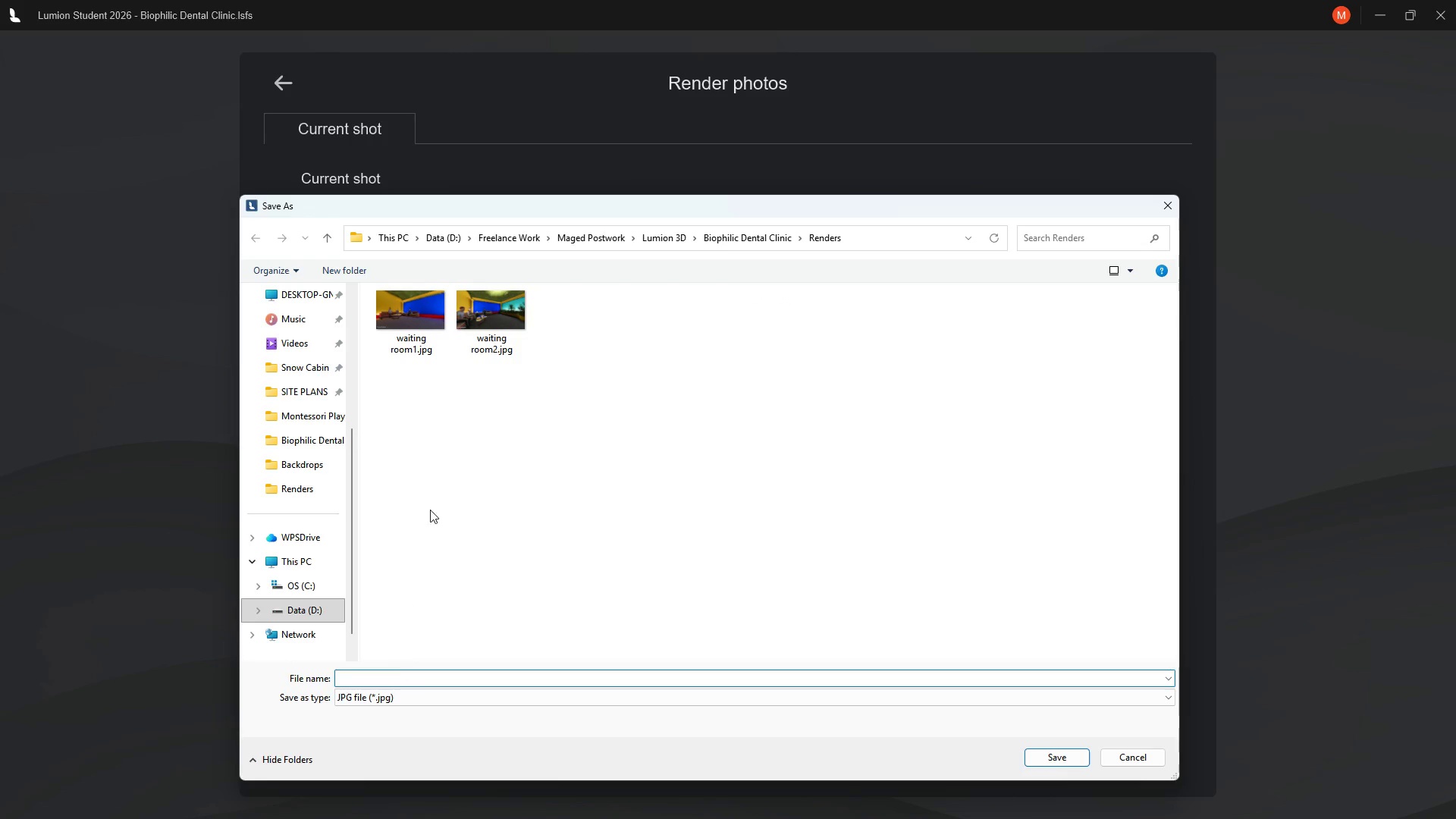 
left_click([490, 354])
 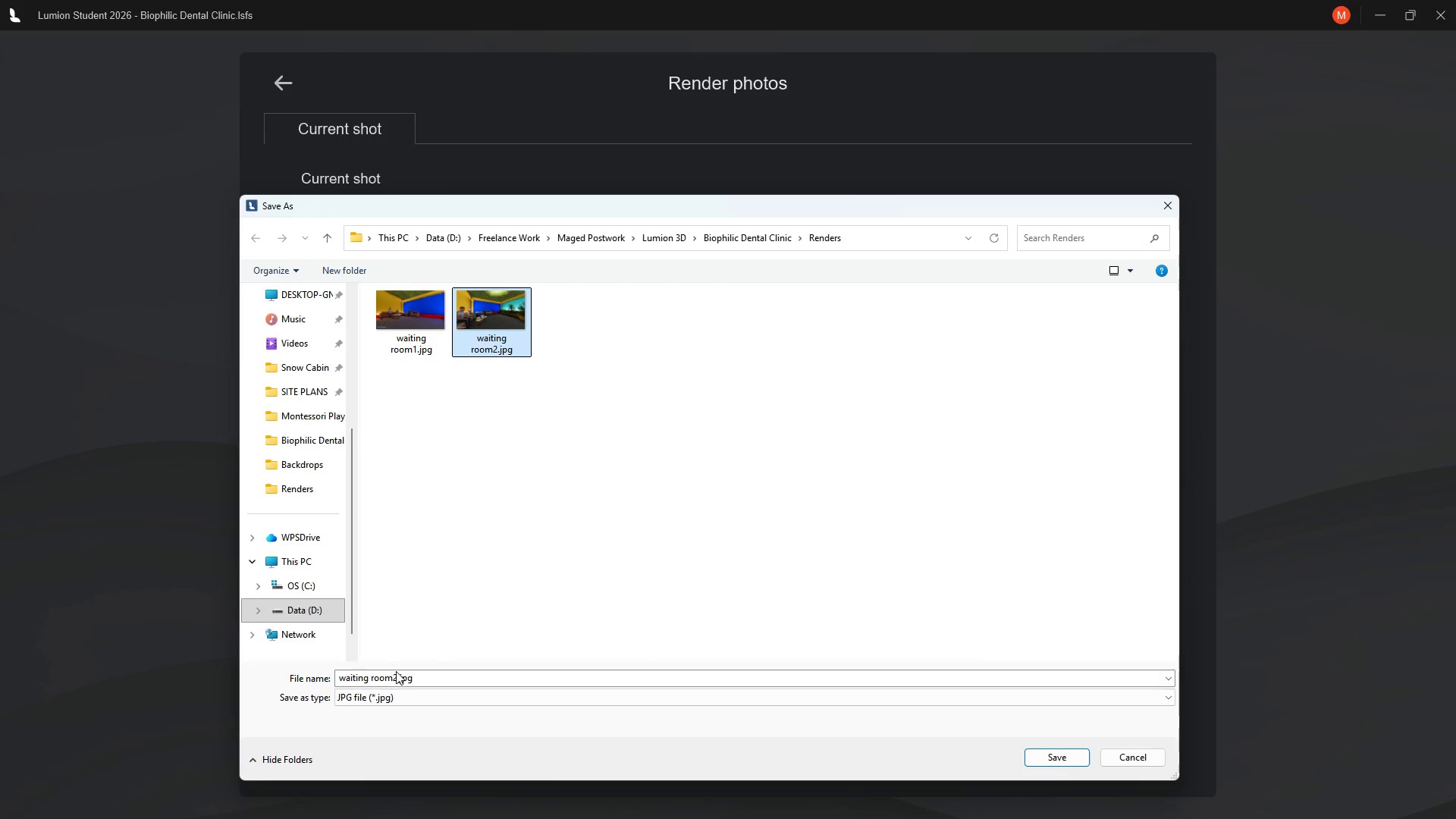 
left_click([397, 673])
 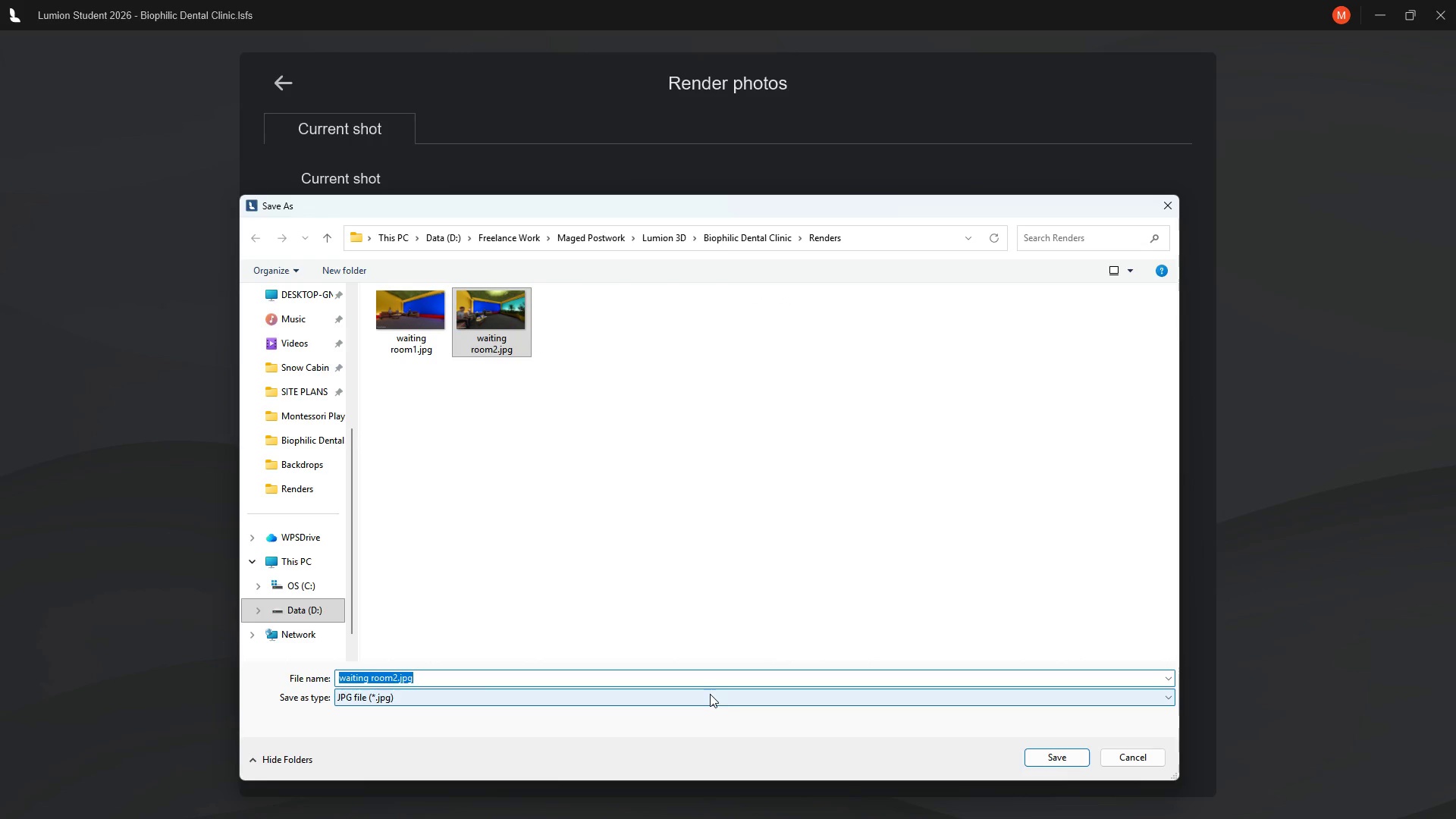 
key(ArrowRight)
 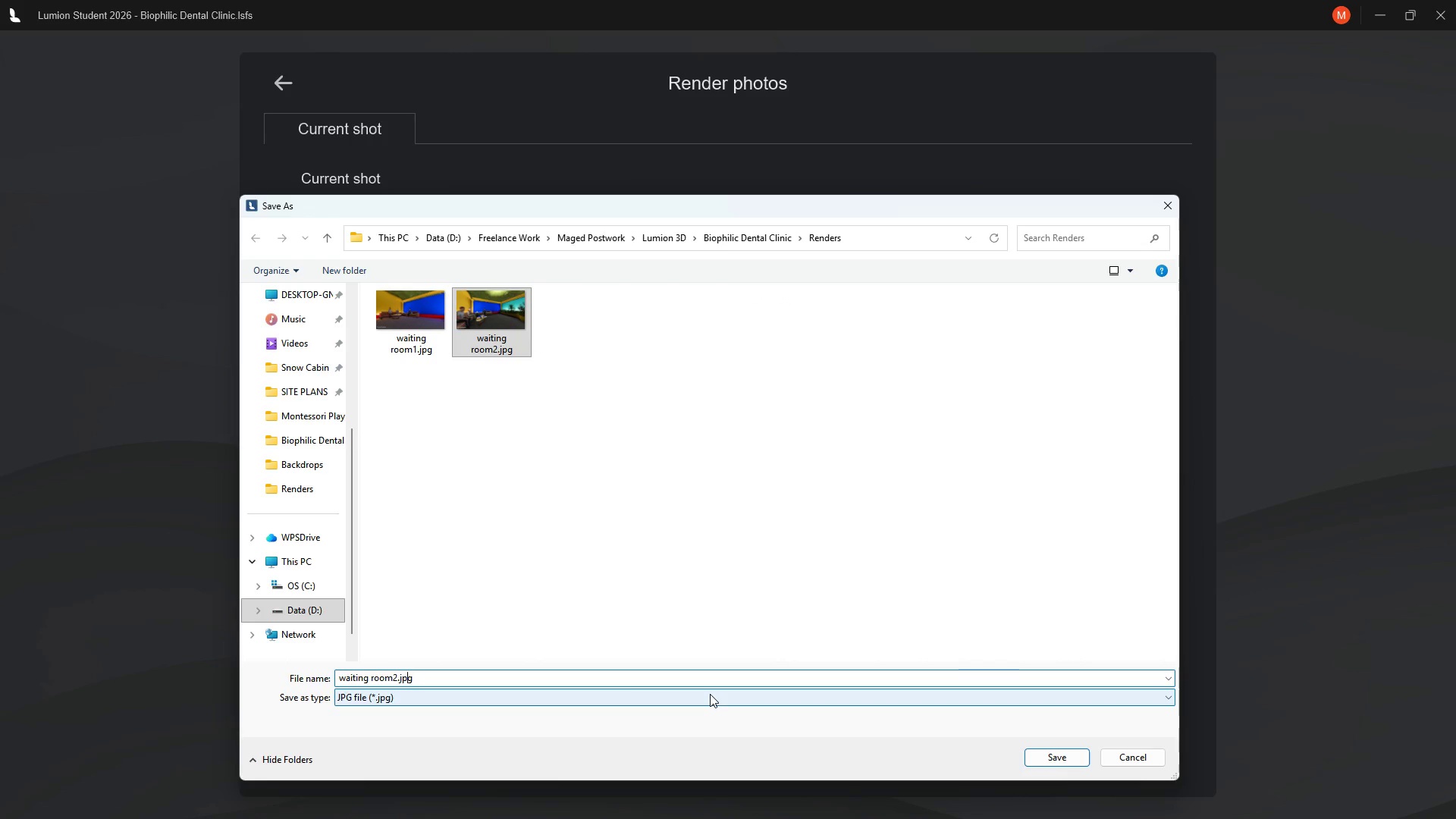 
key(ArrowLeft)
 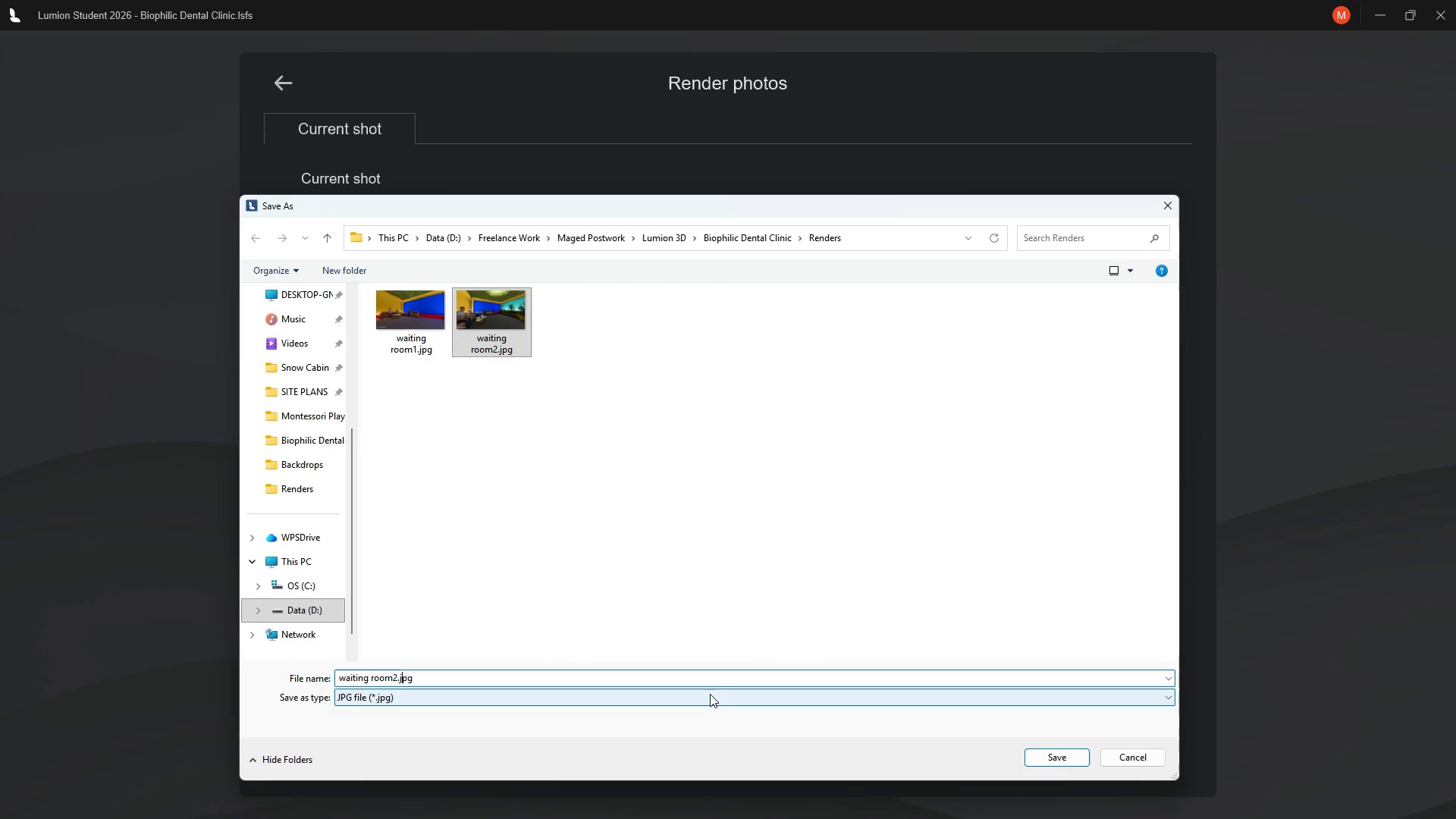 
key(ArrowLeft)
 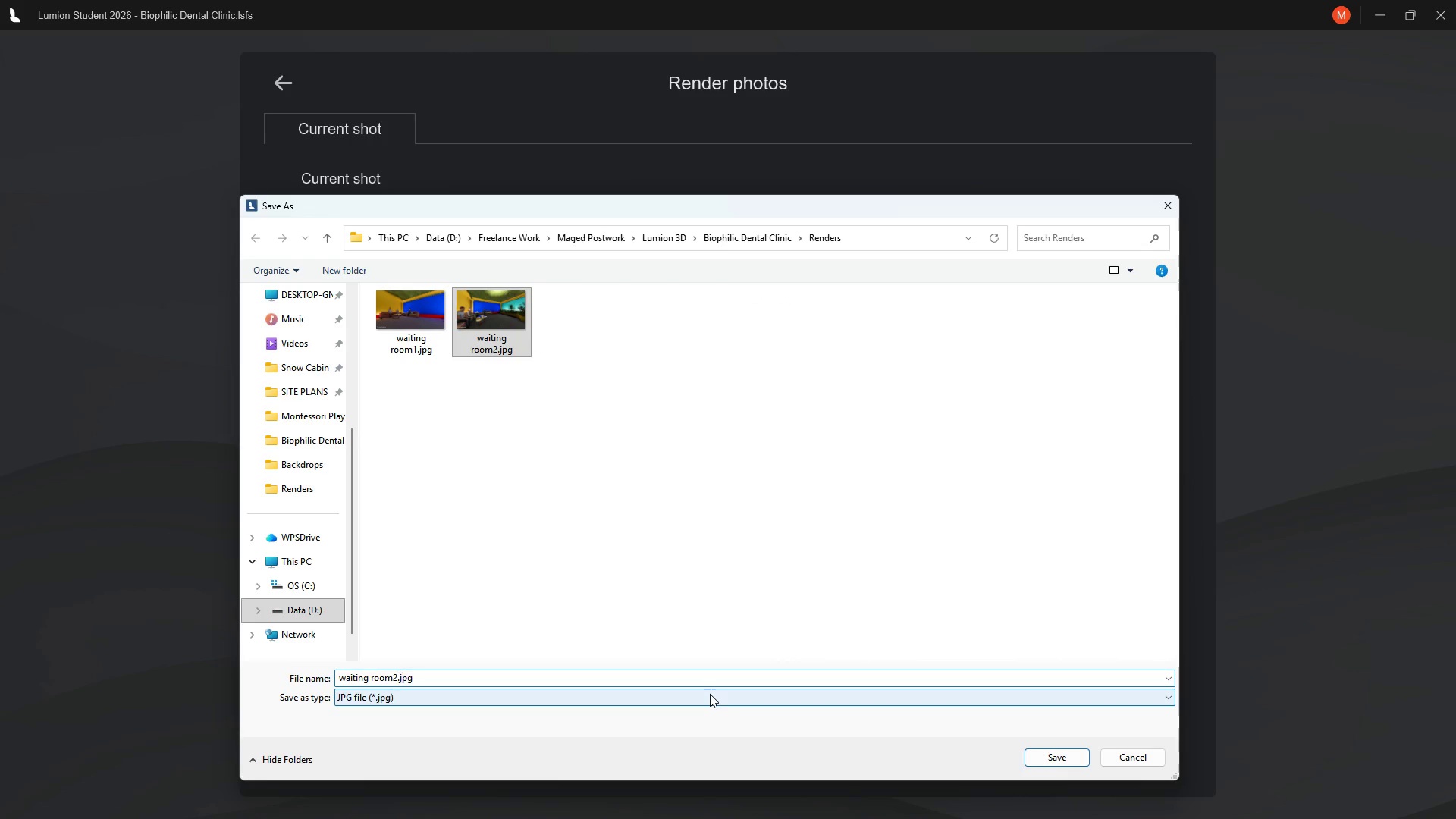 
key(ArrowLeft)
 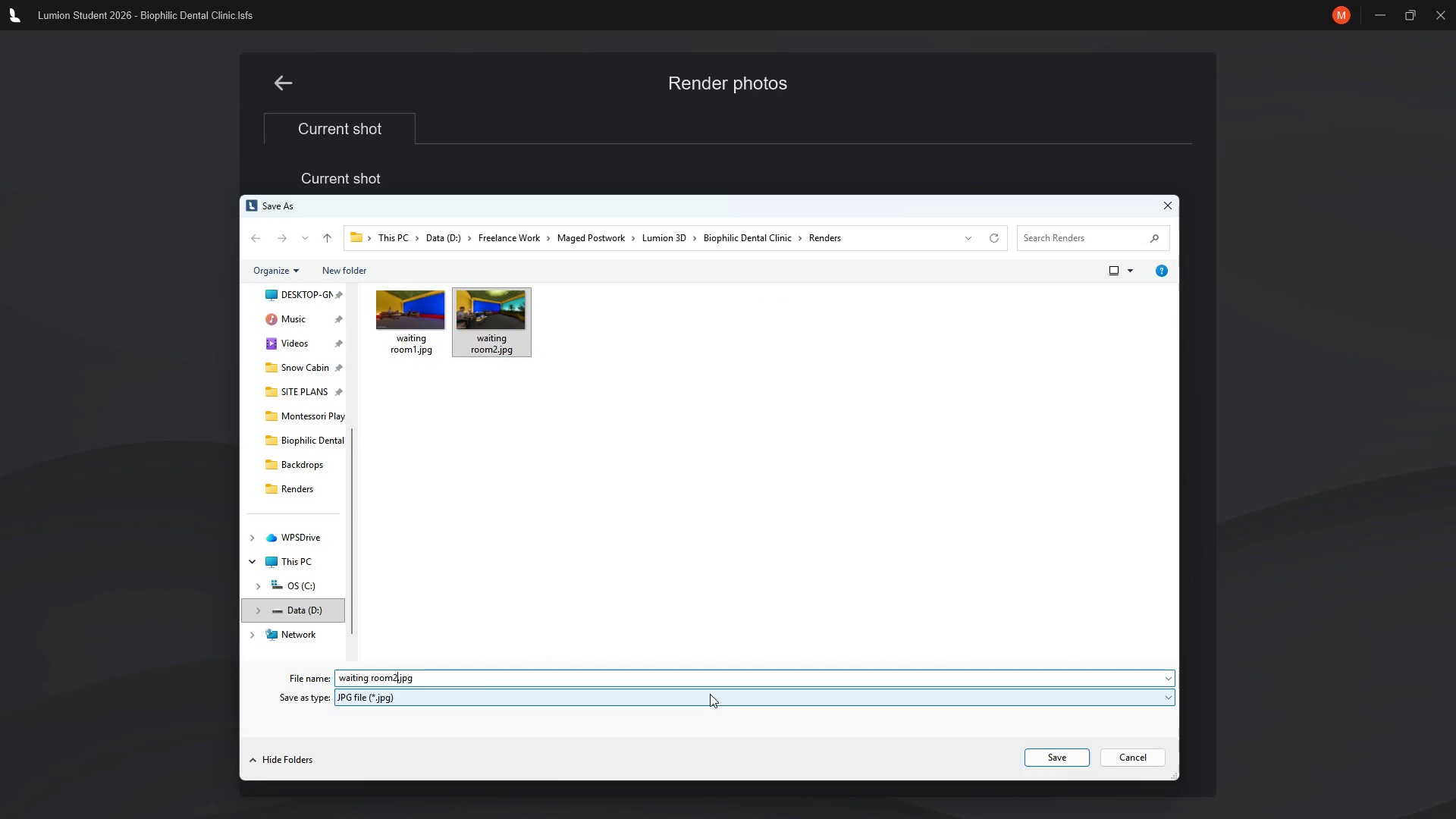 
key(ArrowLeft)
 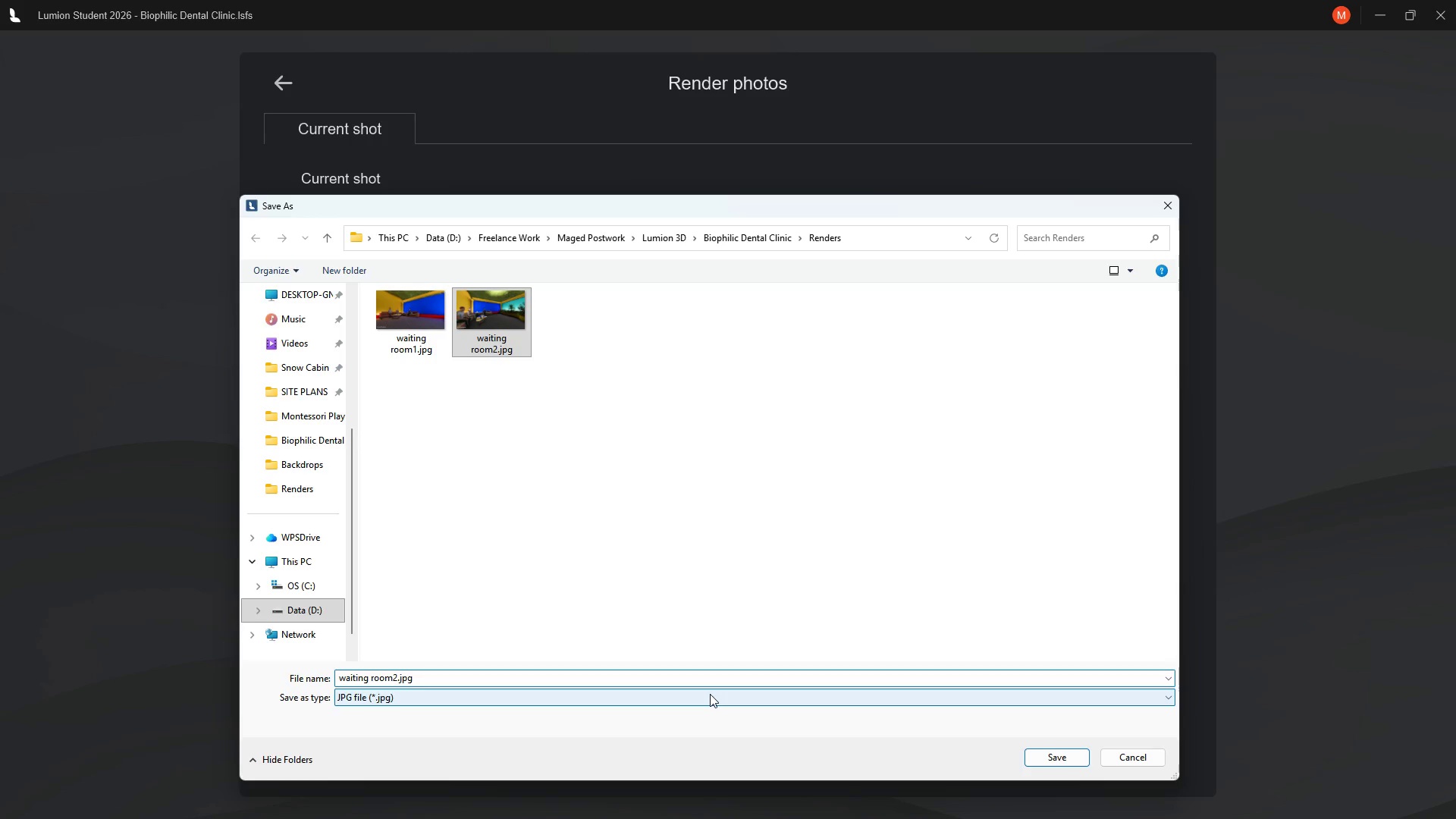 
key(Backspace)
 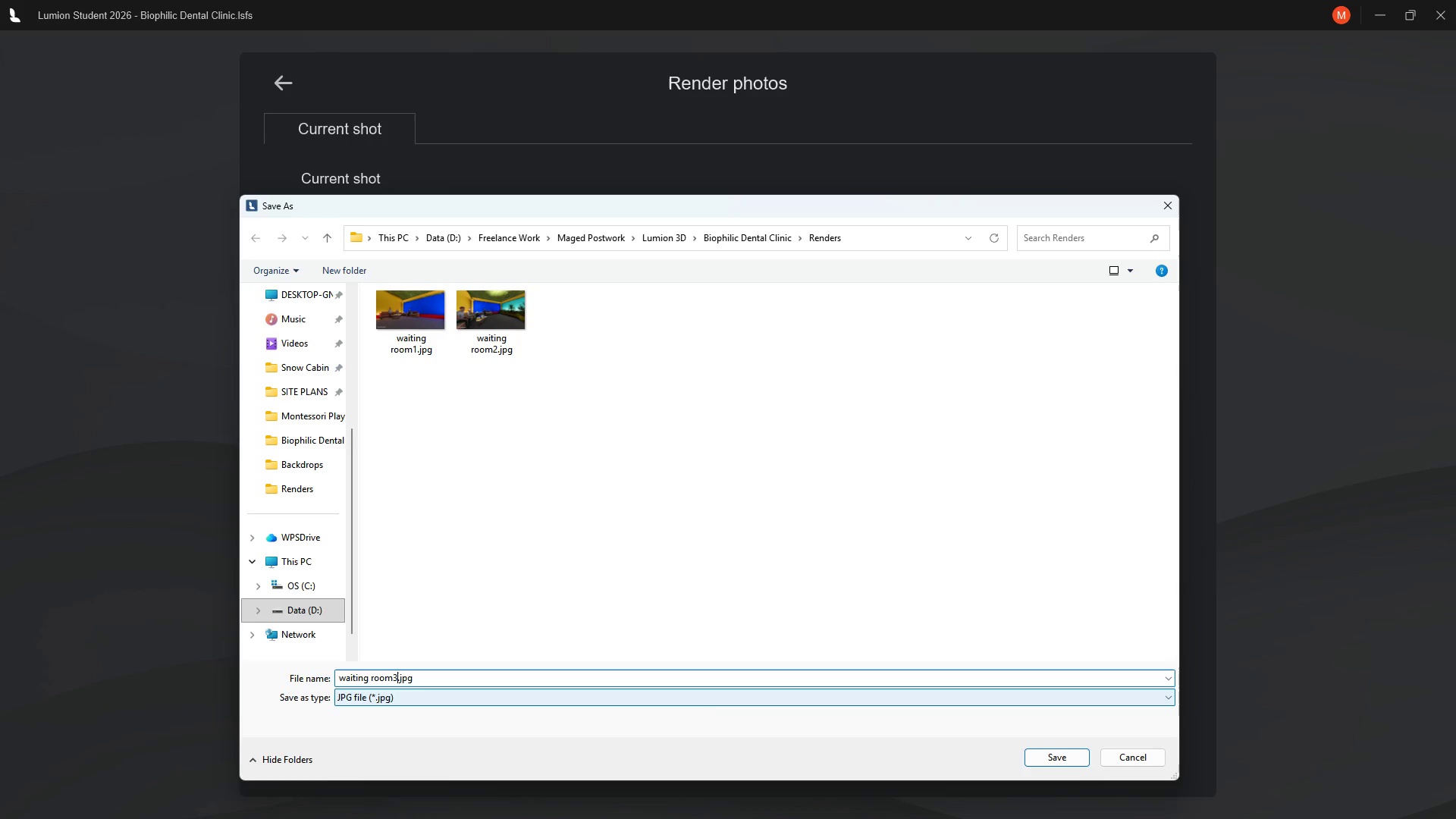 
key(3)
 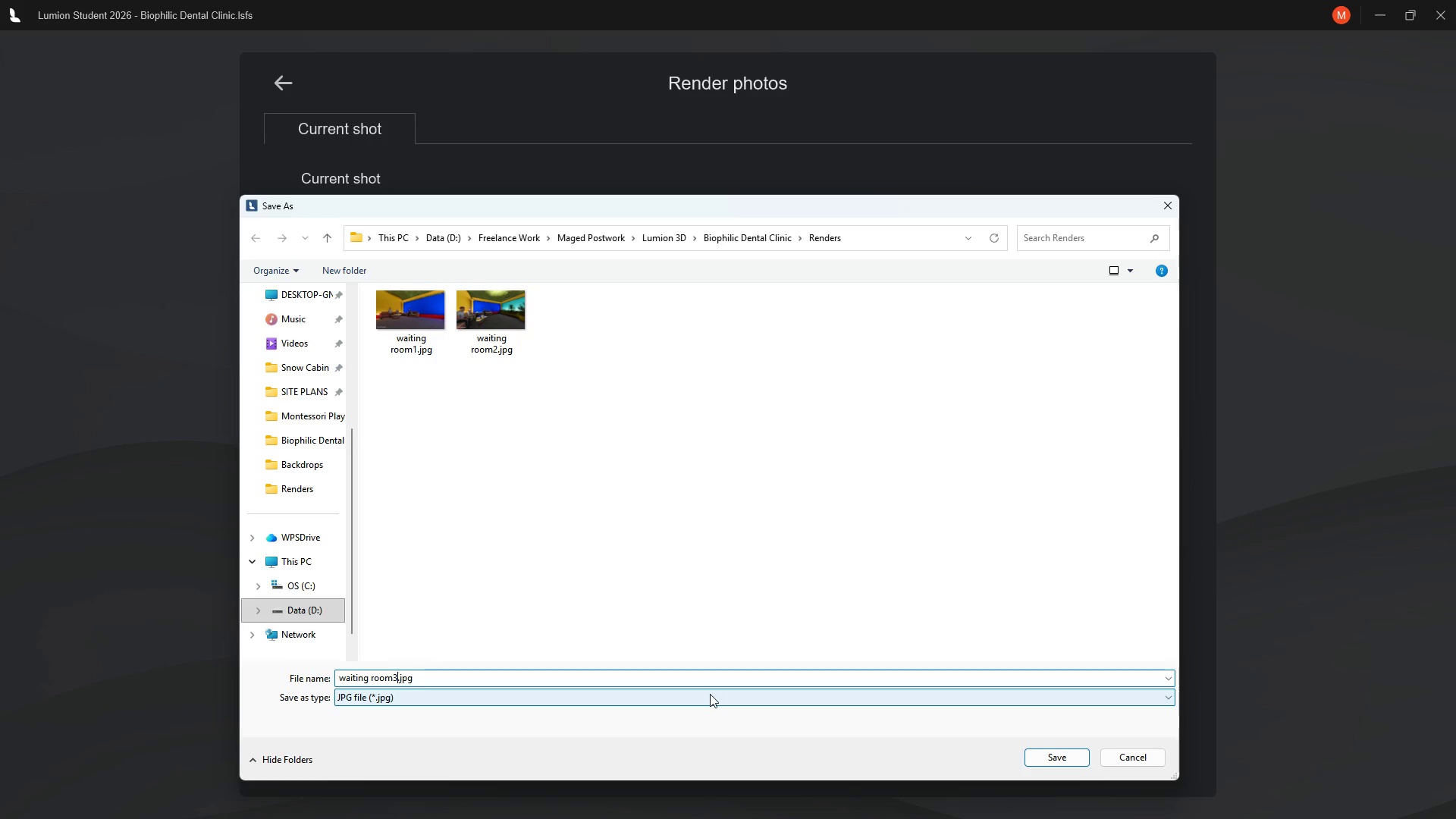 
key(Enter)
 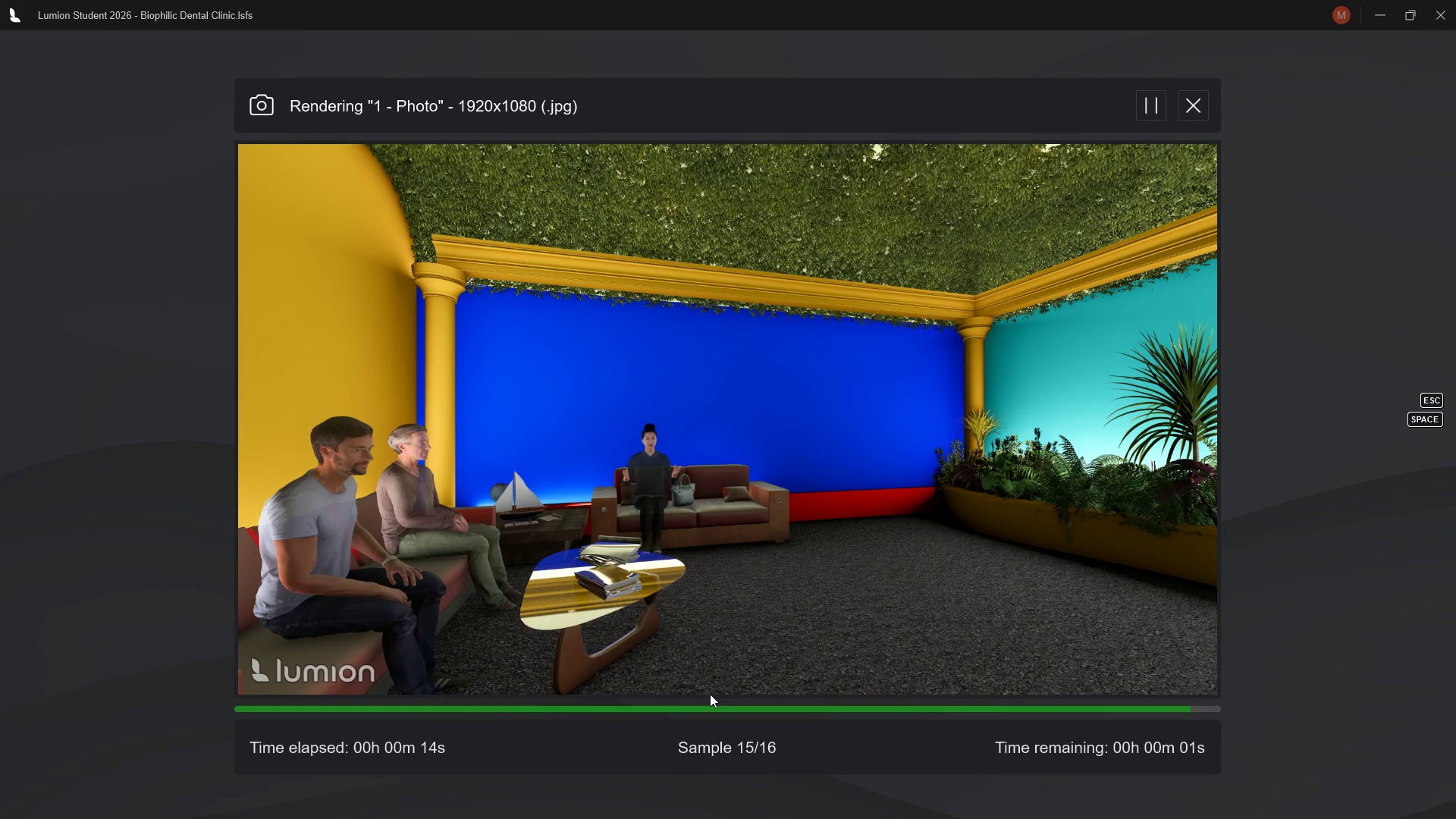 
wait(22.02)
 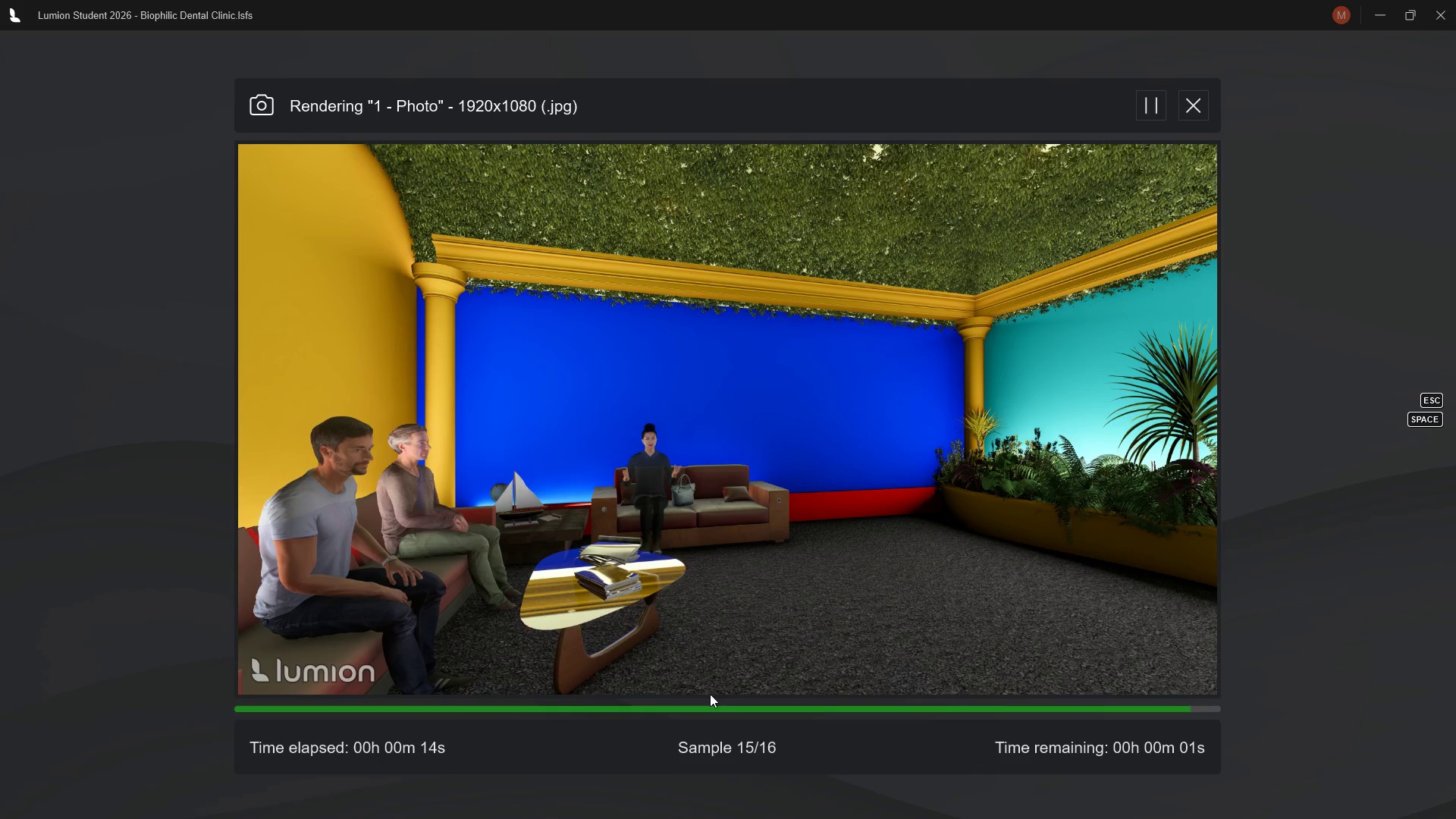 
left_click([1313, 759])
 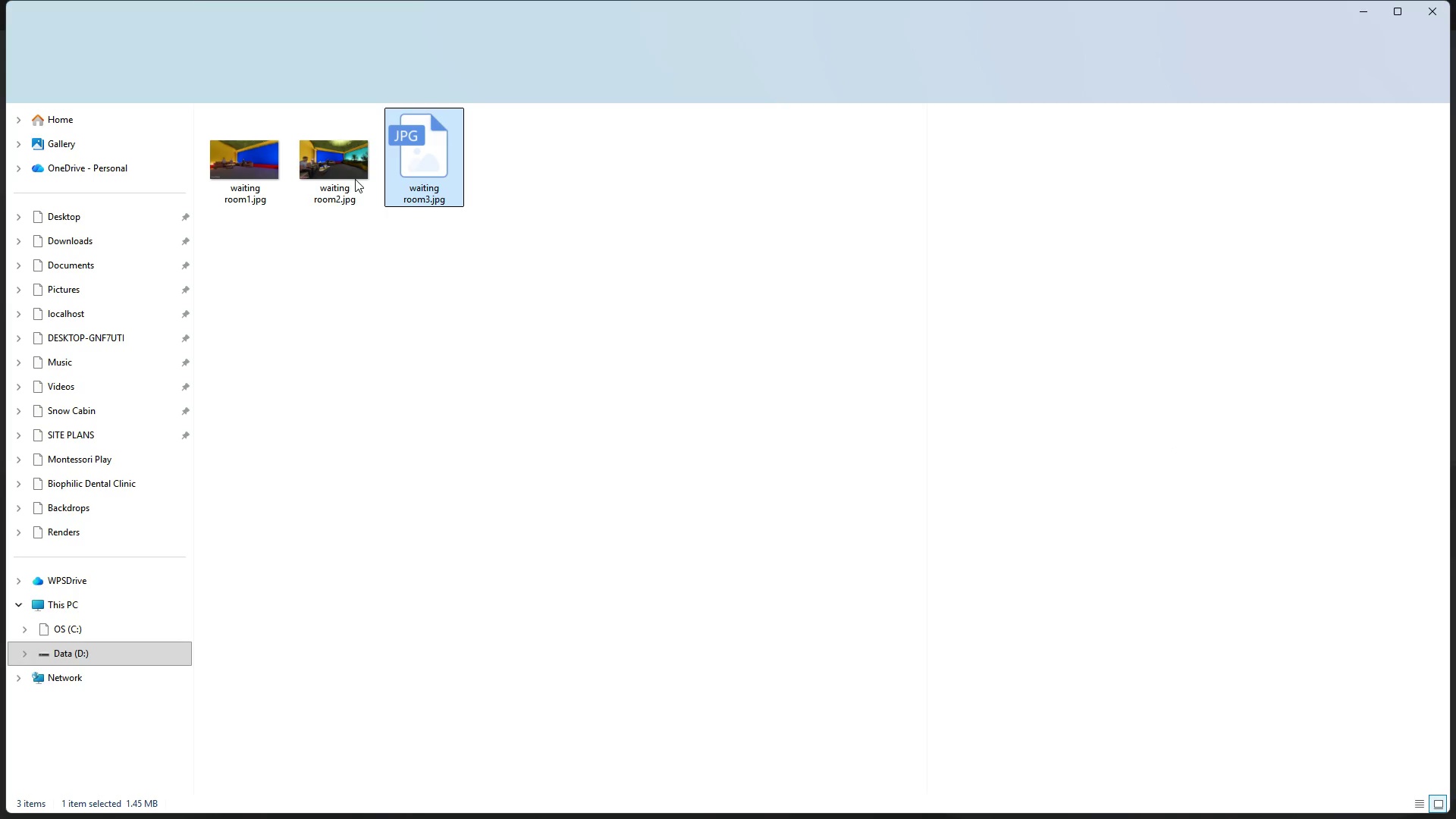 
left_click([318, 162])
 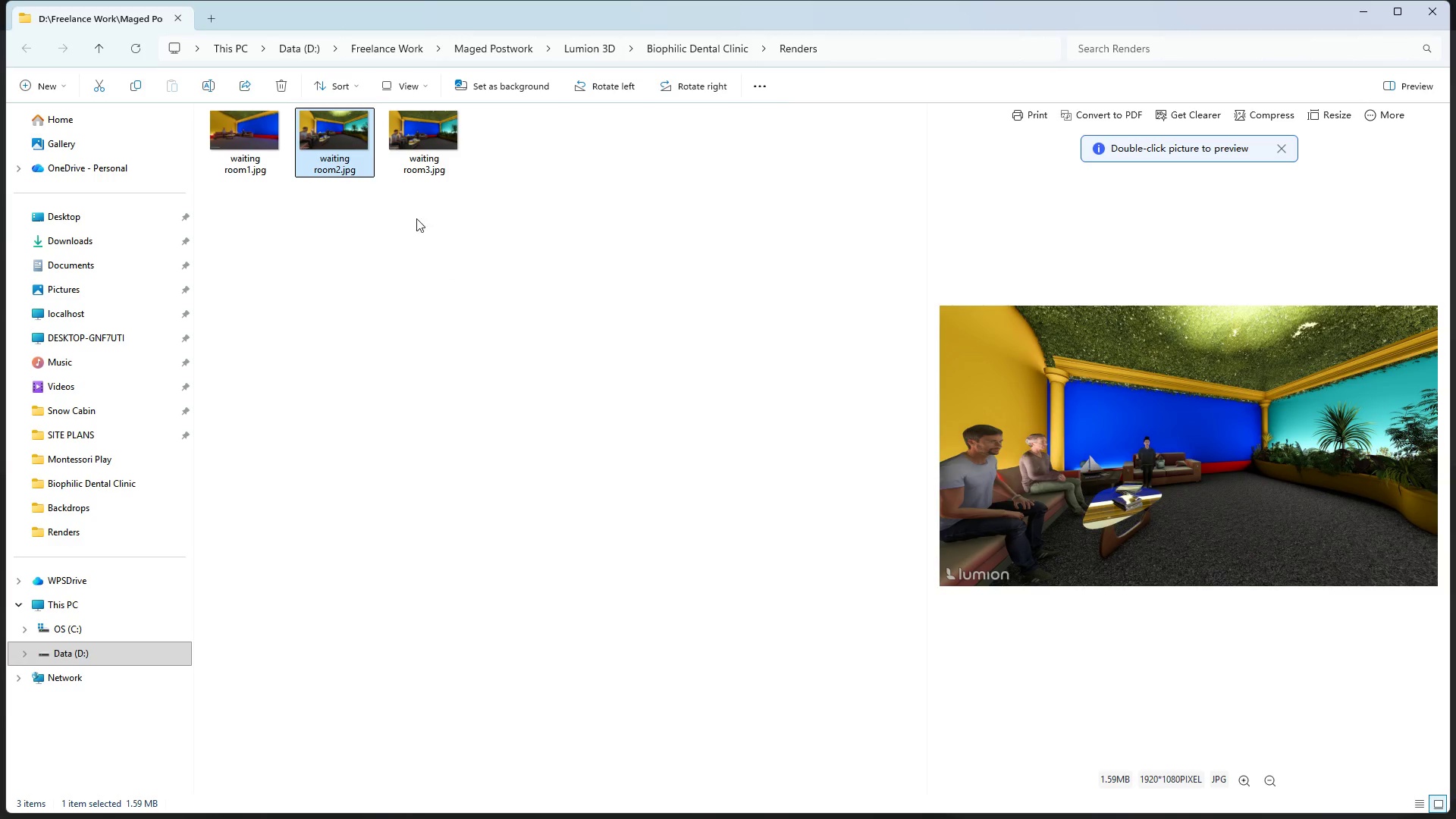 
double_click([334, 145])
 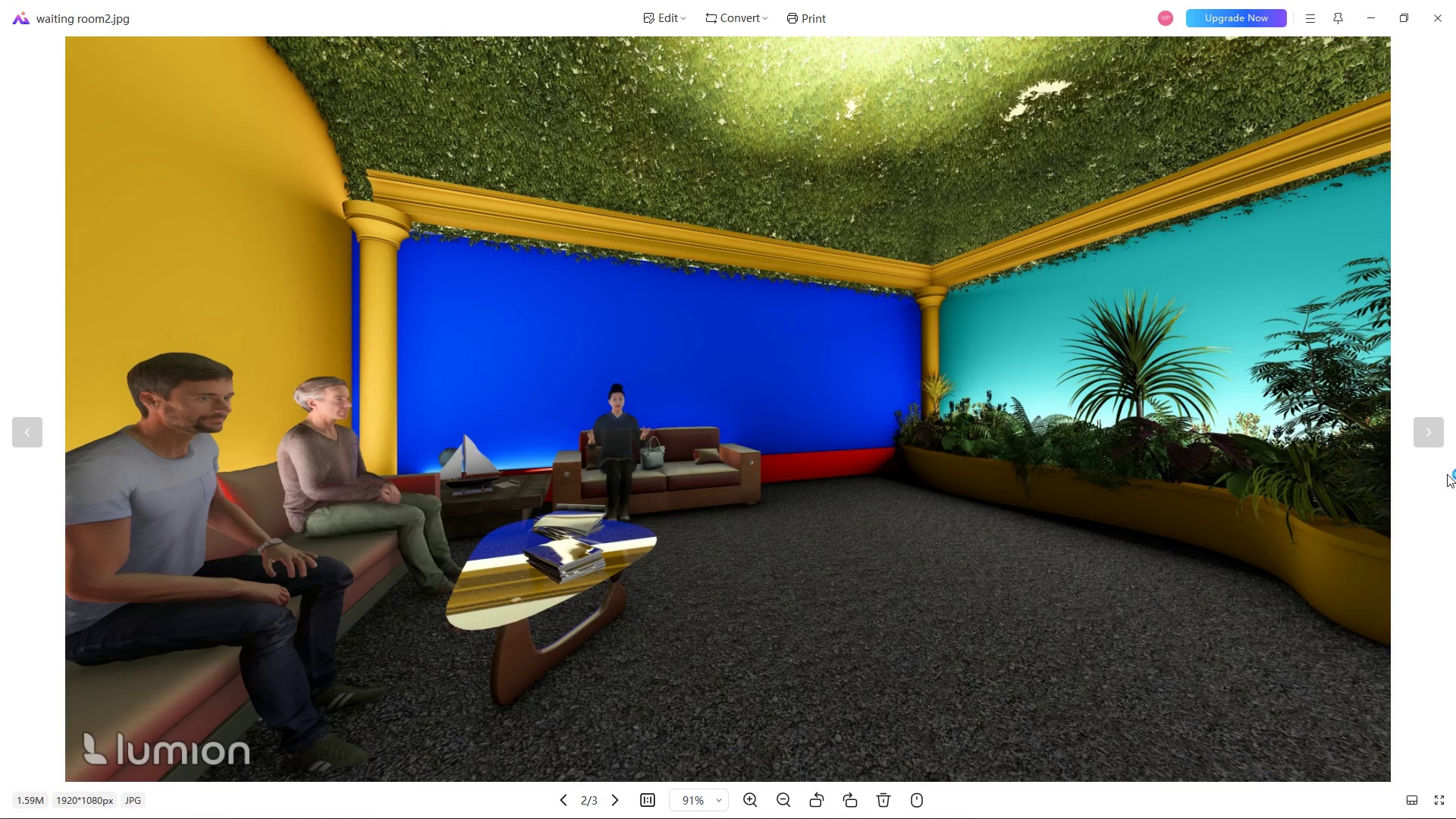 
left_click([1430, 426])
 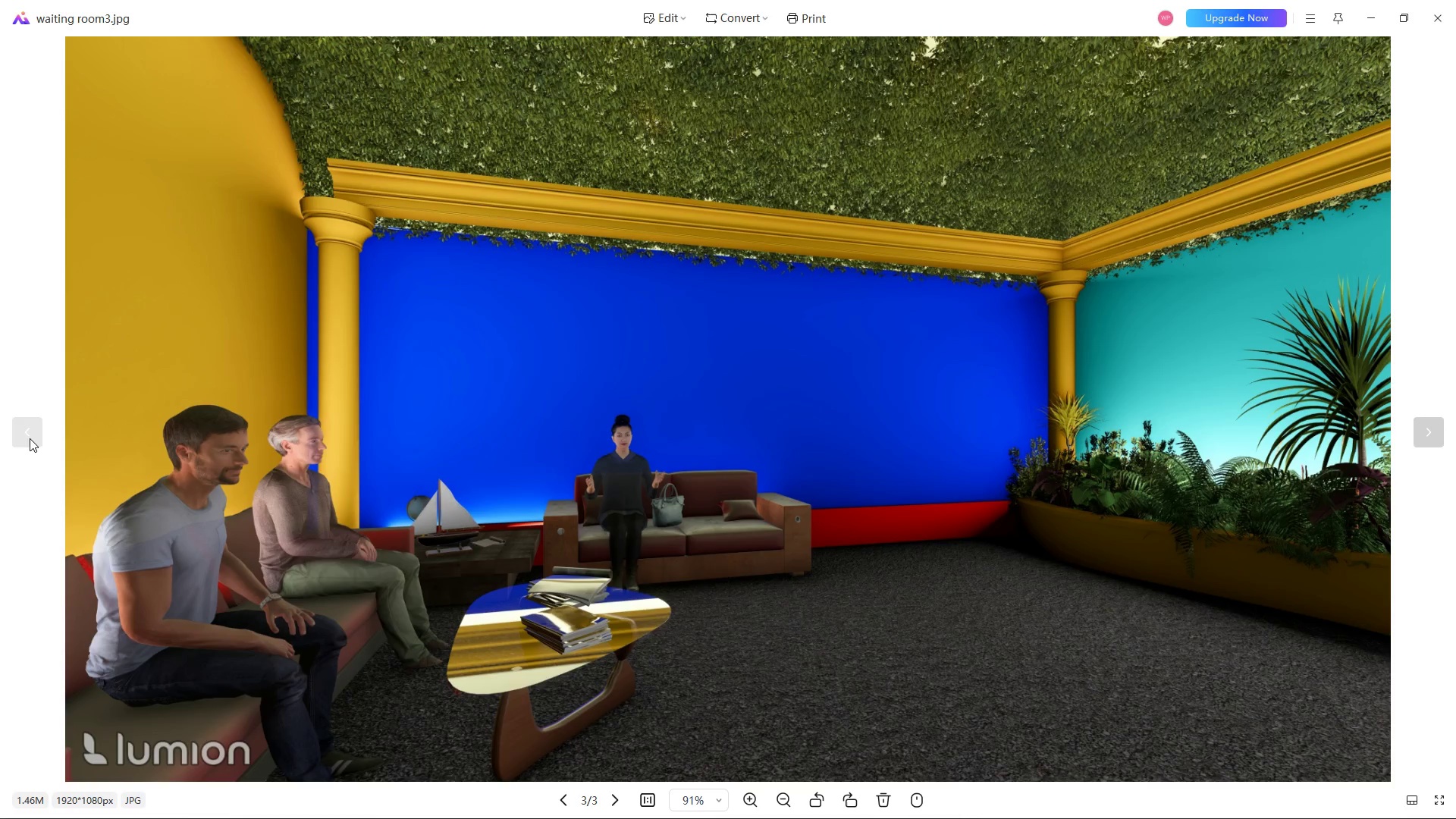 
left_click([30, 437])
 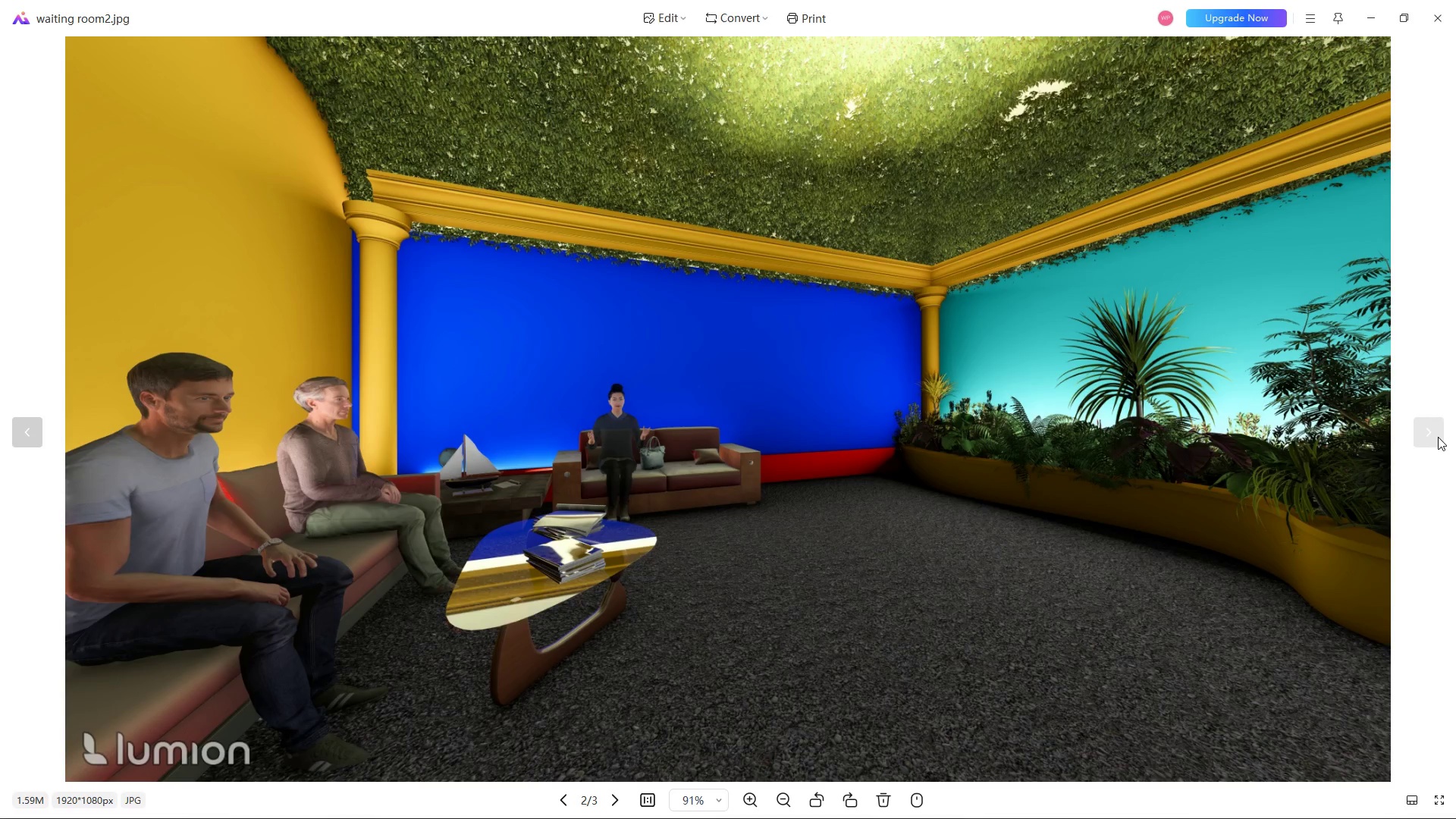 
wait(6.86)
 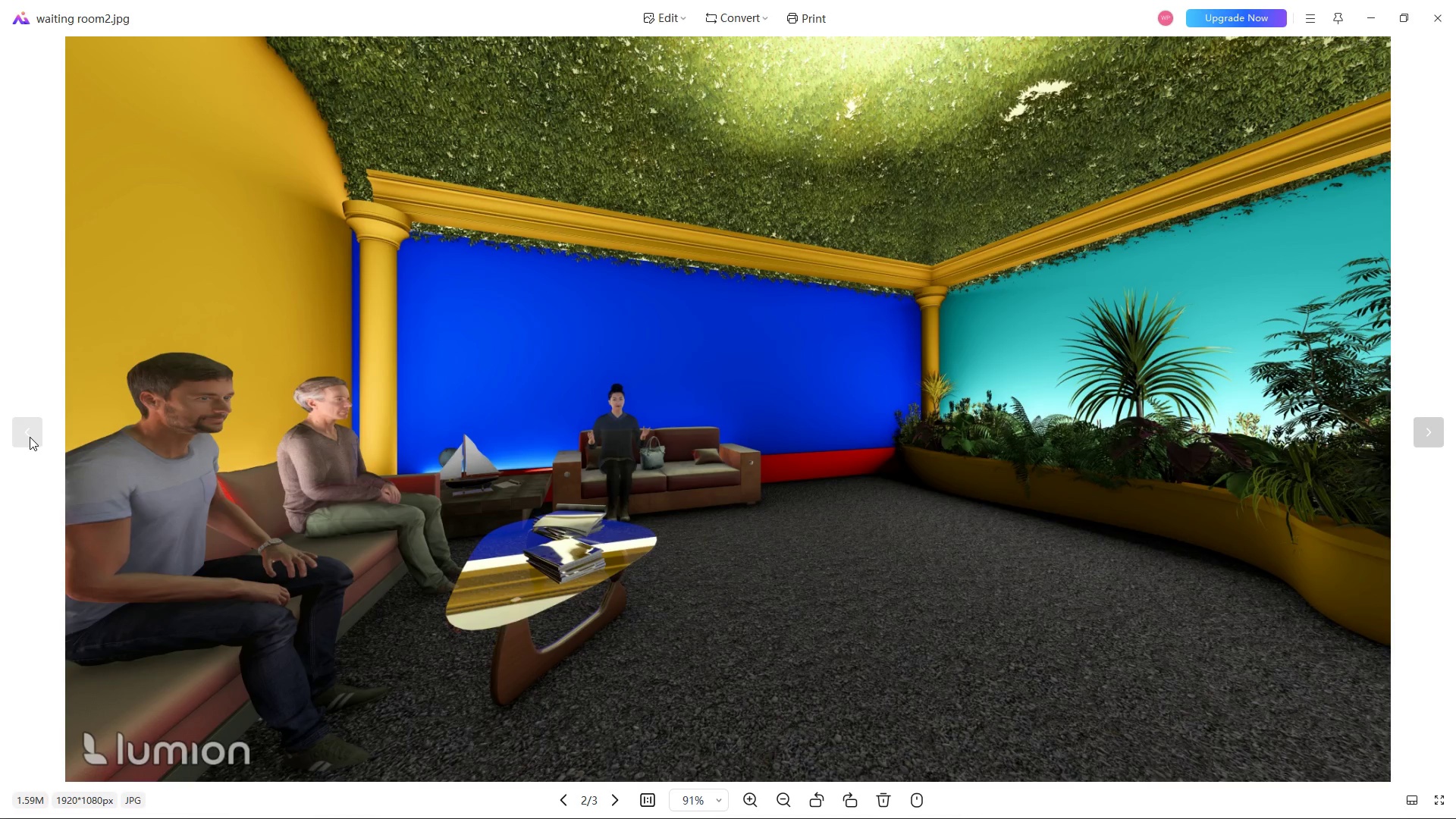 
left_click([1438, 437])
 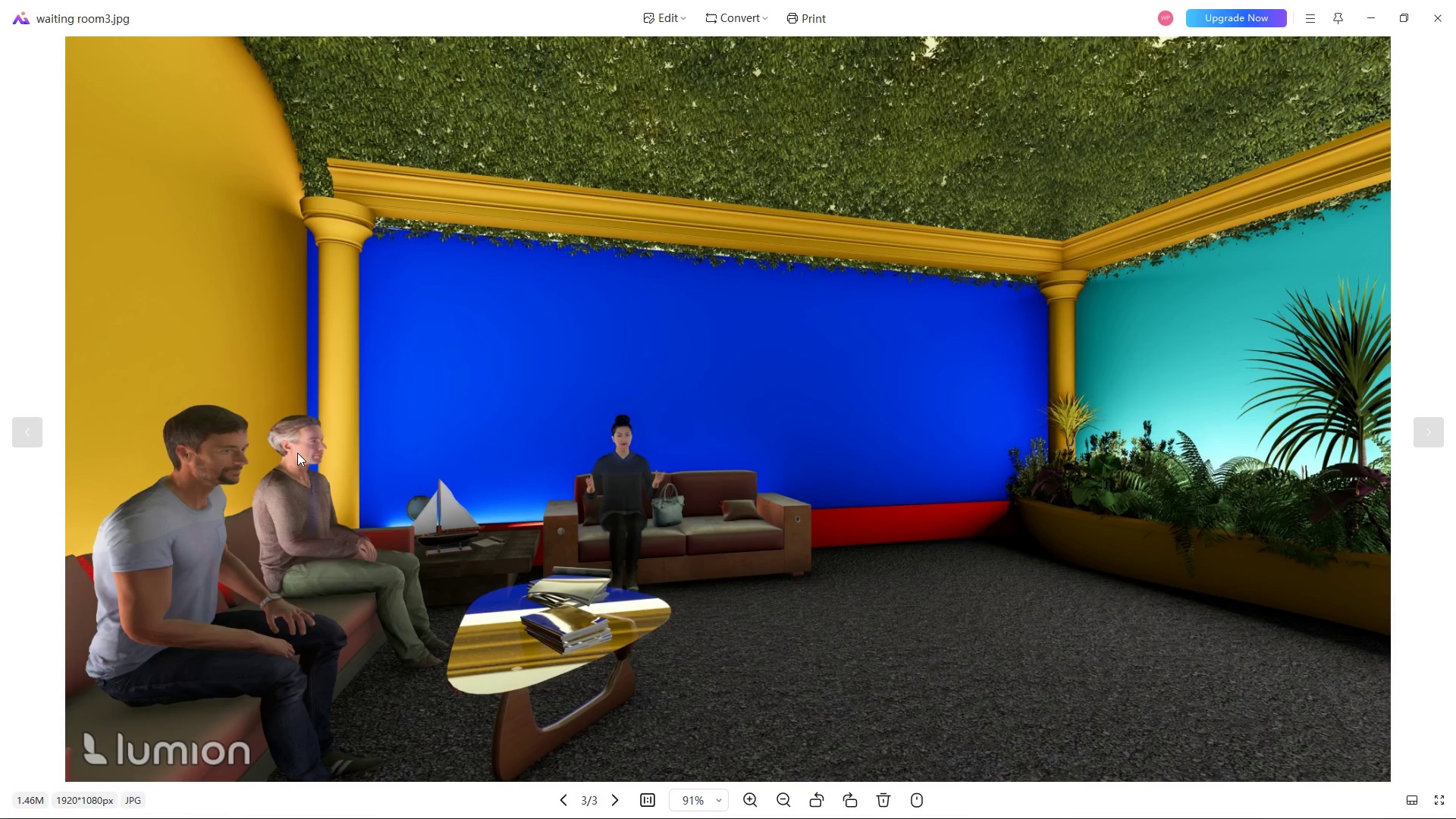 
left_click([31, 435])
 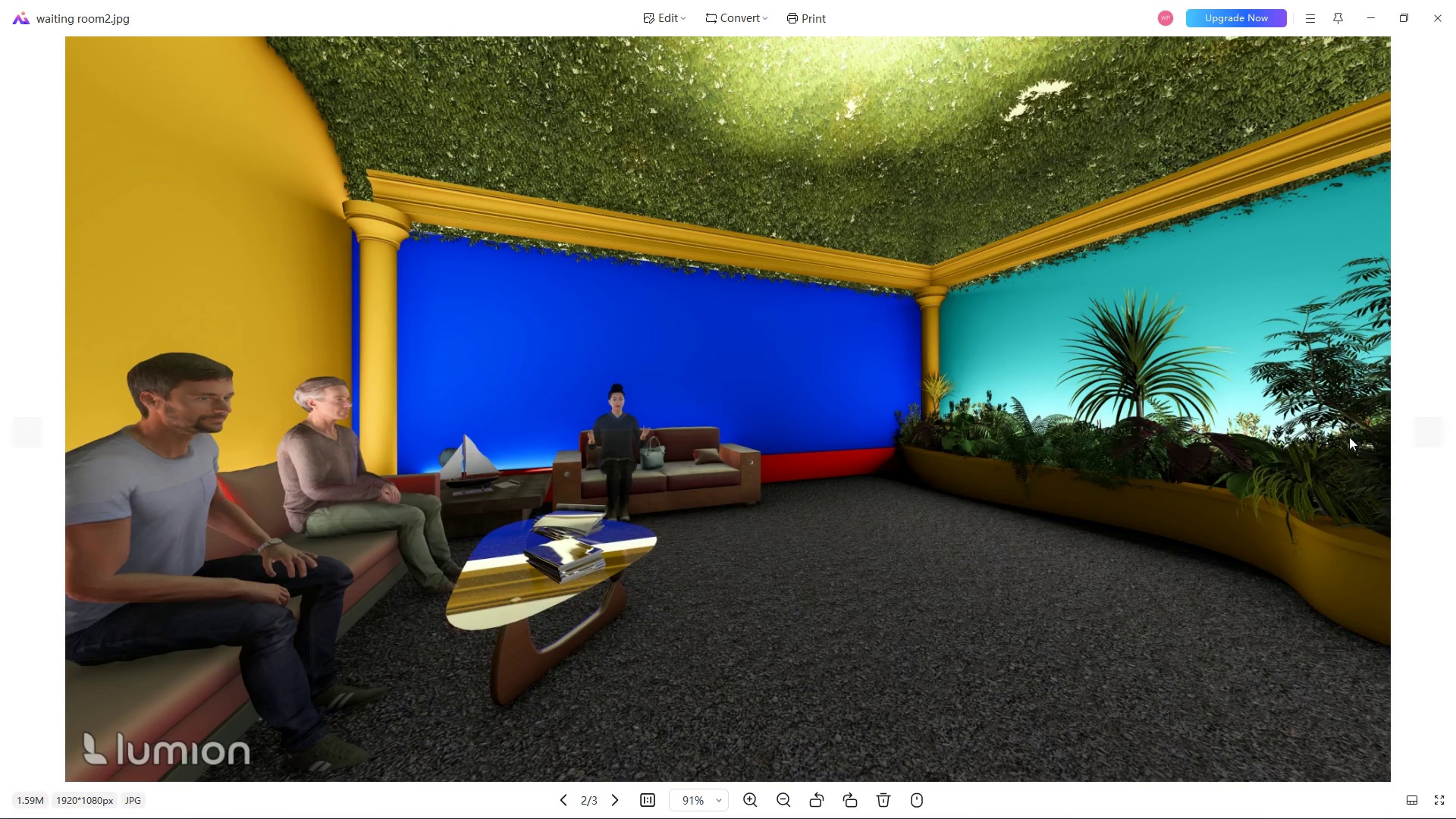 
left_click([1424, 437])
 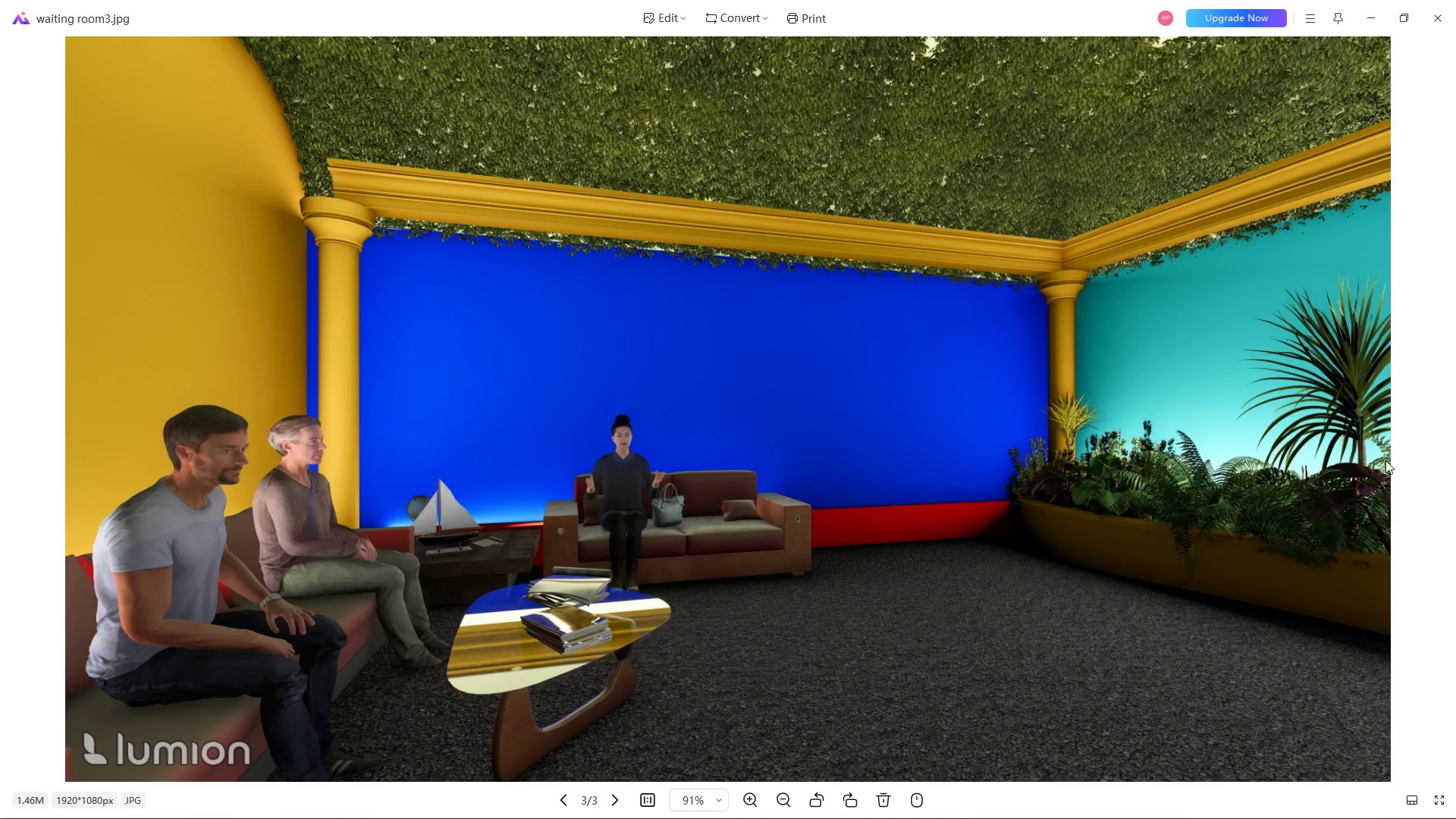 
wait(19.59)
 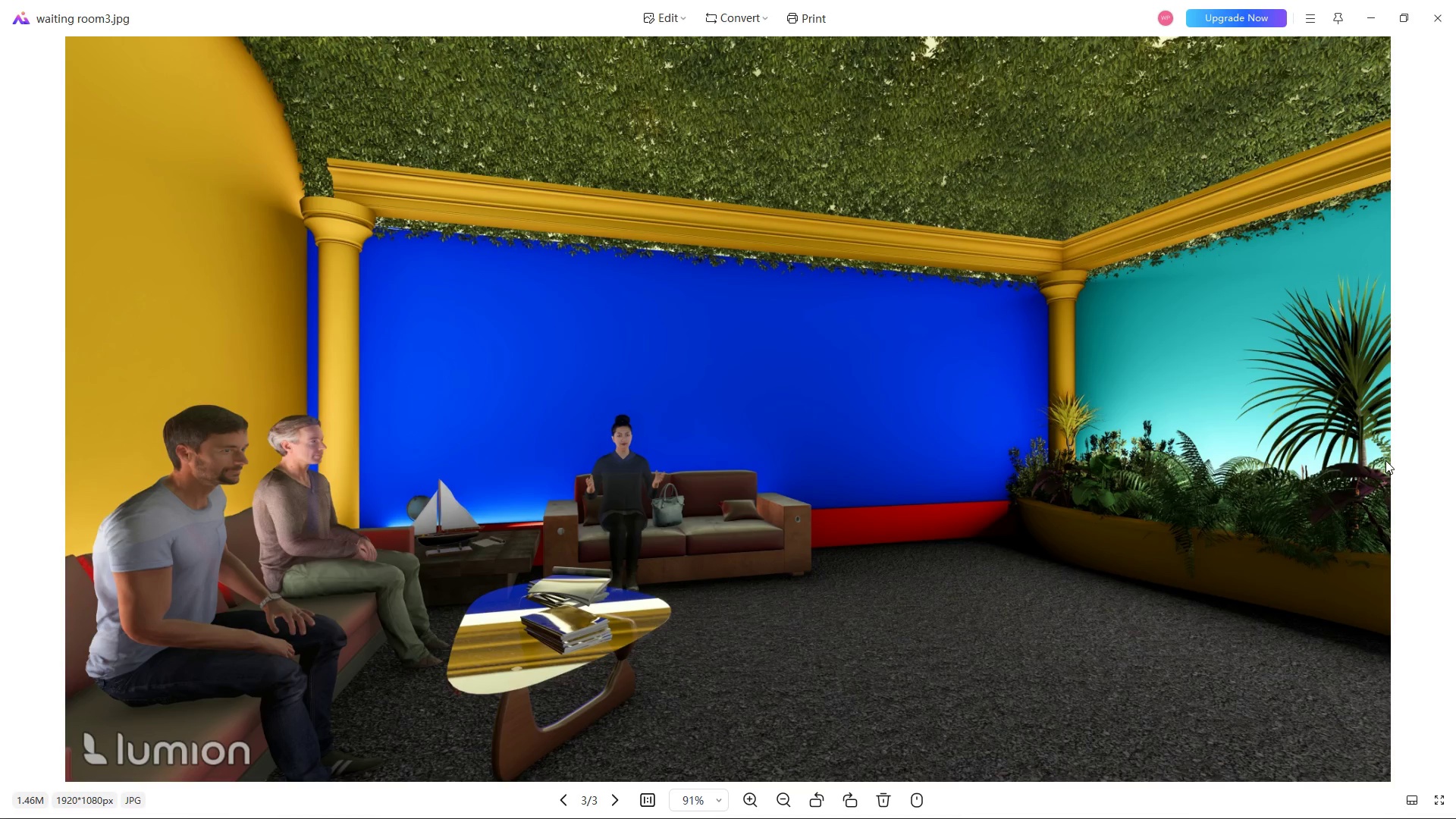 
left_click([1438, 21])
 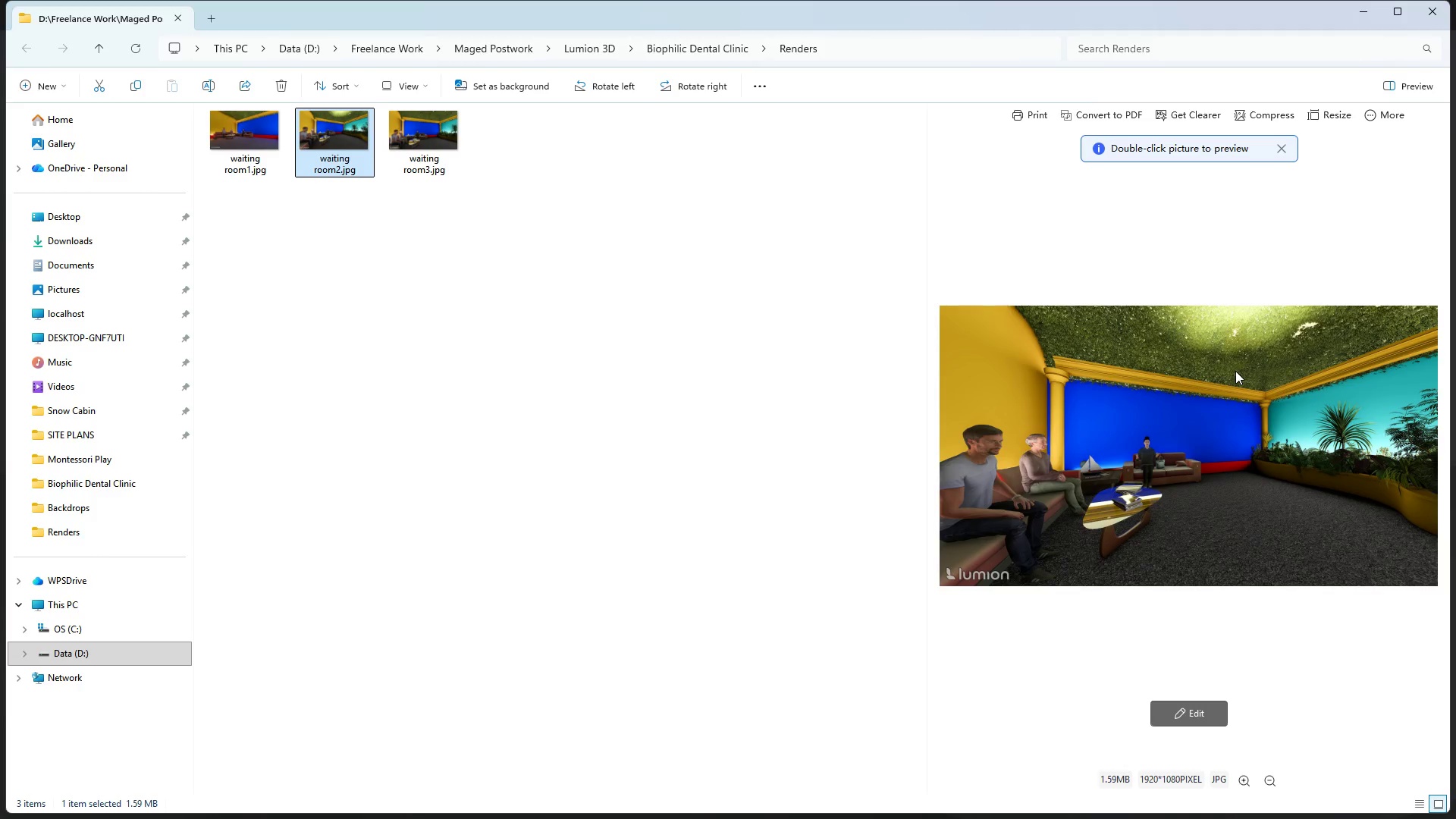 
wait(5.8)
 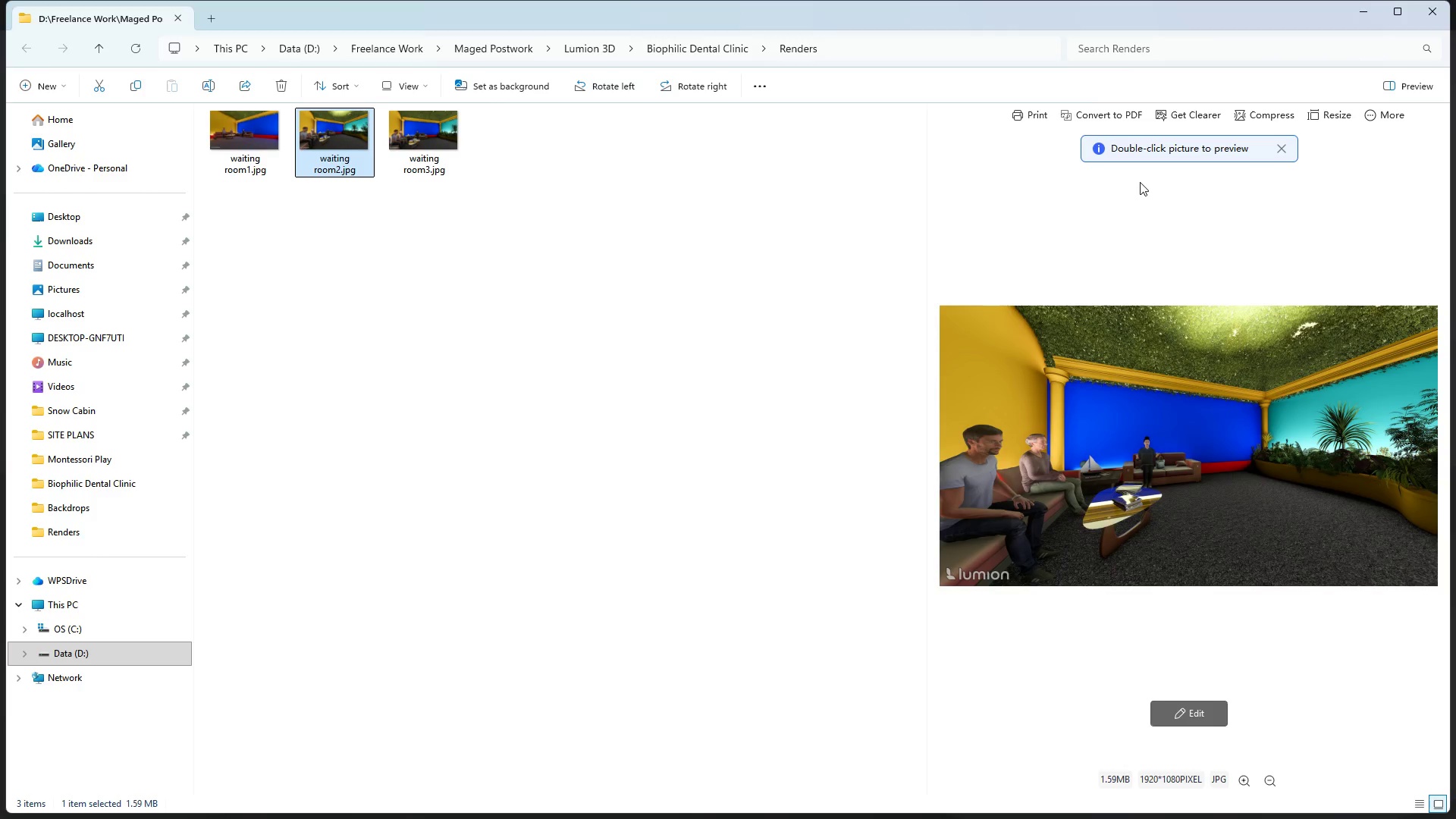 
left_click([1433, 11])
 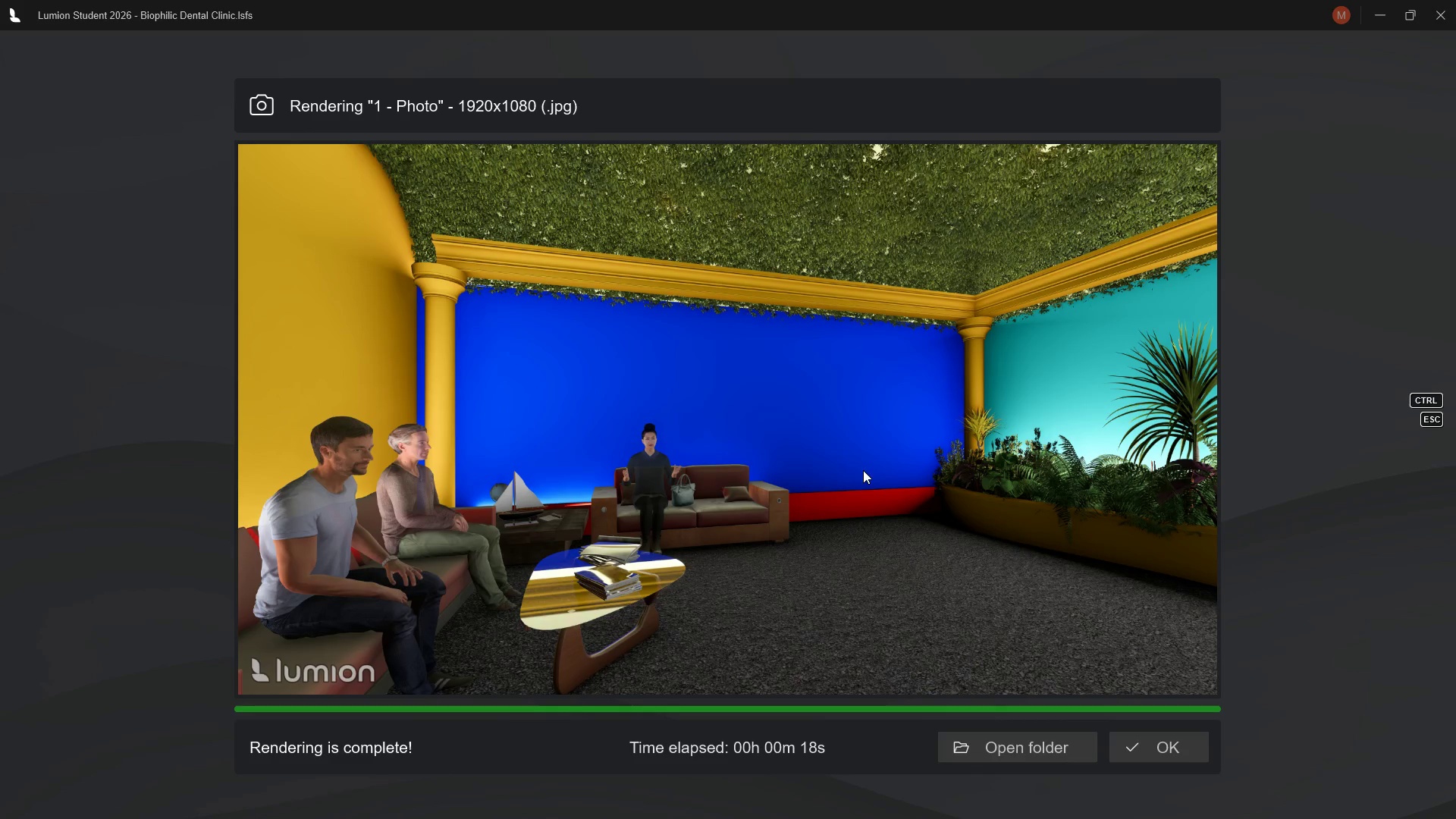 
left_click([1136, 752])
 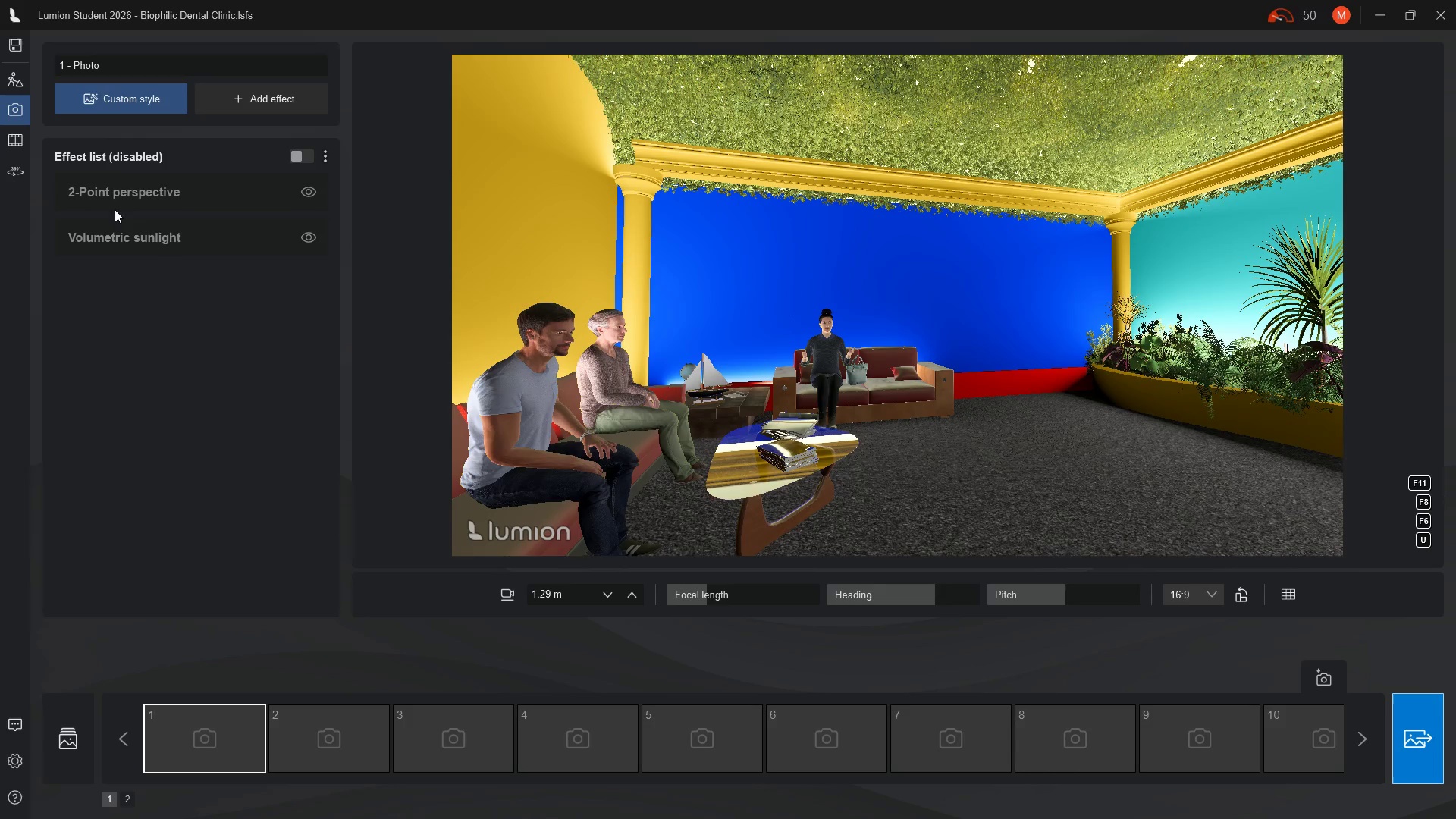 
mouse_move([300, 166])
 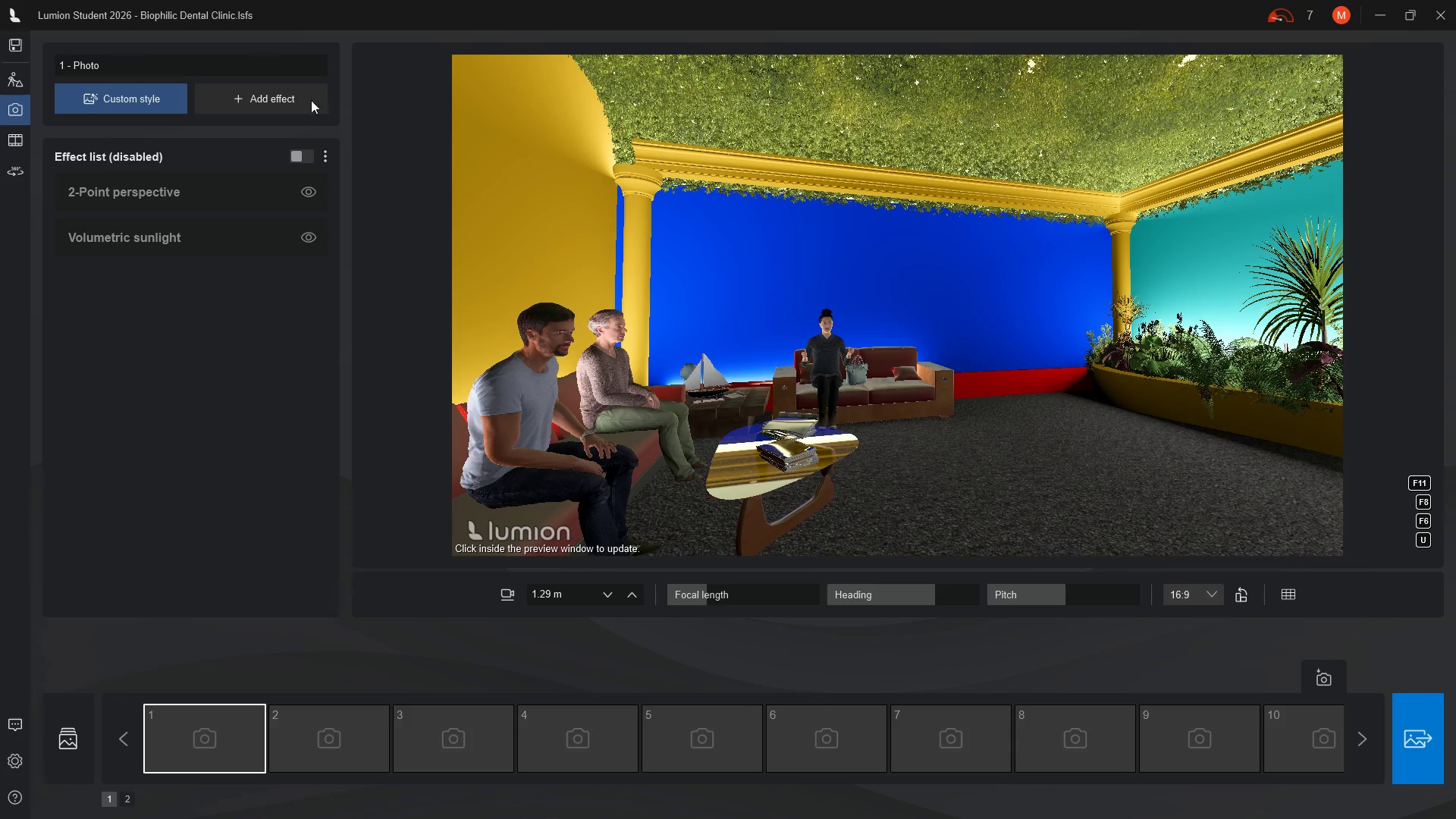 
left_click([5, 82])
 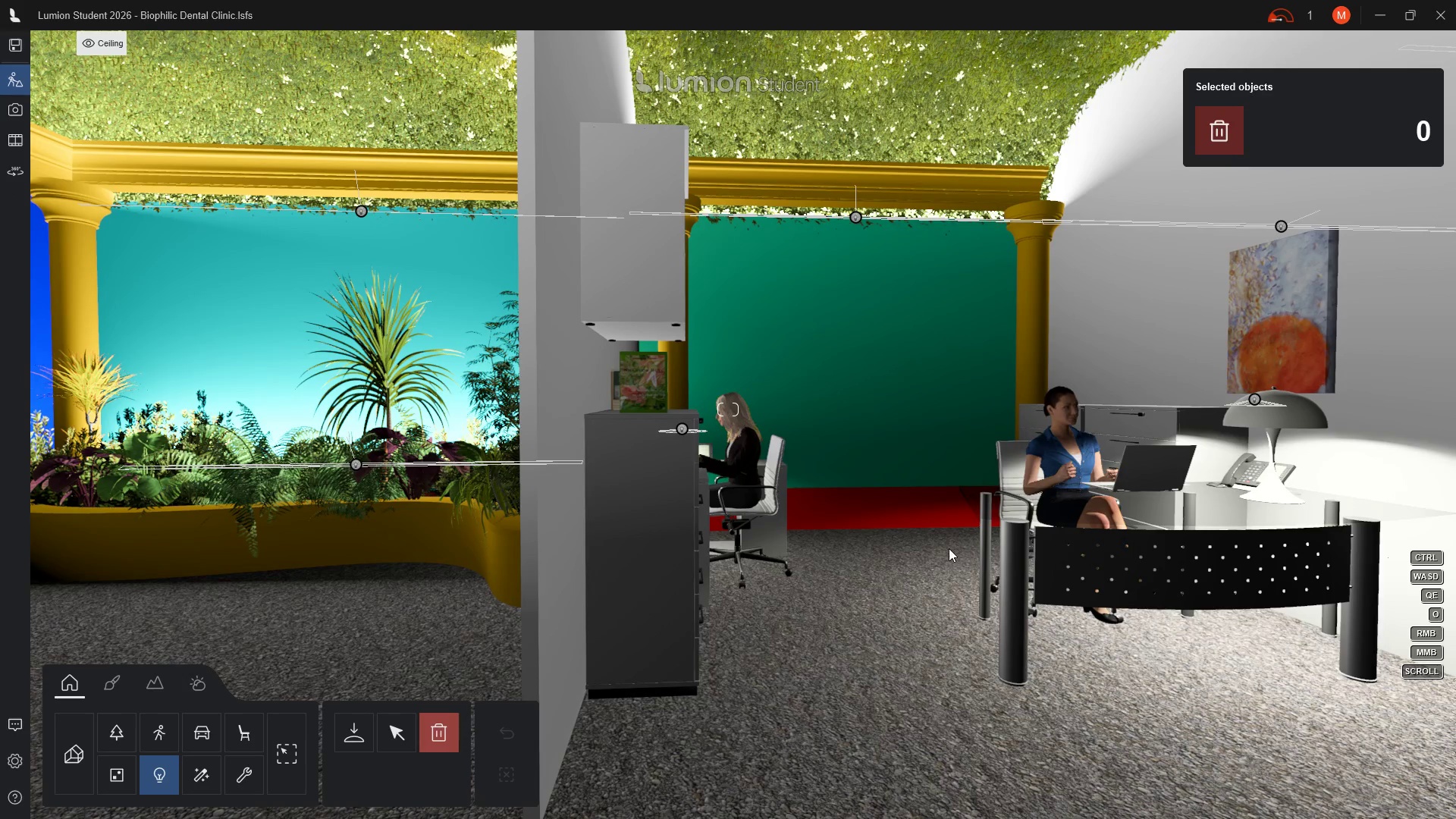 
wait(18.38)
 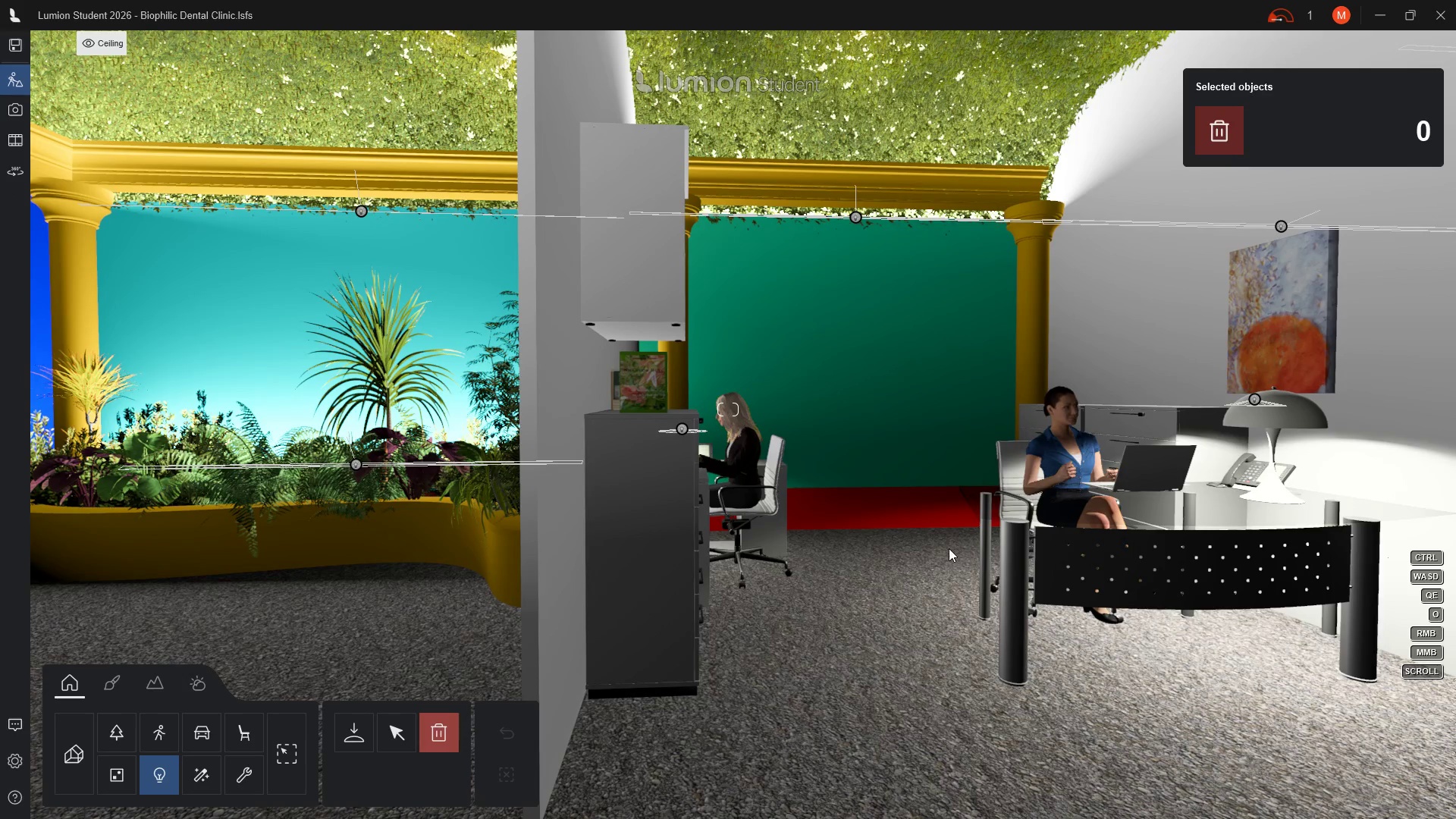 
scroll: coordinate [792, 670], scroll_direction: up, amount: 3.0
 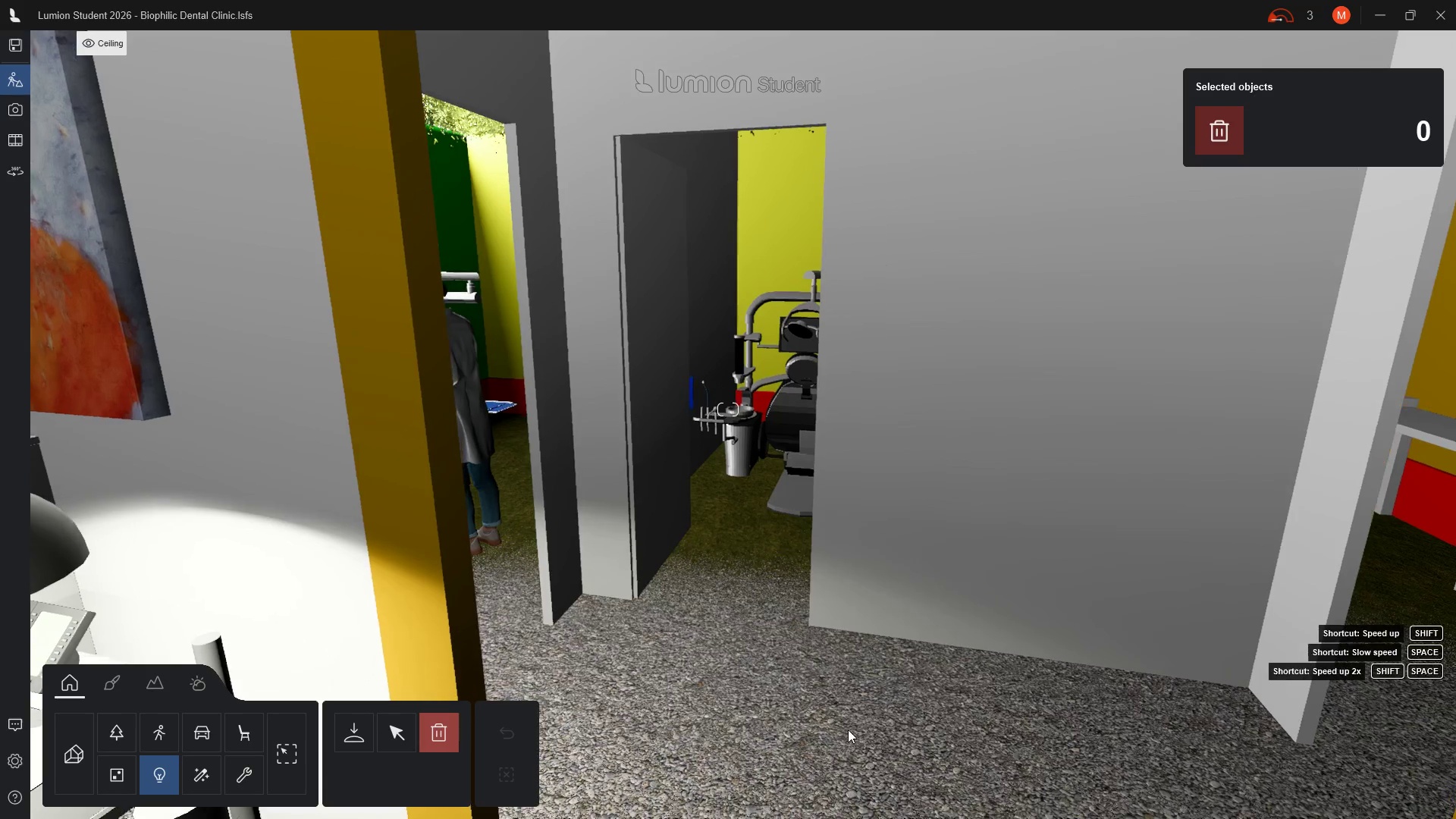 
wait(8.0)
 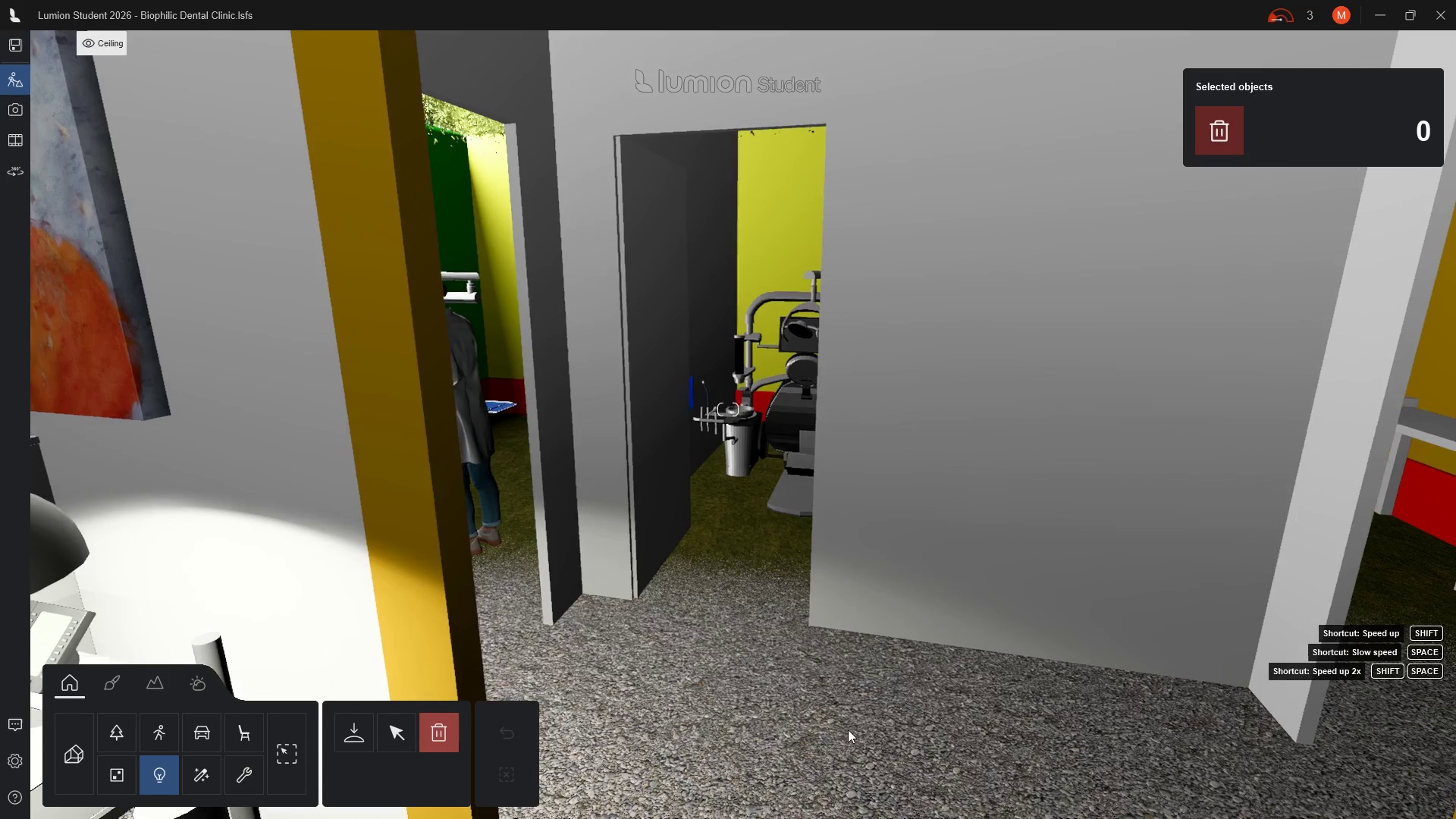 
scroll: coordinate [654, 435], scroll_direction: up, amount: 7.0
 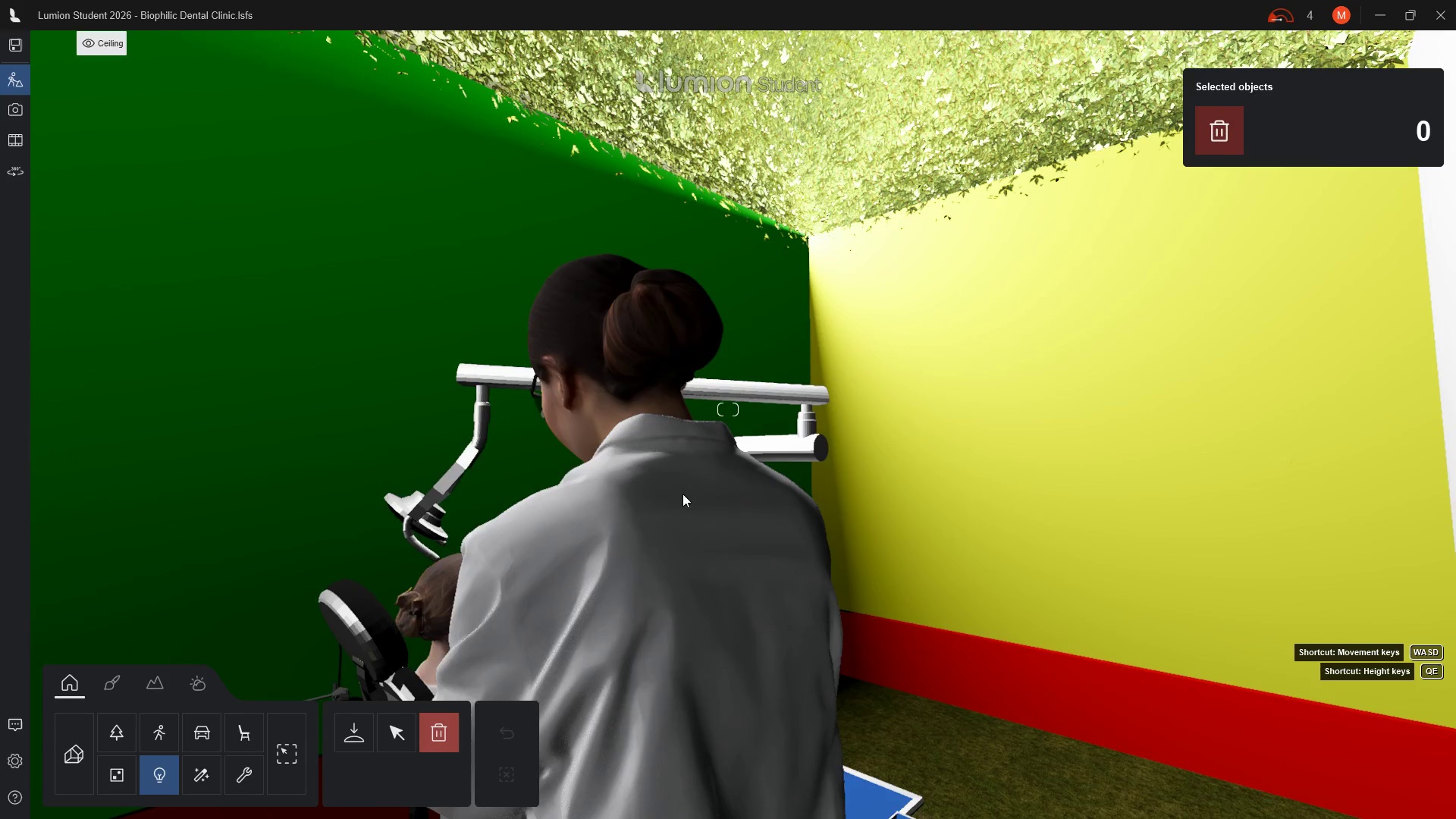 
scroll: coordinate [654, 435], scroll_direction: up, amount: 3.0
 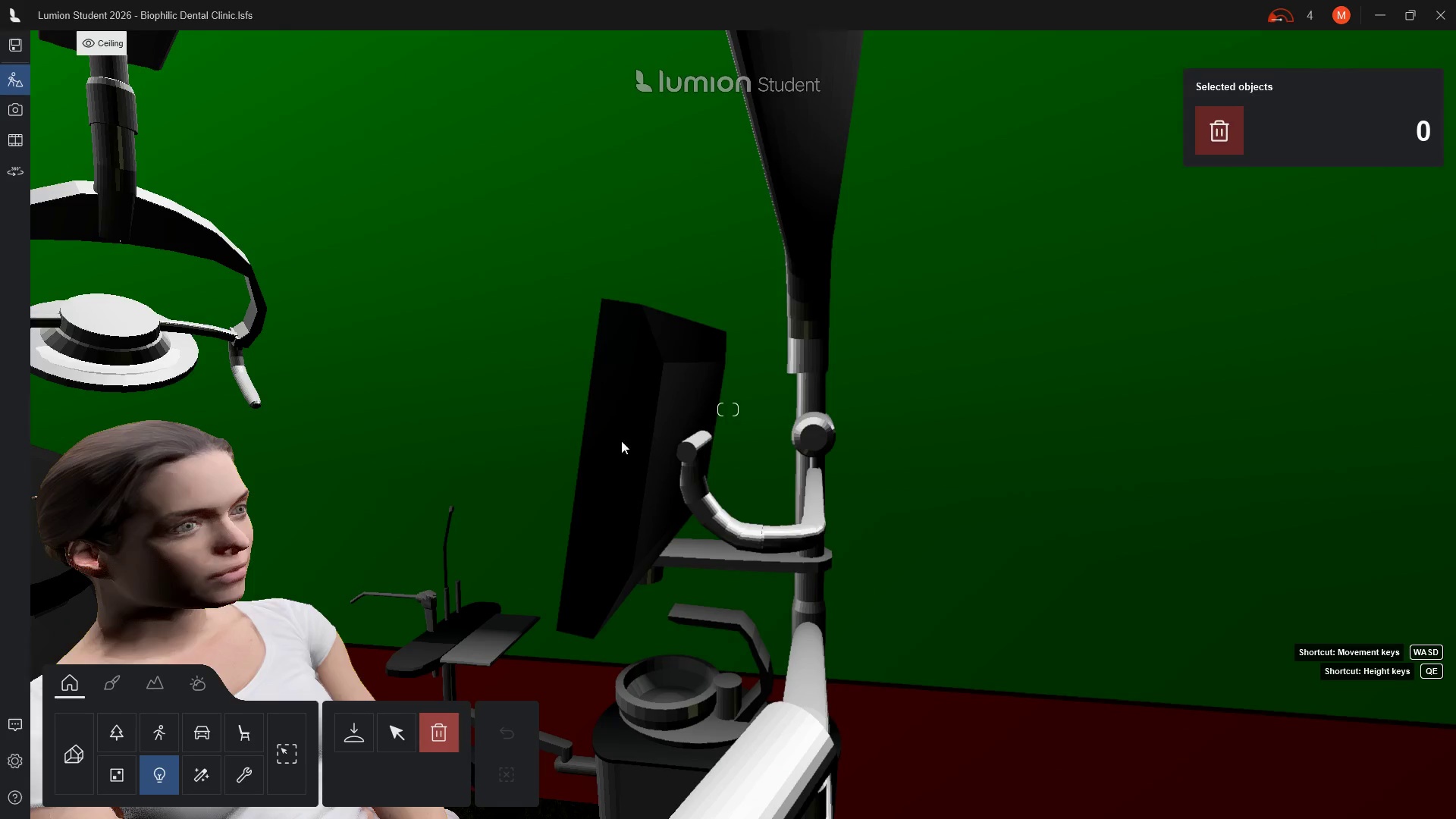 
scroll: coordinate [652, 439], scroll_direction: down, amount: 2.0
 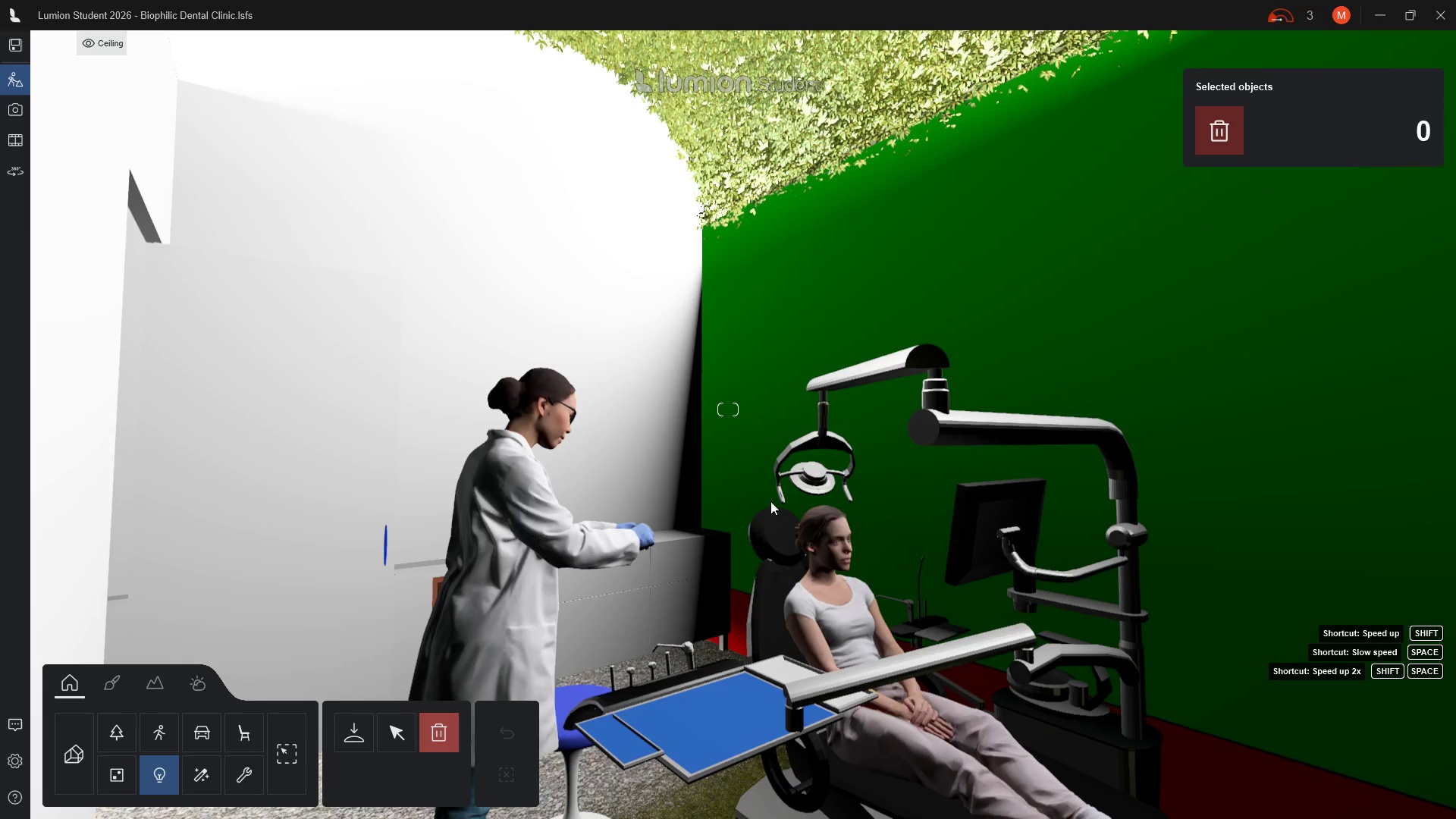 
wait(14.89)
 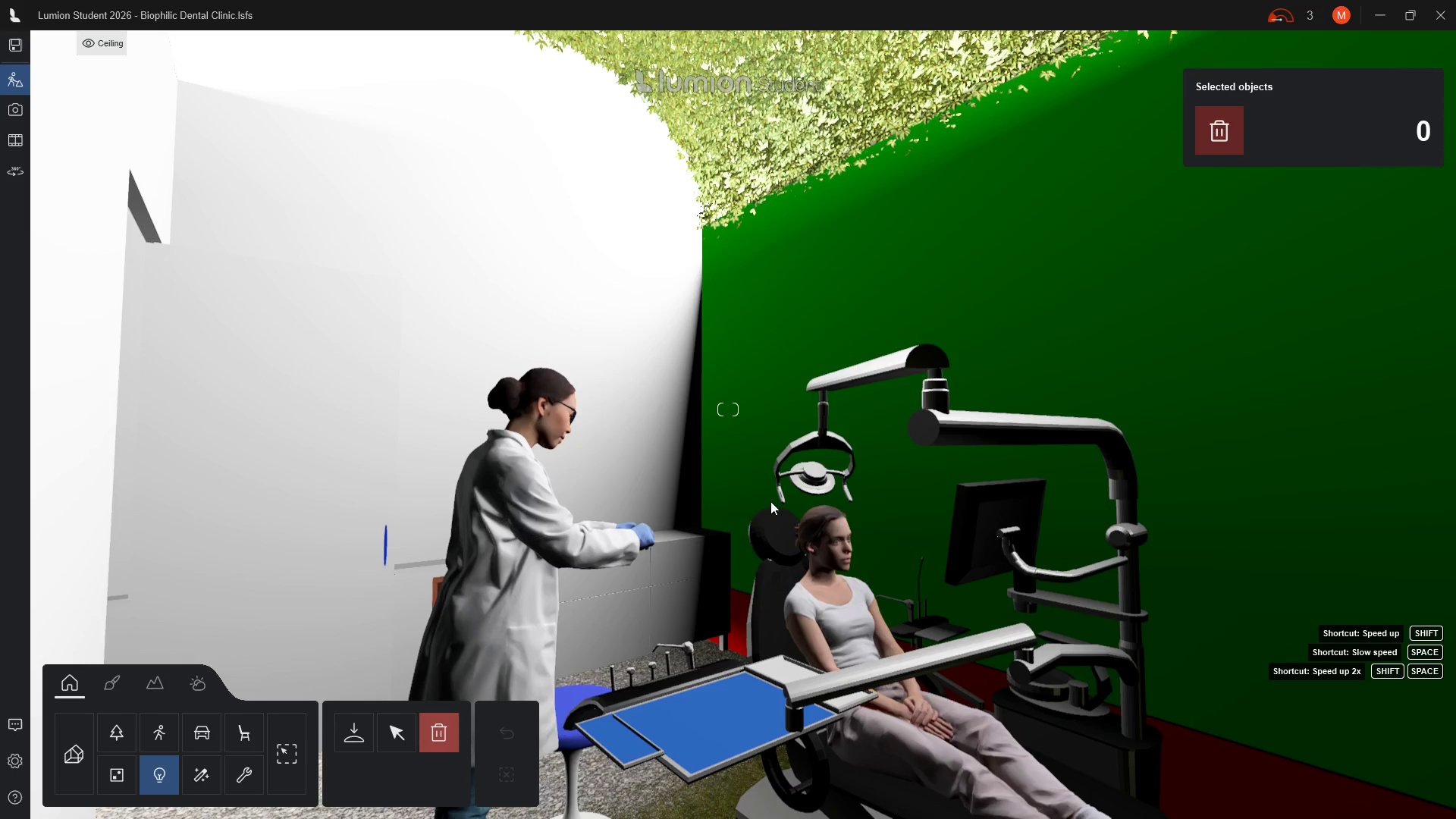 
hold_key(key=A, duration=0.59)
 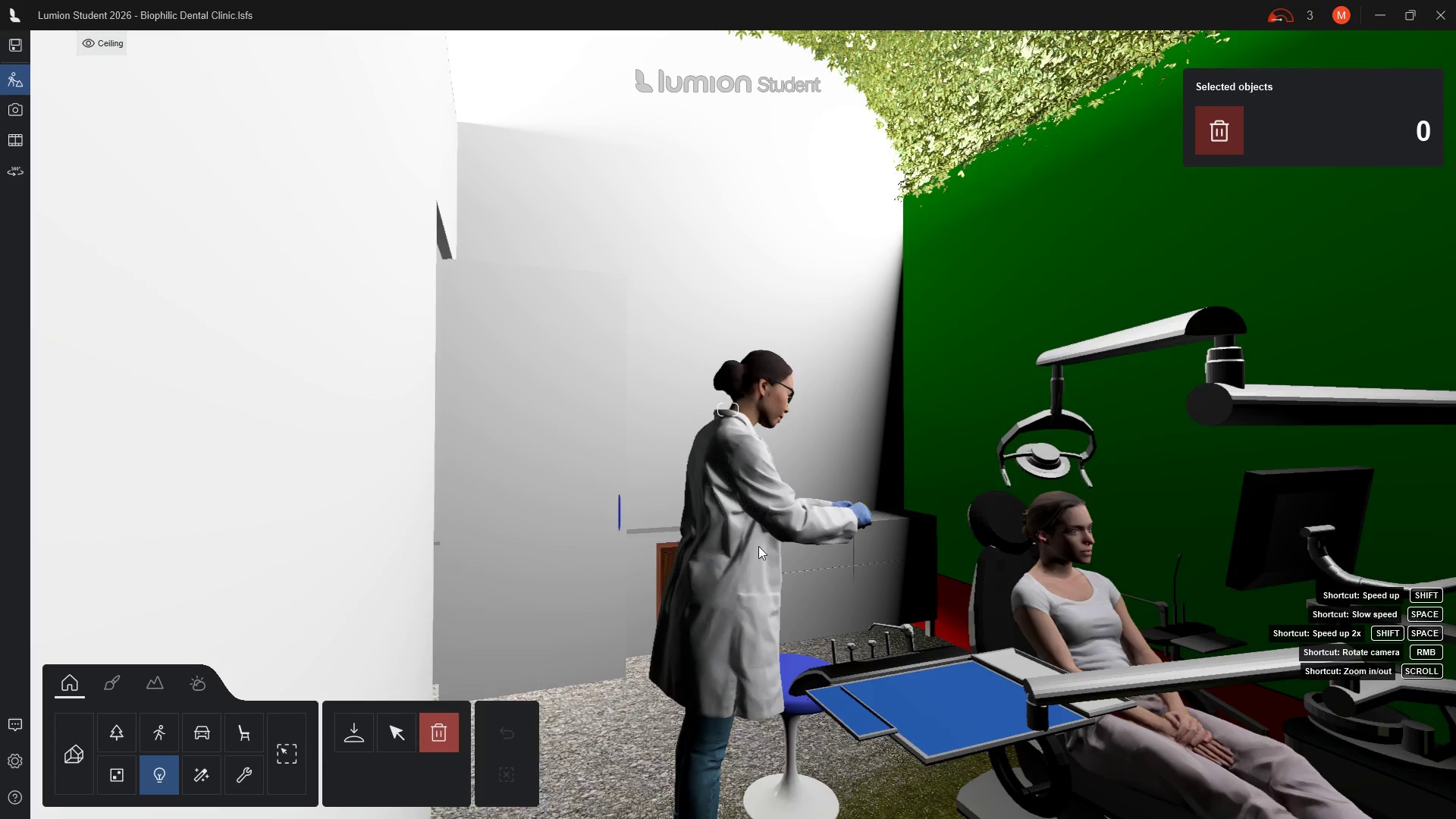 
hold_key(key=A, duration=0.44)
 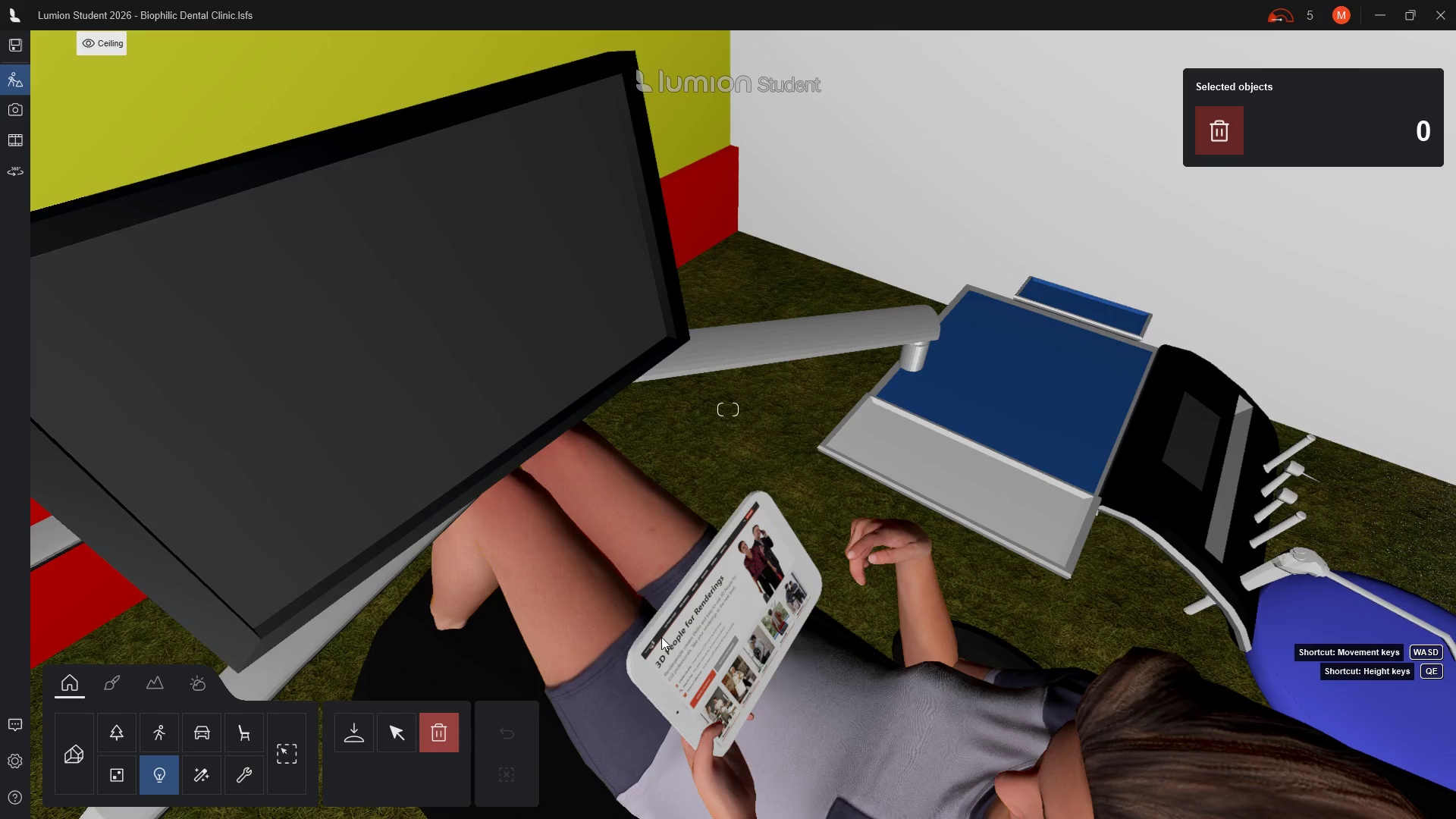 
wait(21.53)
 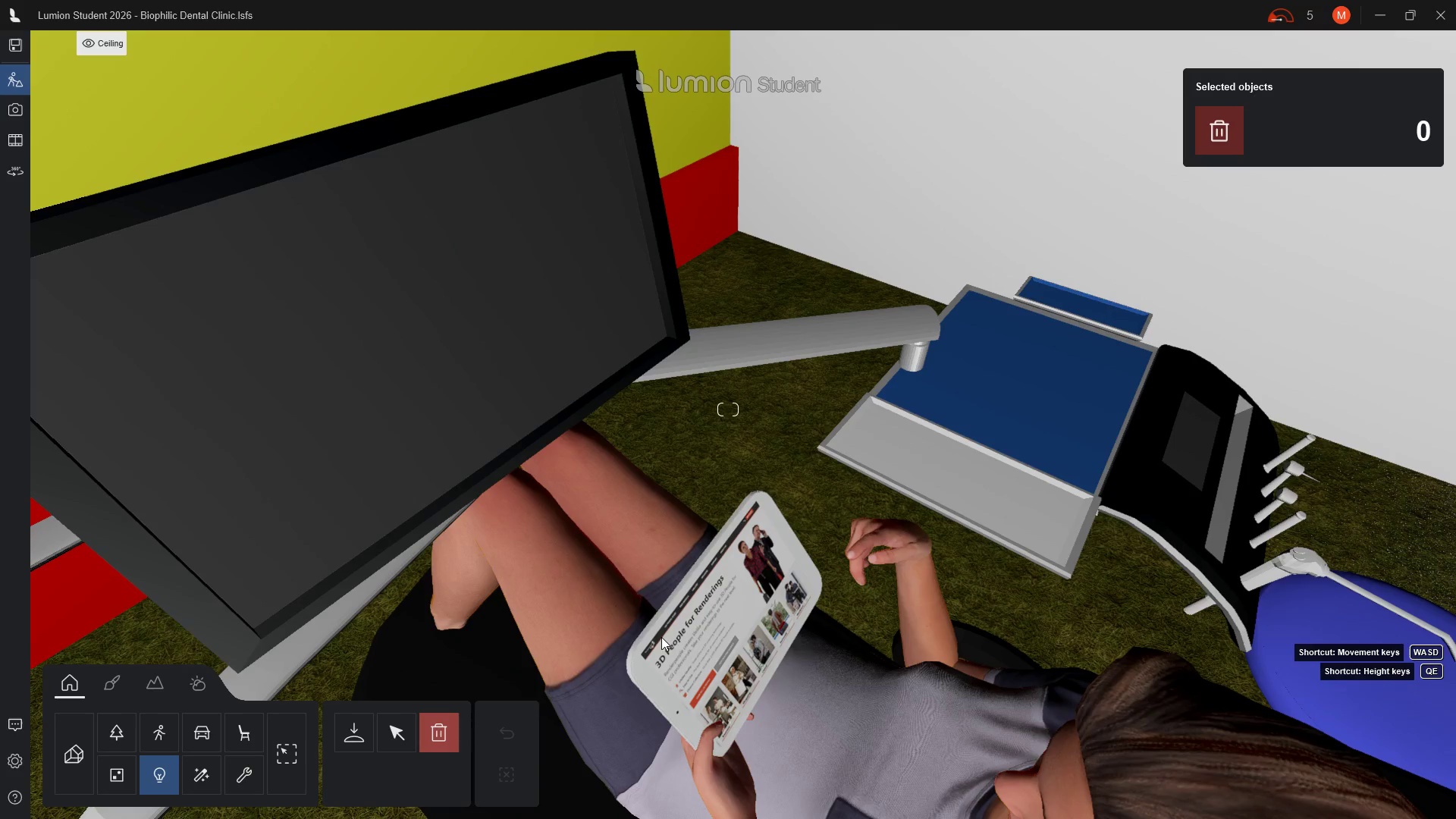 
scroll: coordinate [676, 635], scroll_direction: up, amount: 7.0
 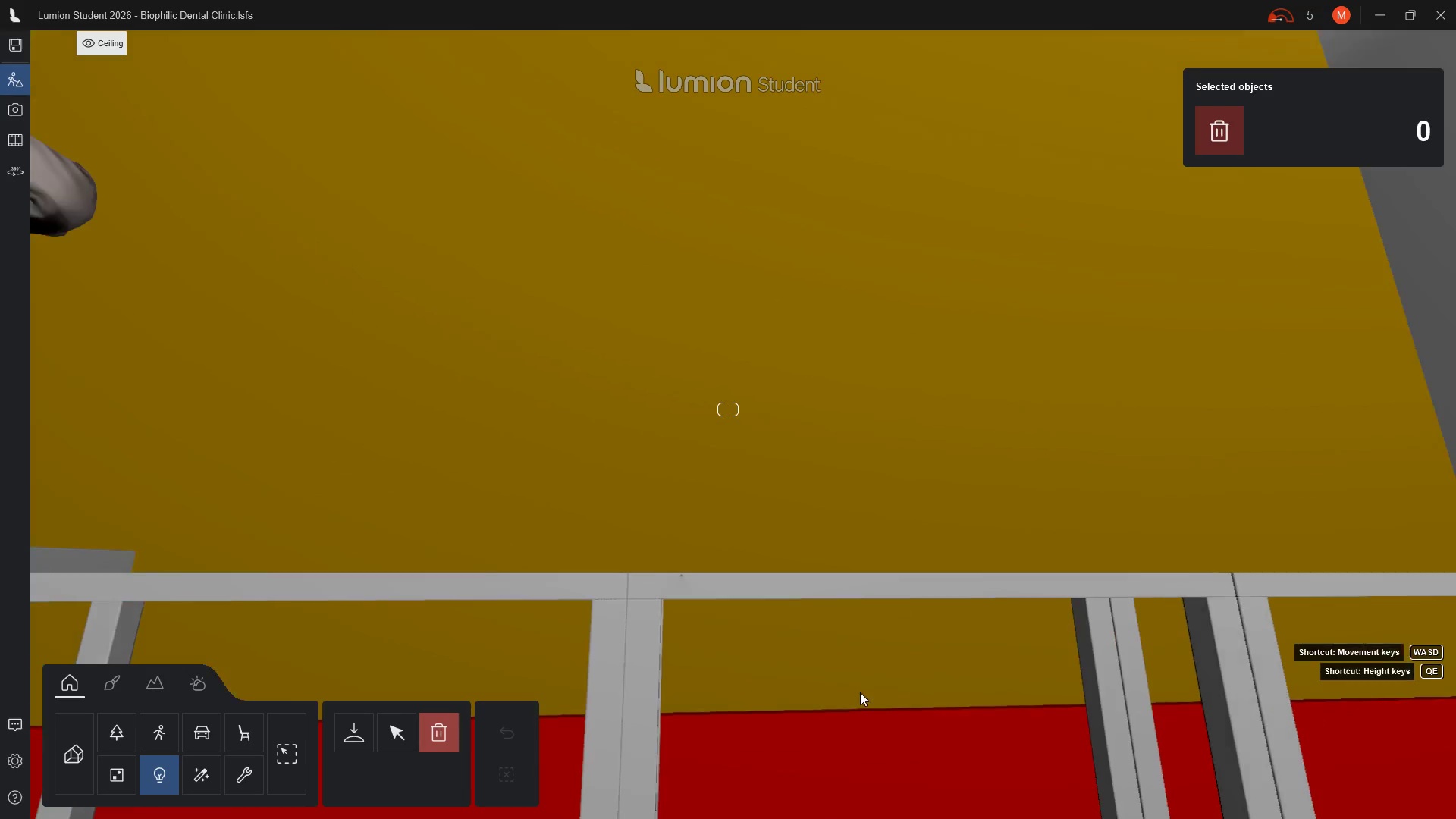 
wait(8.03)
 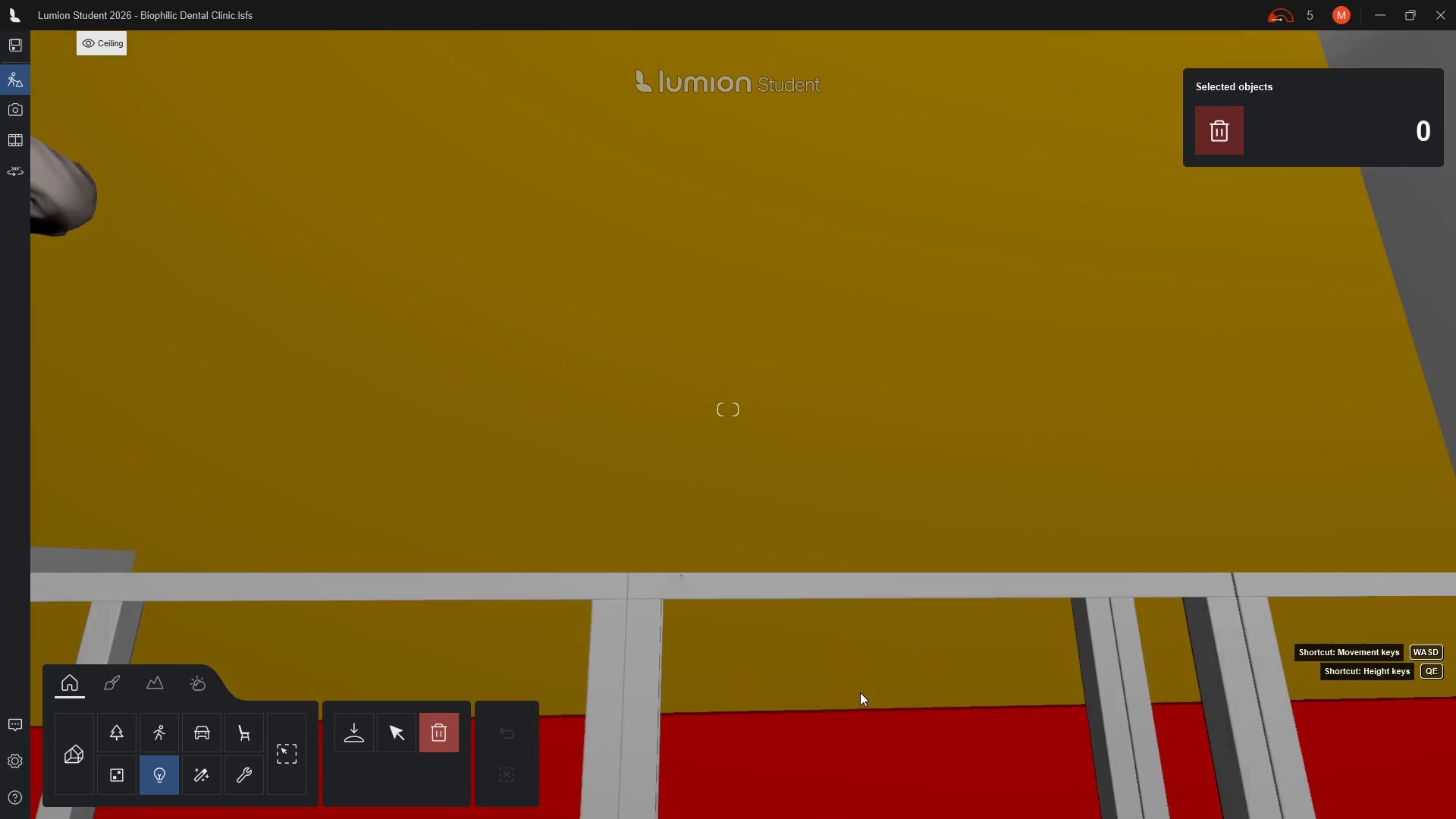 
scroll: coordinate [833, 764], scroll_direction: down, amount: 24.0
 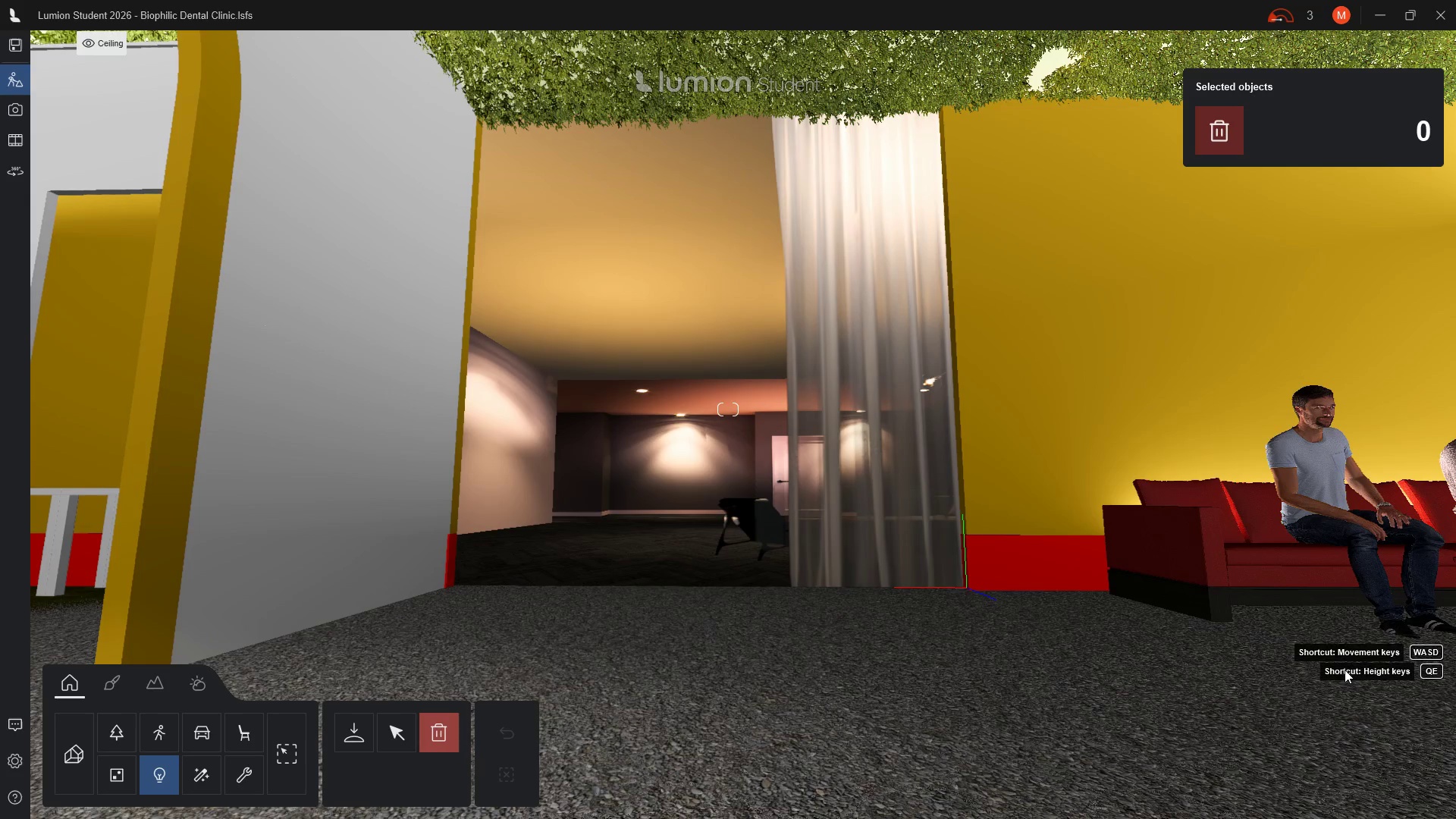 
scroll: coordinate [1272, 657], scroll_direction: up, amount: 8.0
 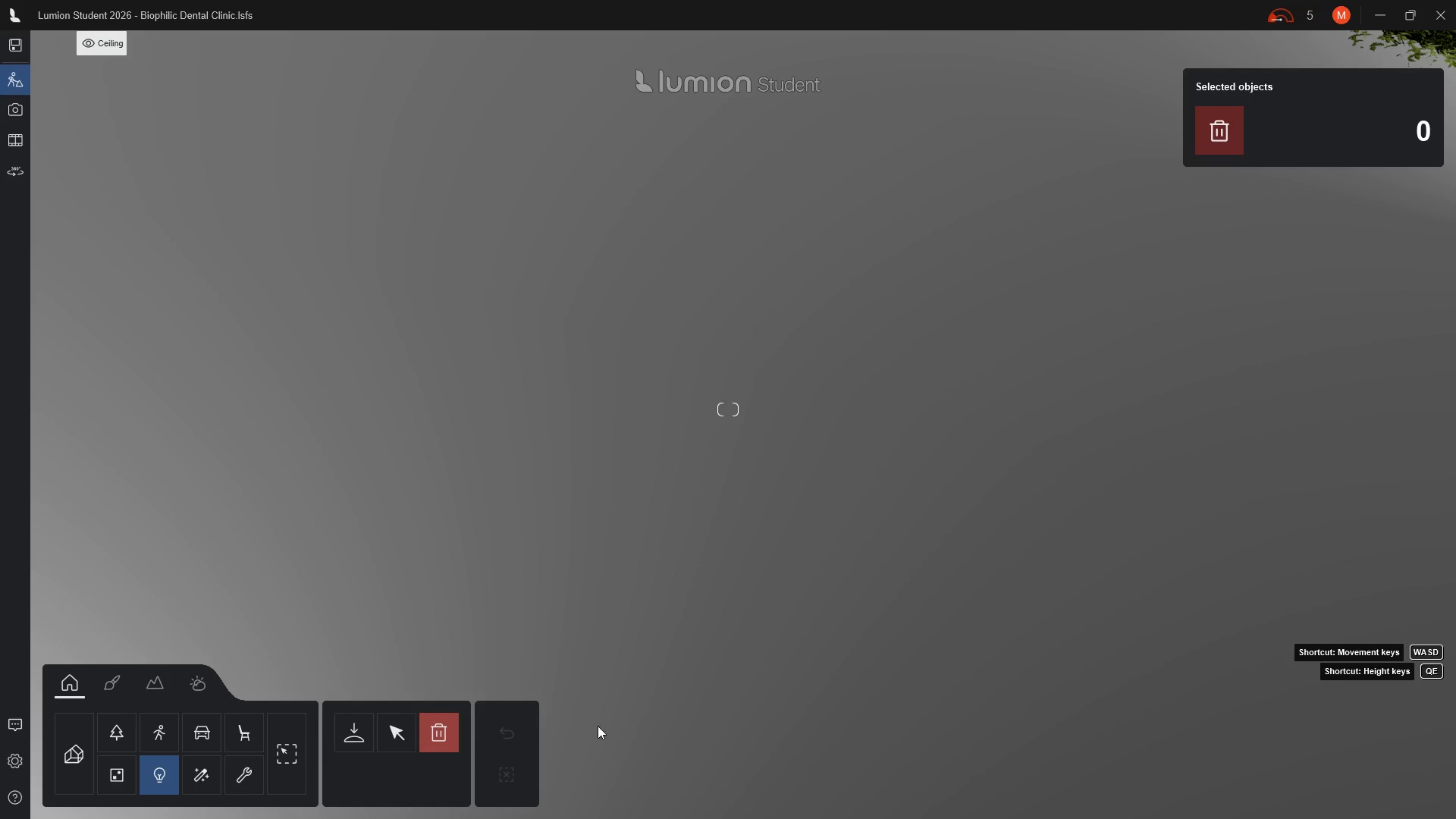 
wait(7.72)
 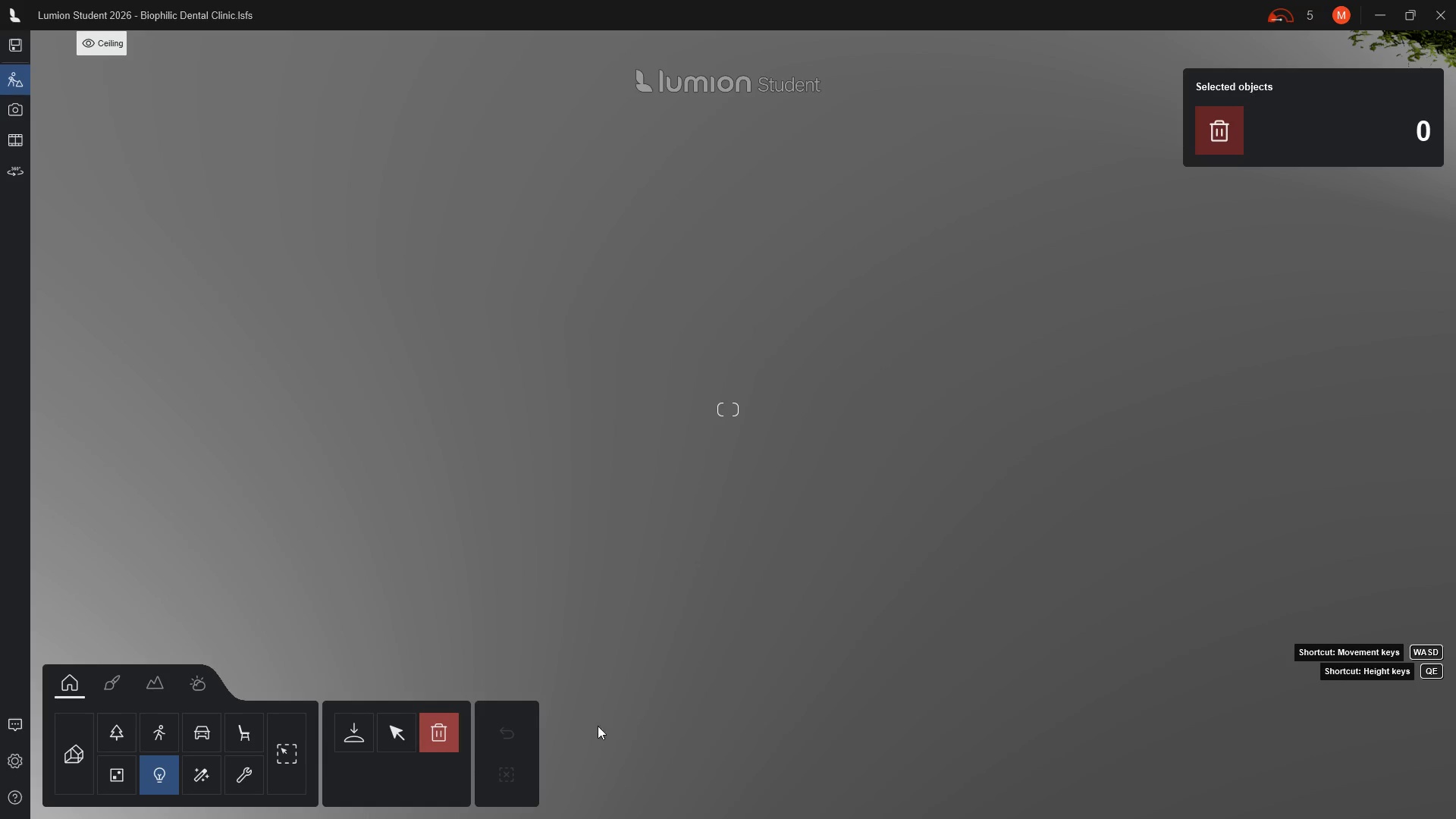 
scroll: coordinate [1336, 668], scroll_direction: up, amount: 3.0
 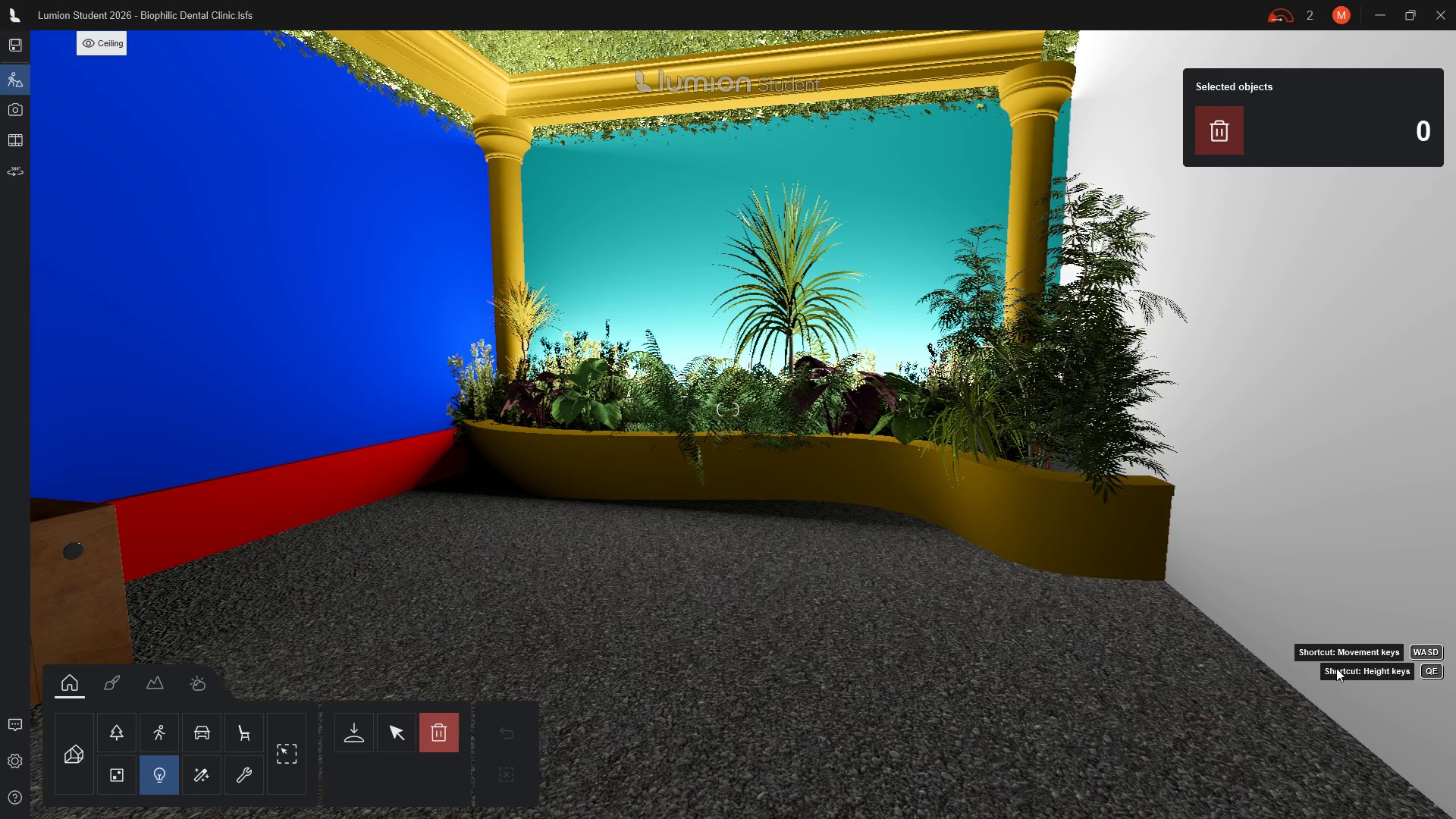 
scroll: coordinate [1336, 668], scroll_direction: down, amount: 5.0
 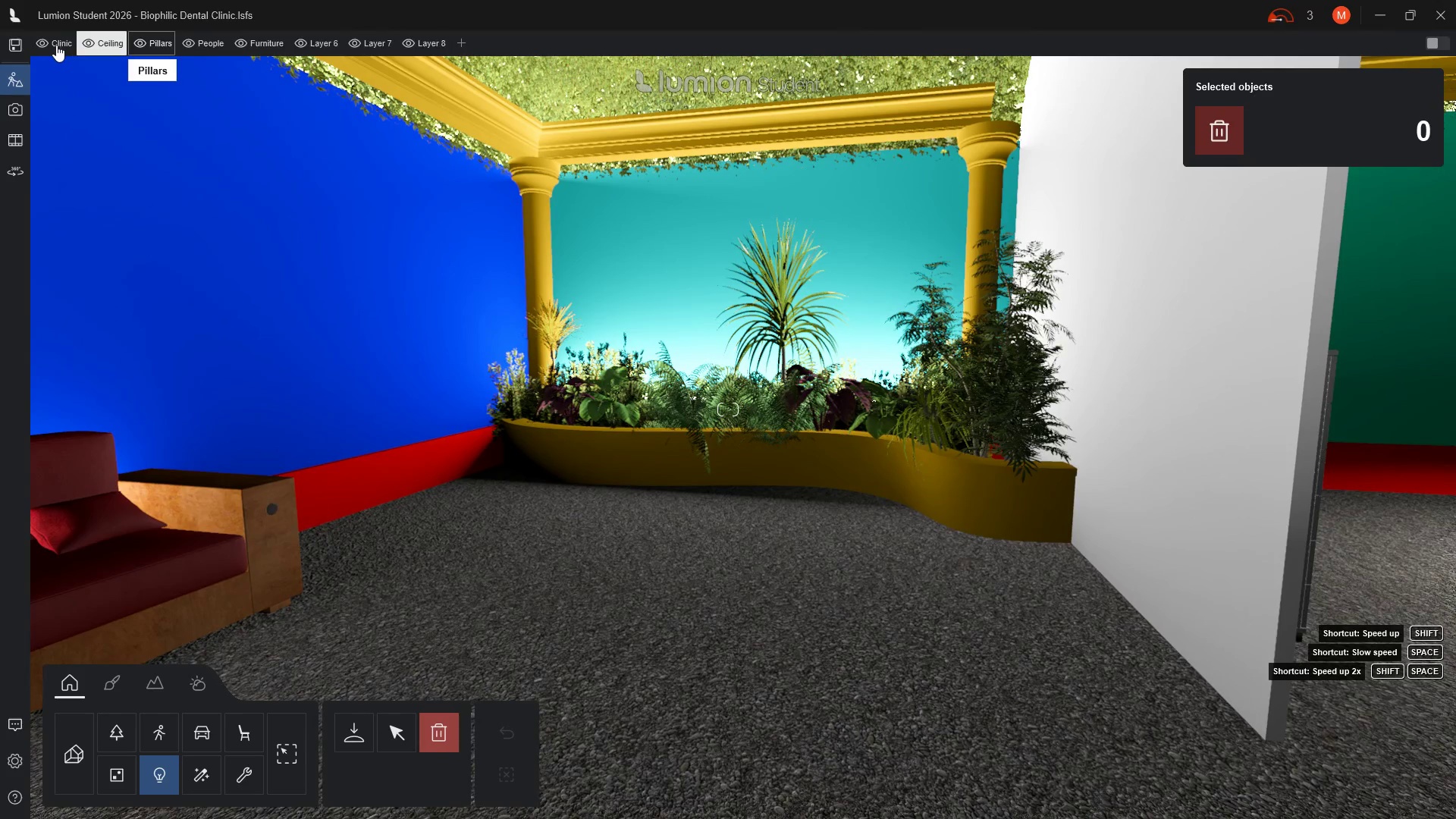 
wait(9.52)
 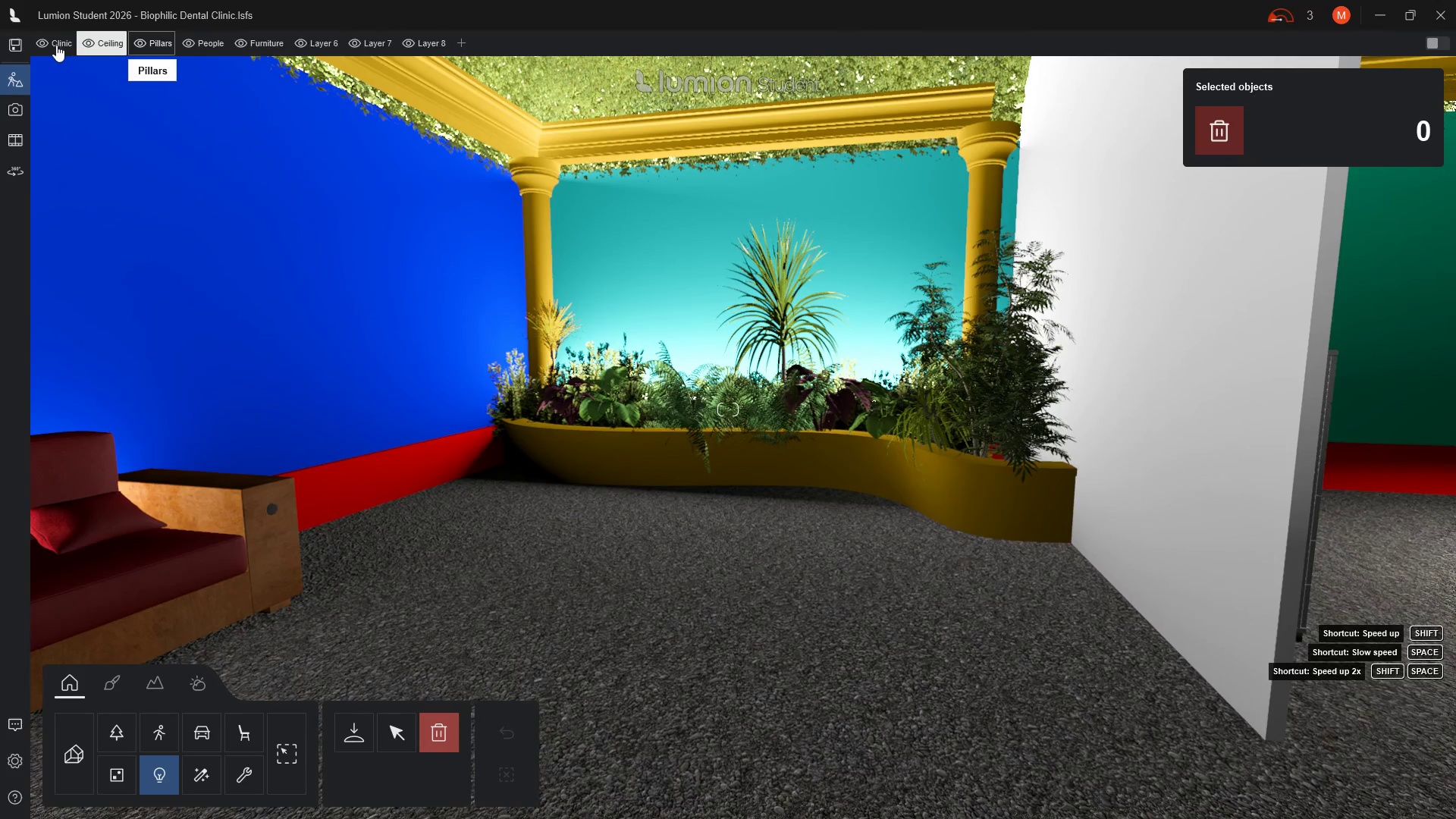 
left_click([104, 43])
 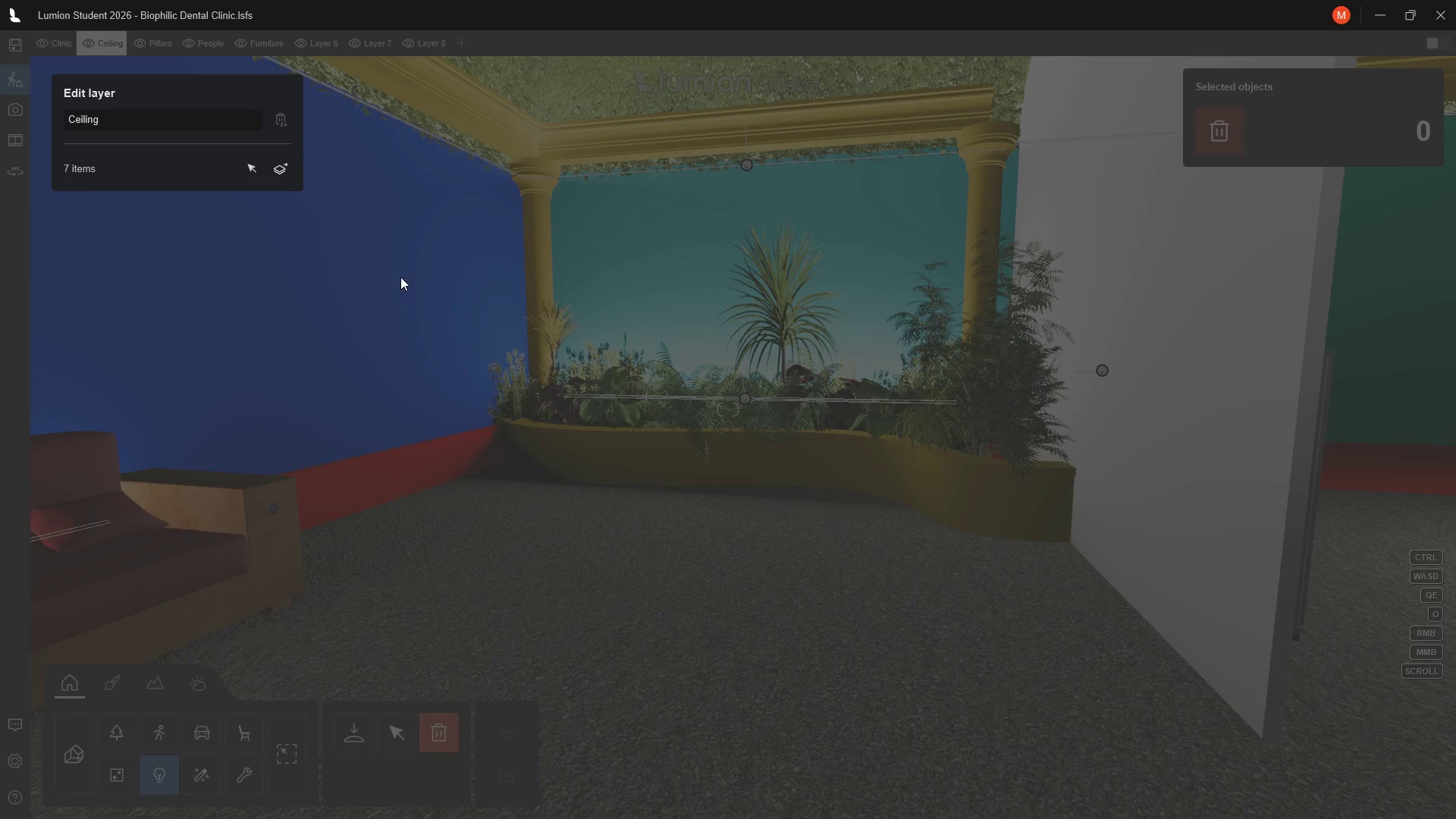 
left_click([631, 243])
 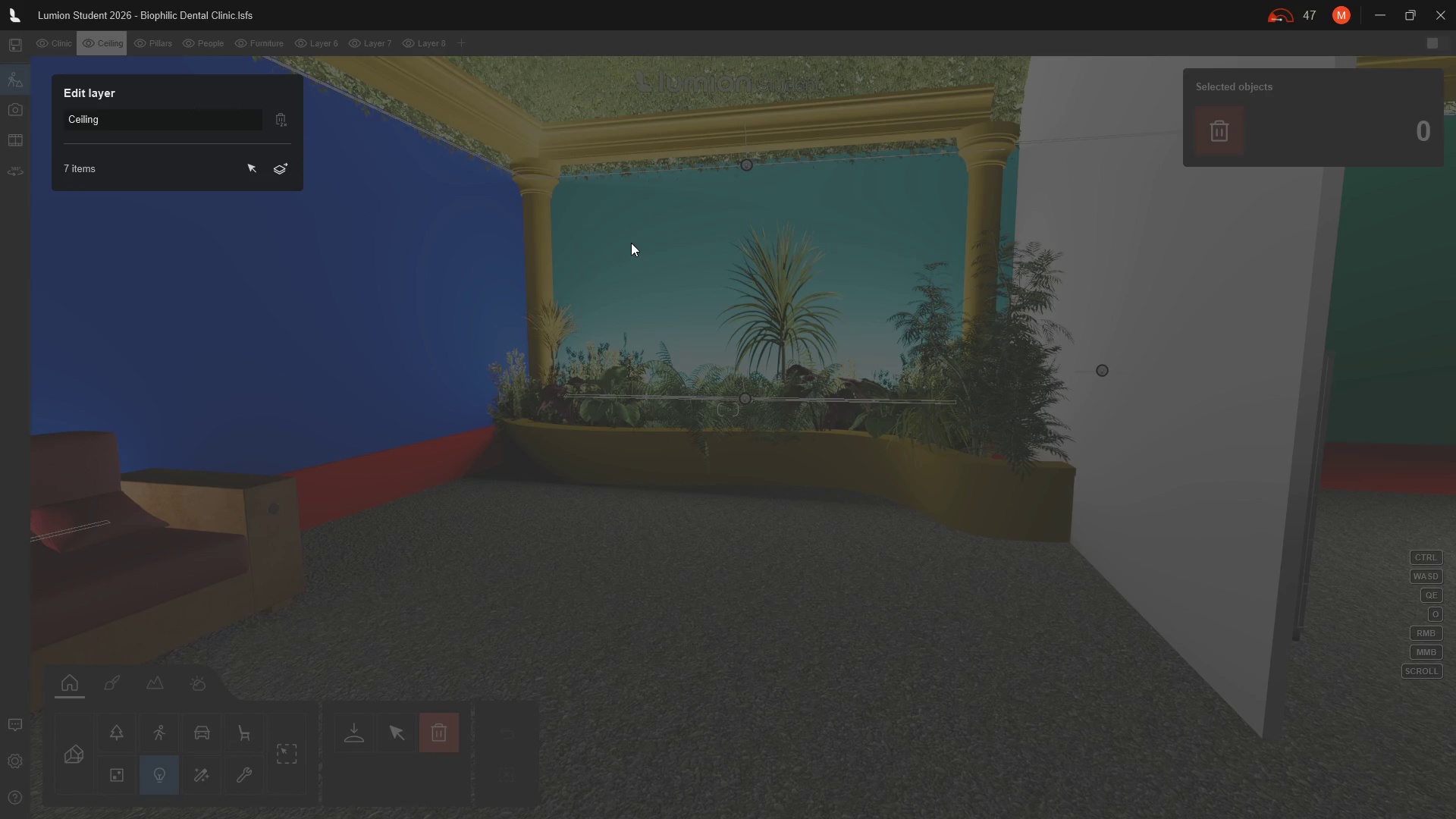 
key(Escape)
 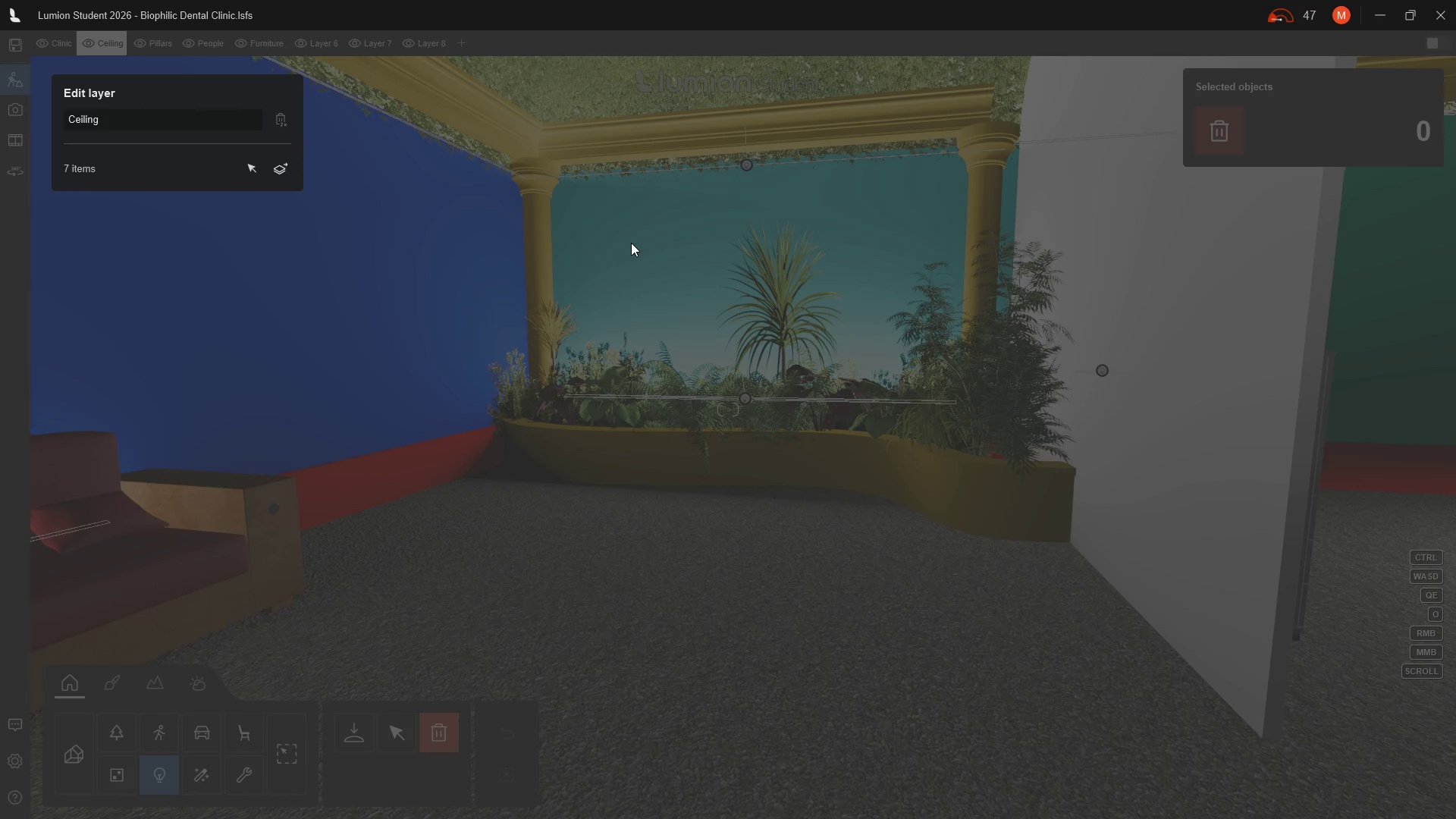 
key(Escape)
 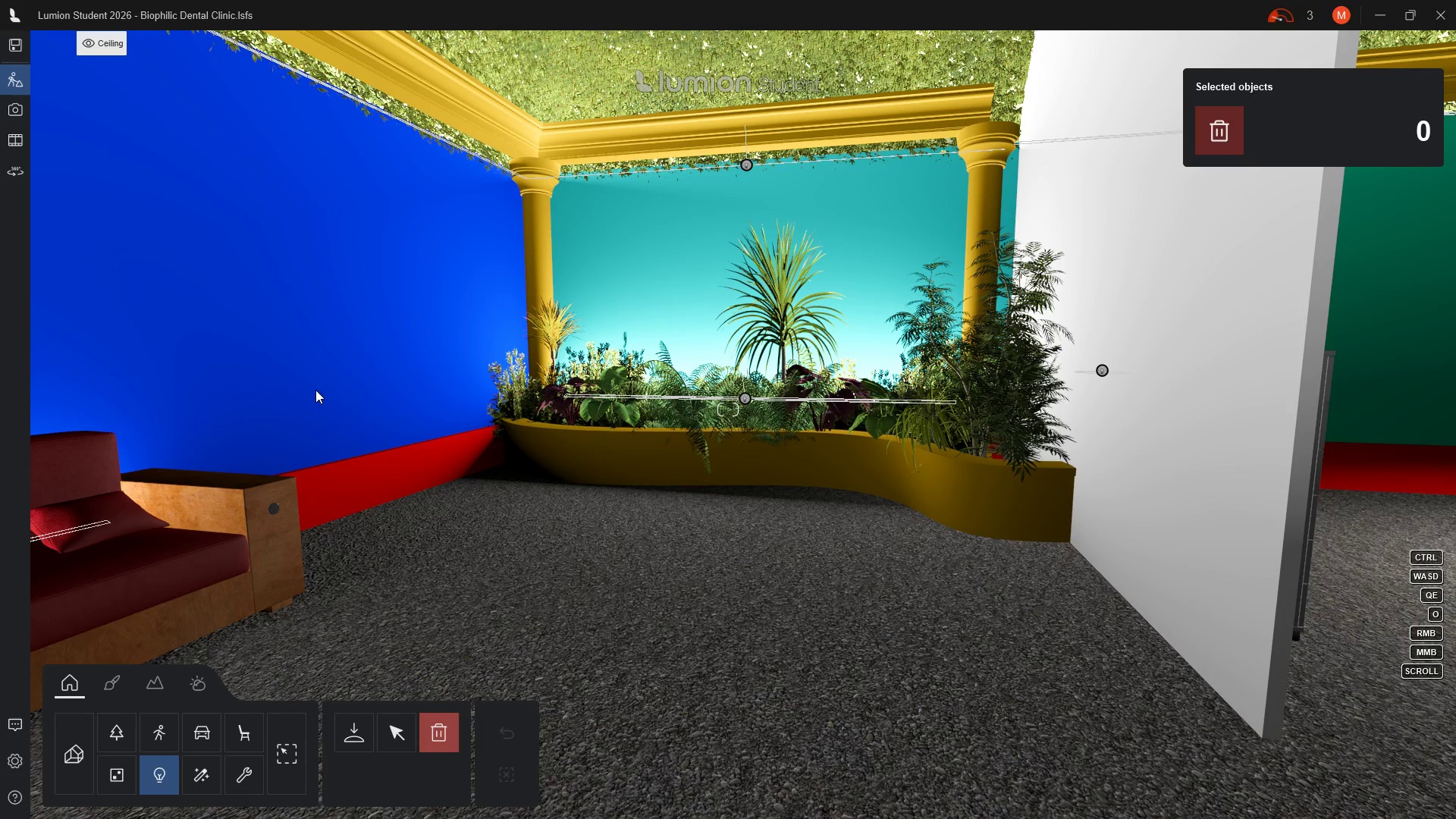 
wait(7.78)
 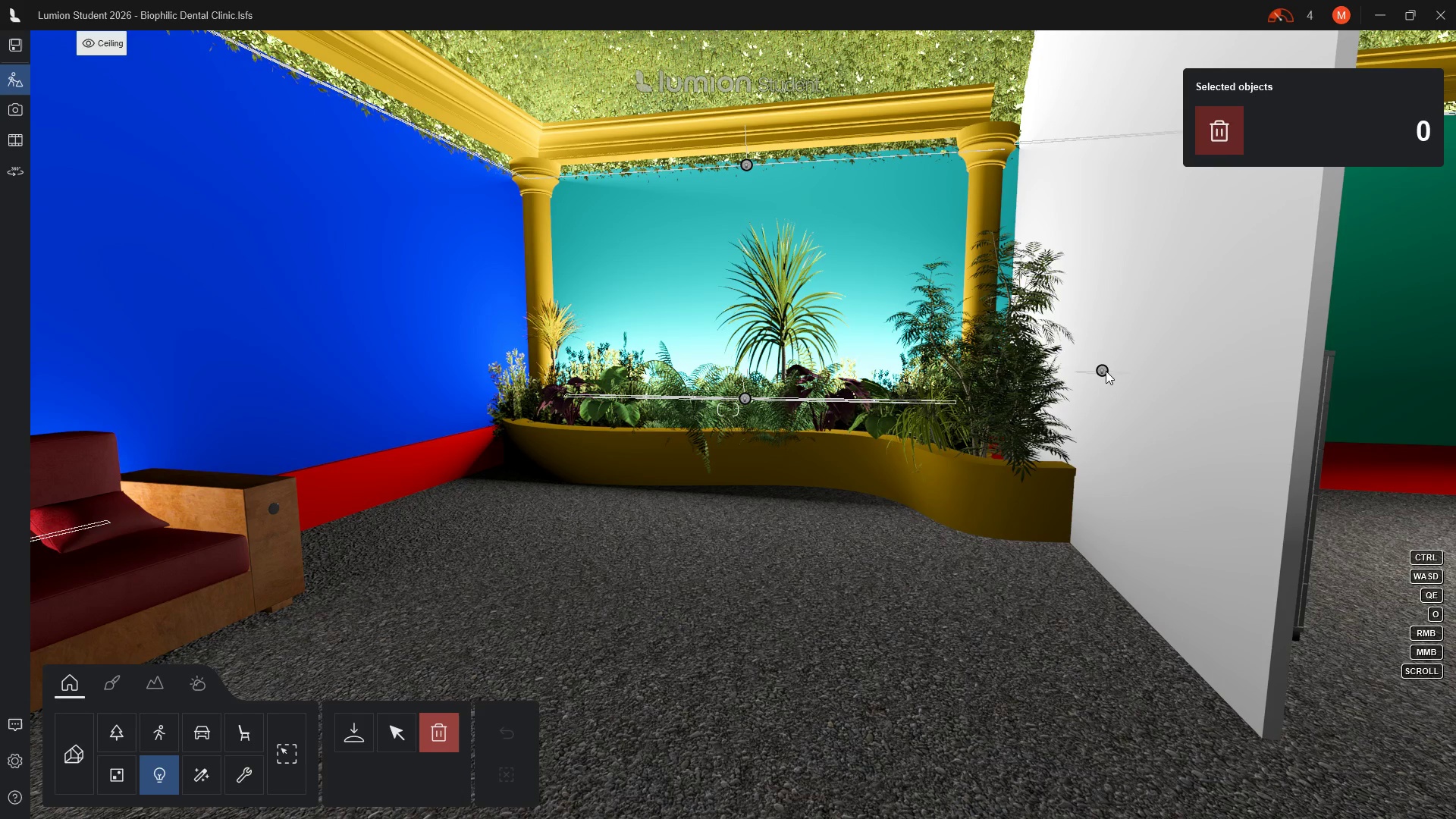 
left_click_drag(start_coordinate=[116, 682], to_coordinate=[112, 682])
 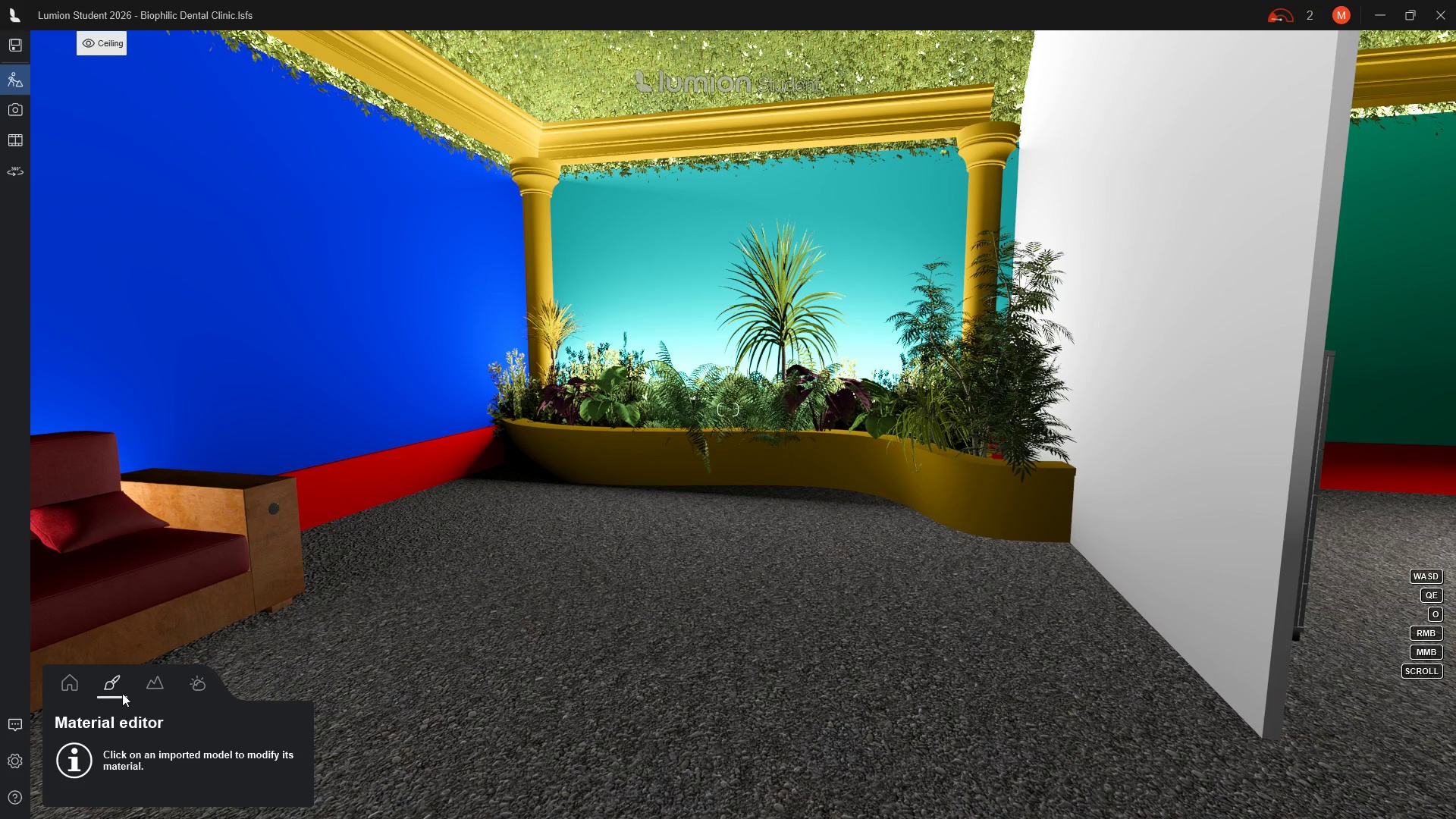 
left_click([283, 306])
 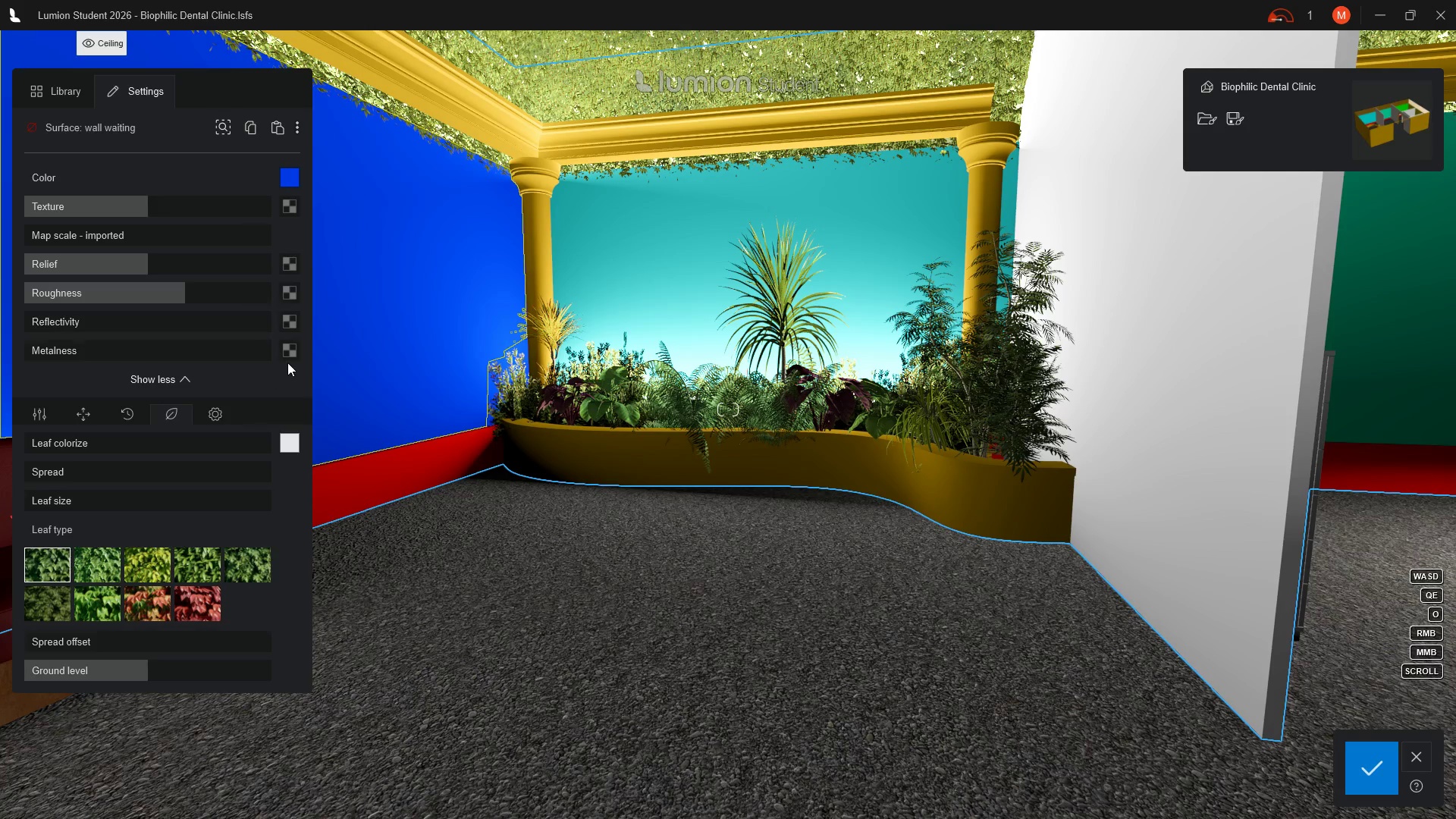 
left_click([403, 270])
 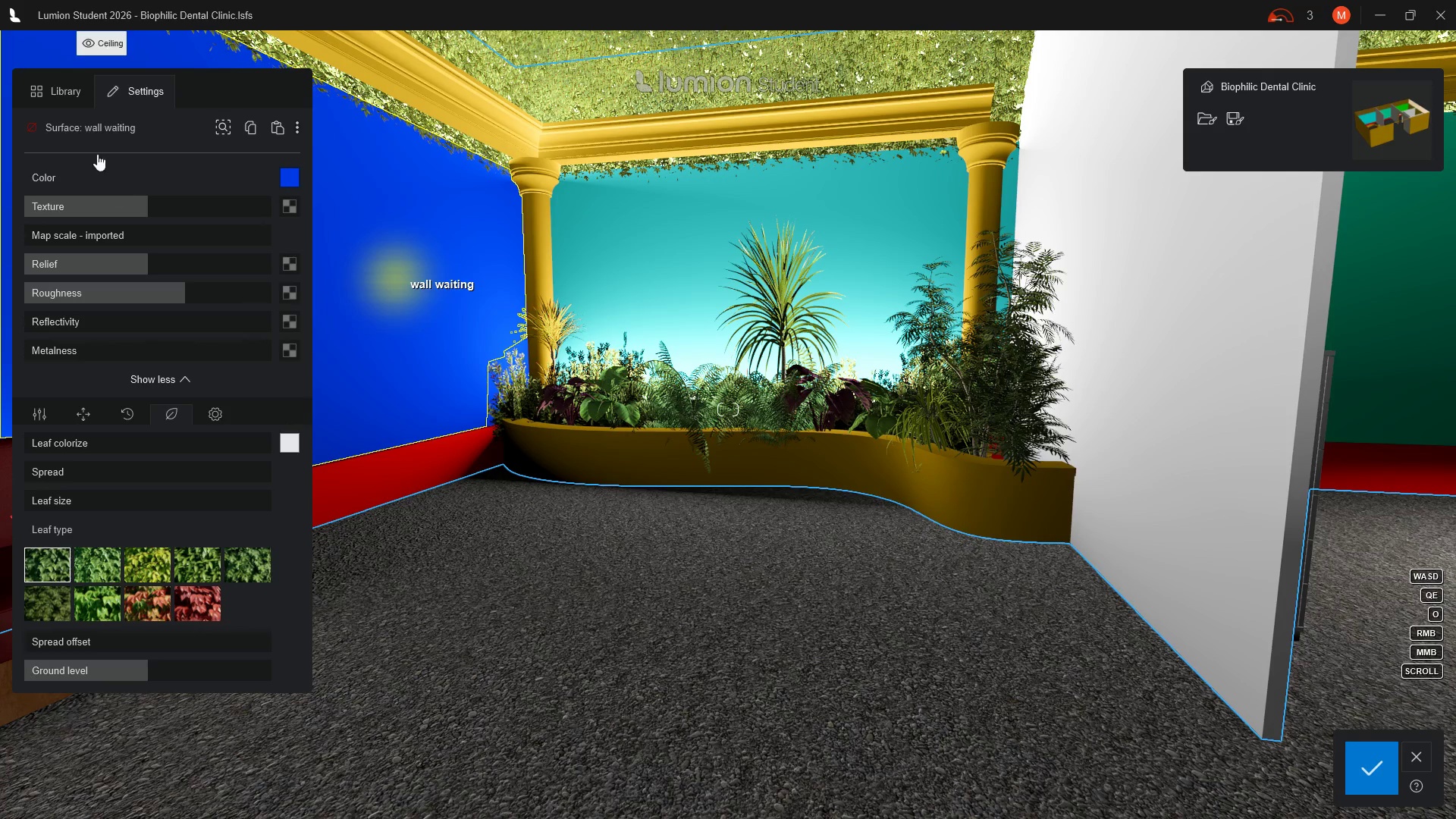 
left_click([61, 93])
 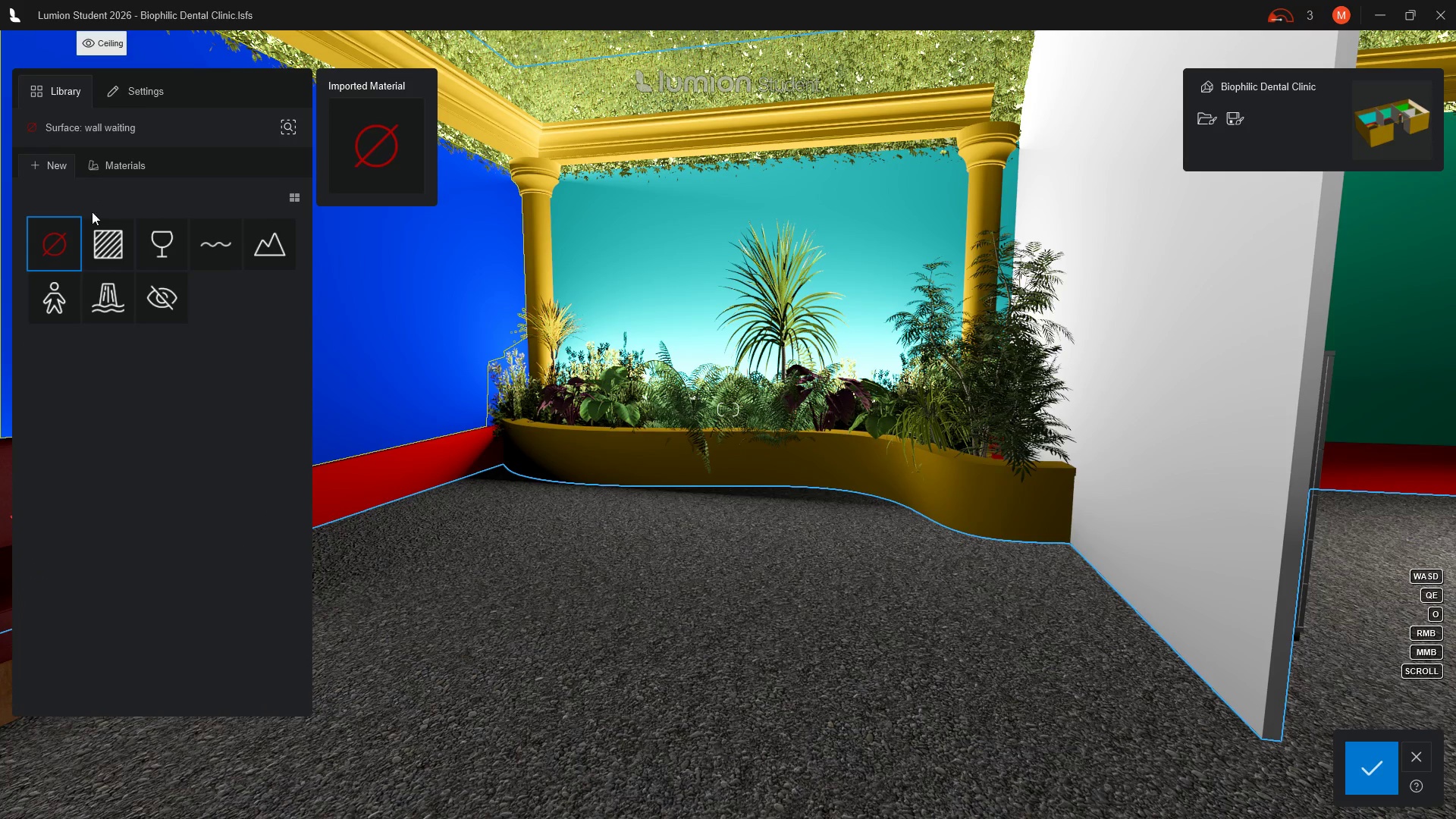 
wait(5.69)
 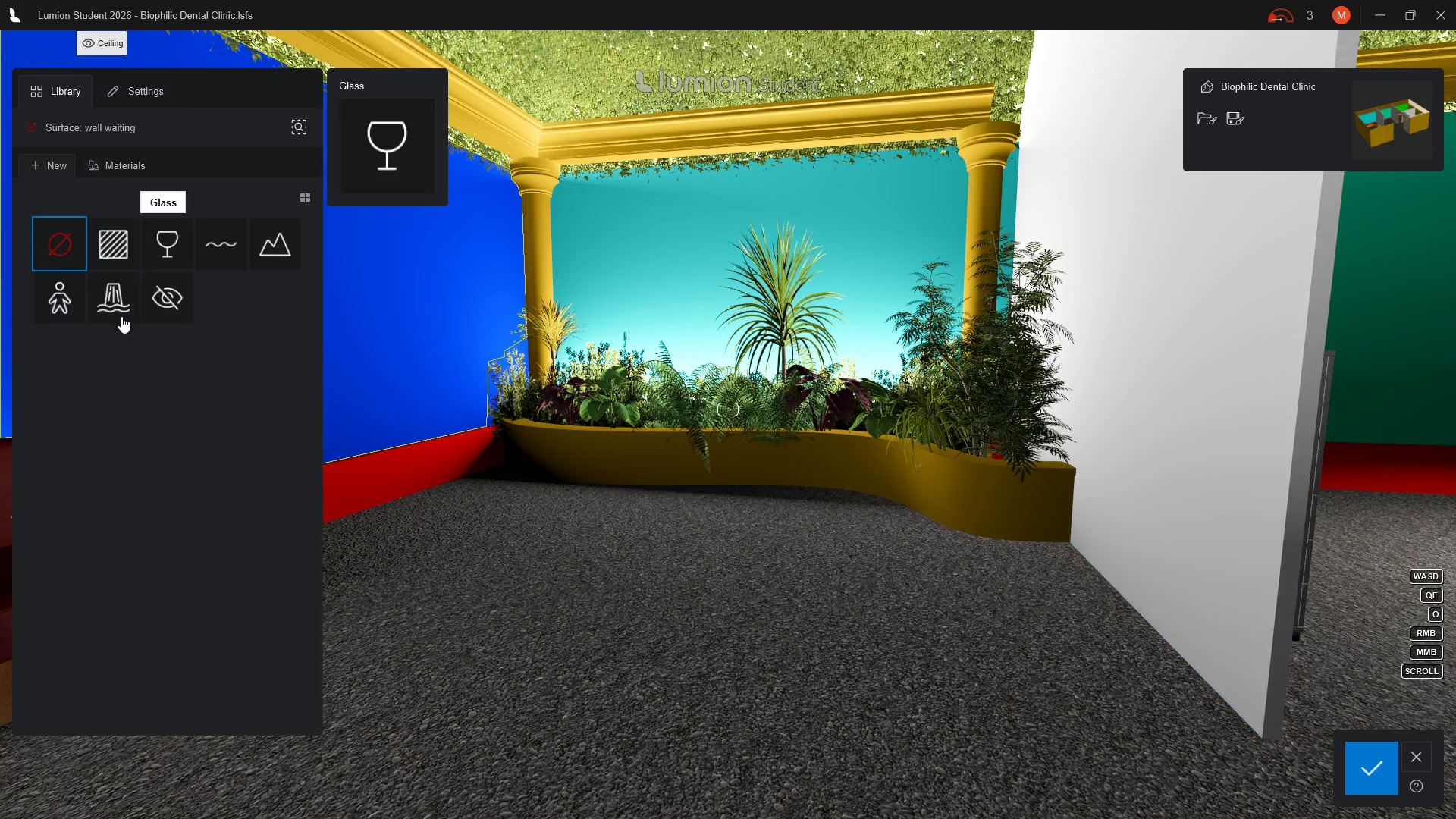 
left_click([112, 251])
 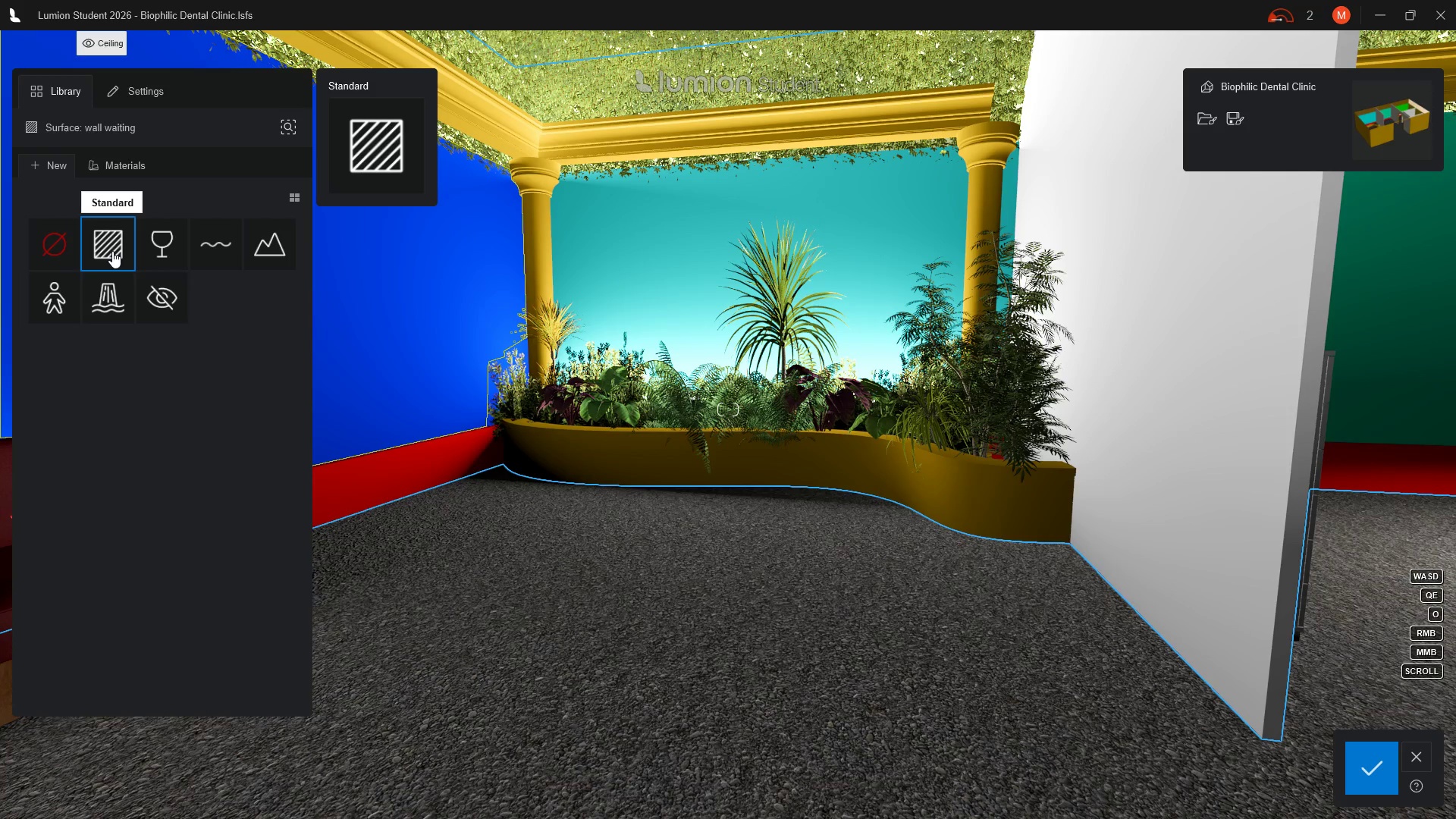 
left_click([112, 251])
 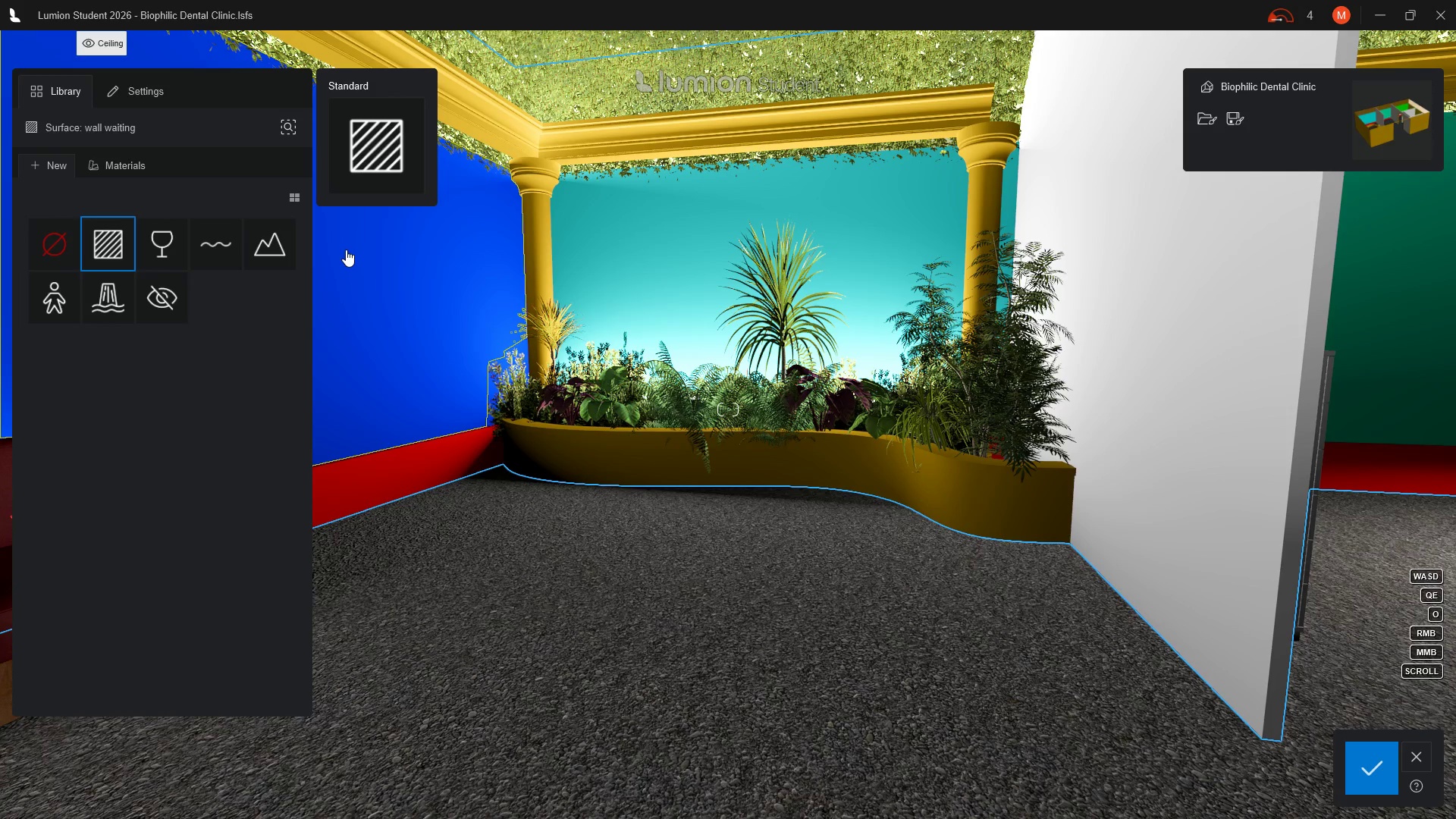 
left_click([346, 249])
 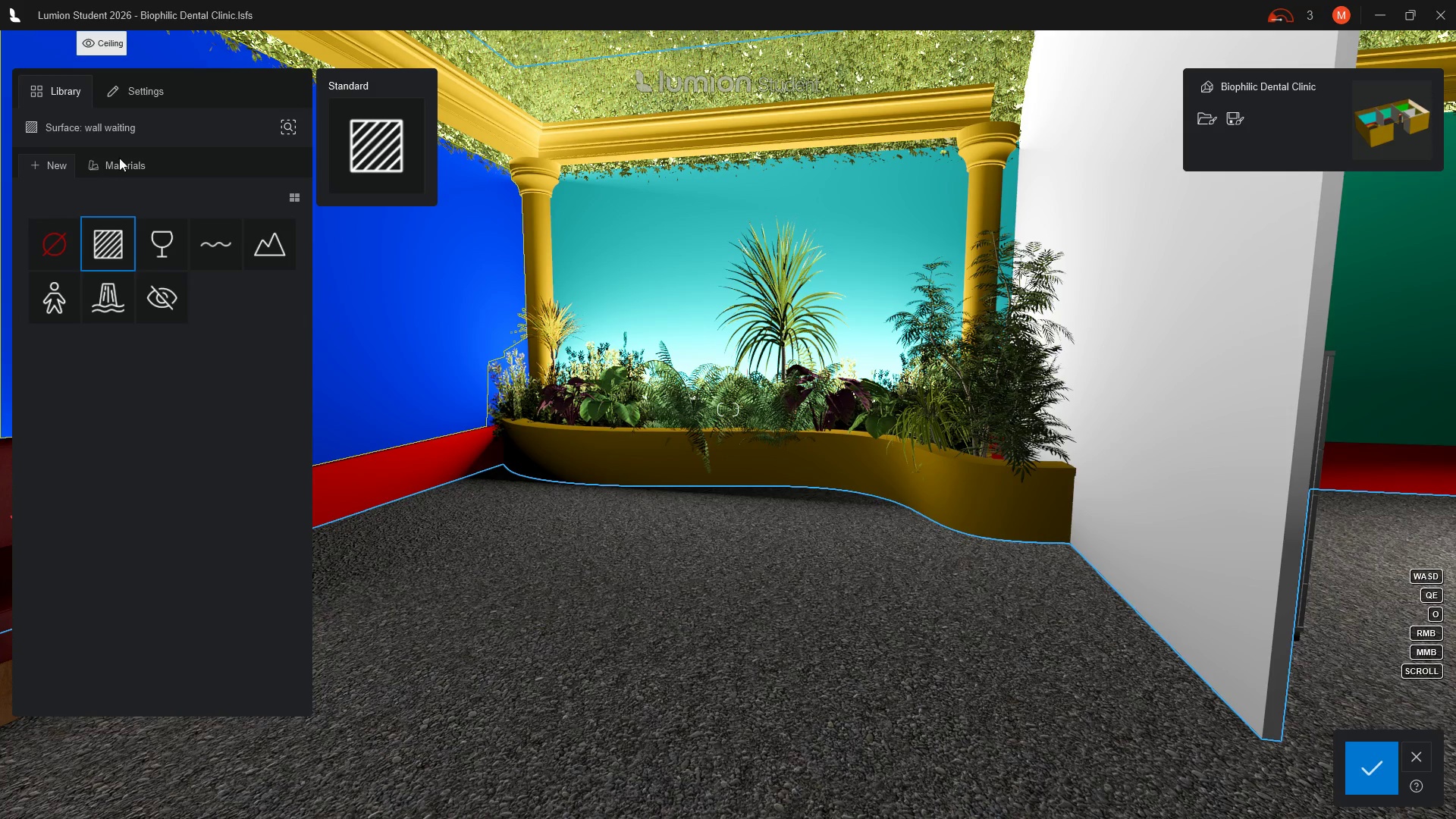 
left_click([137, 93])
 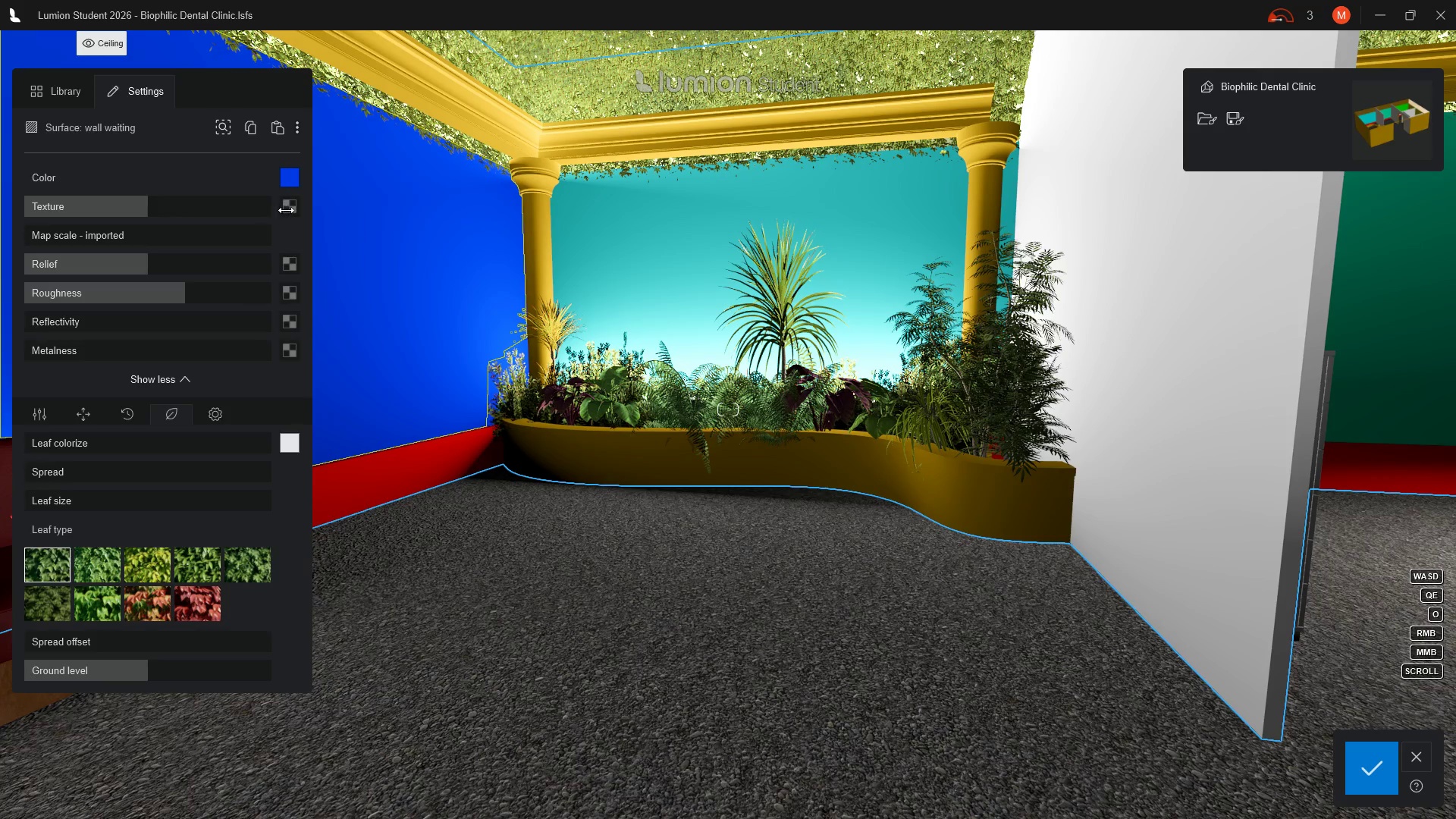 
left_click([290, 211])
 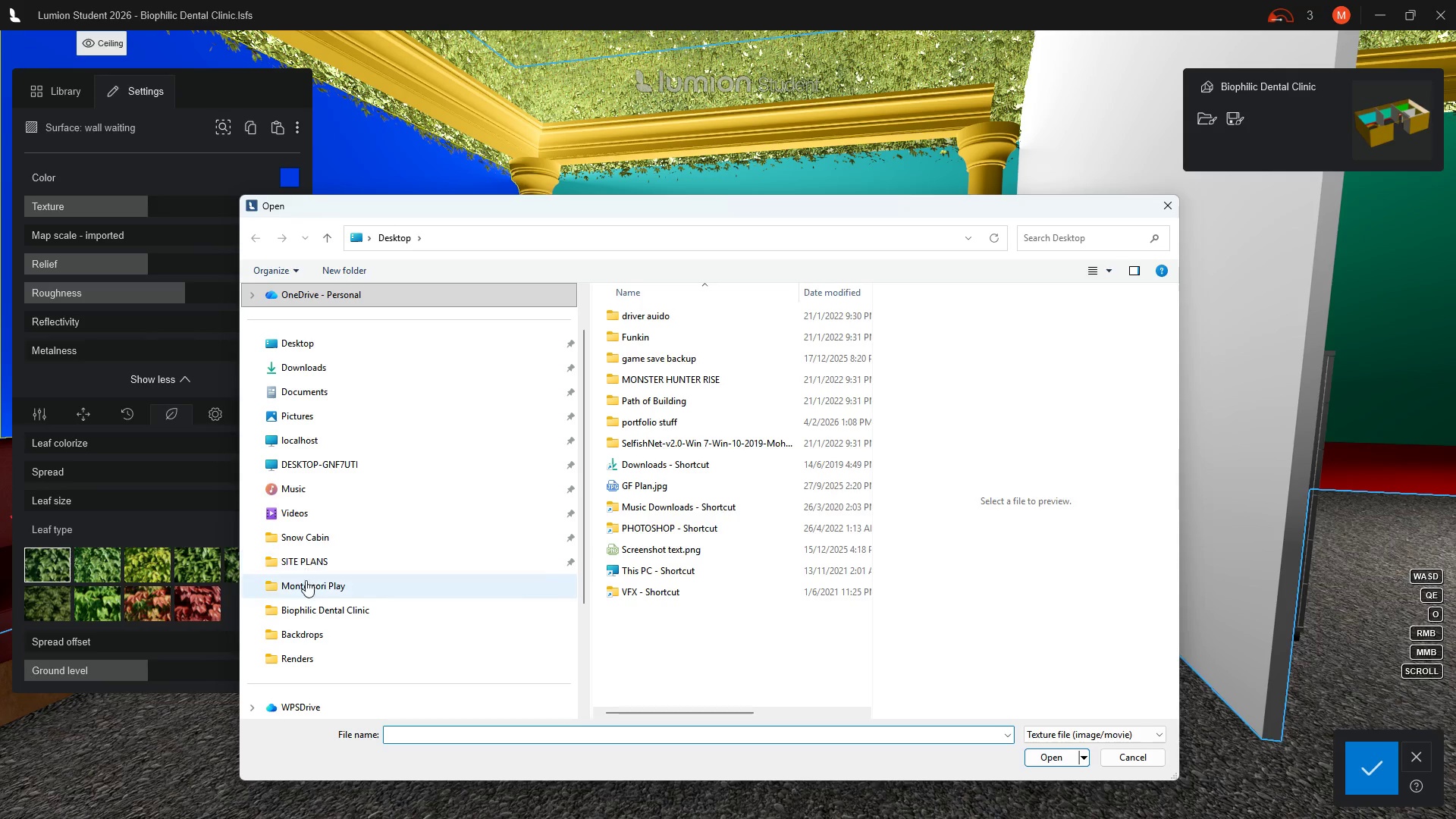 
left_click([320, 615])
 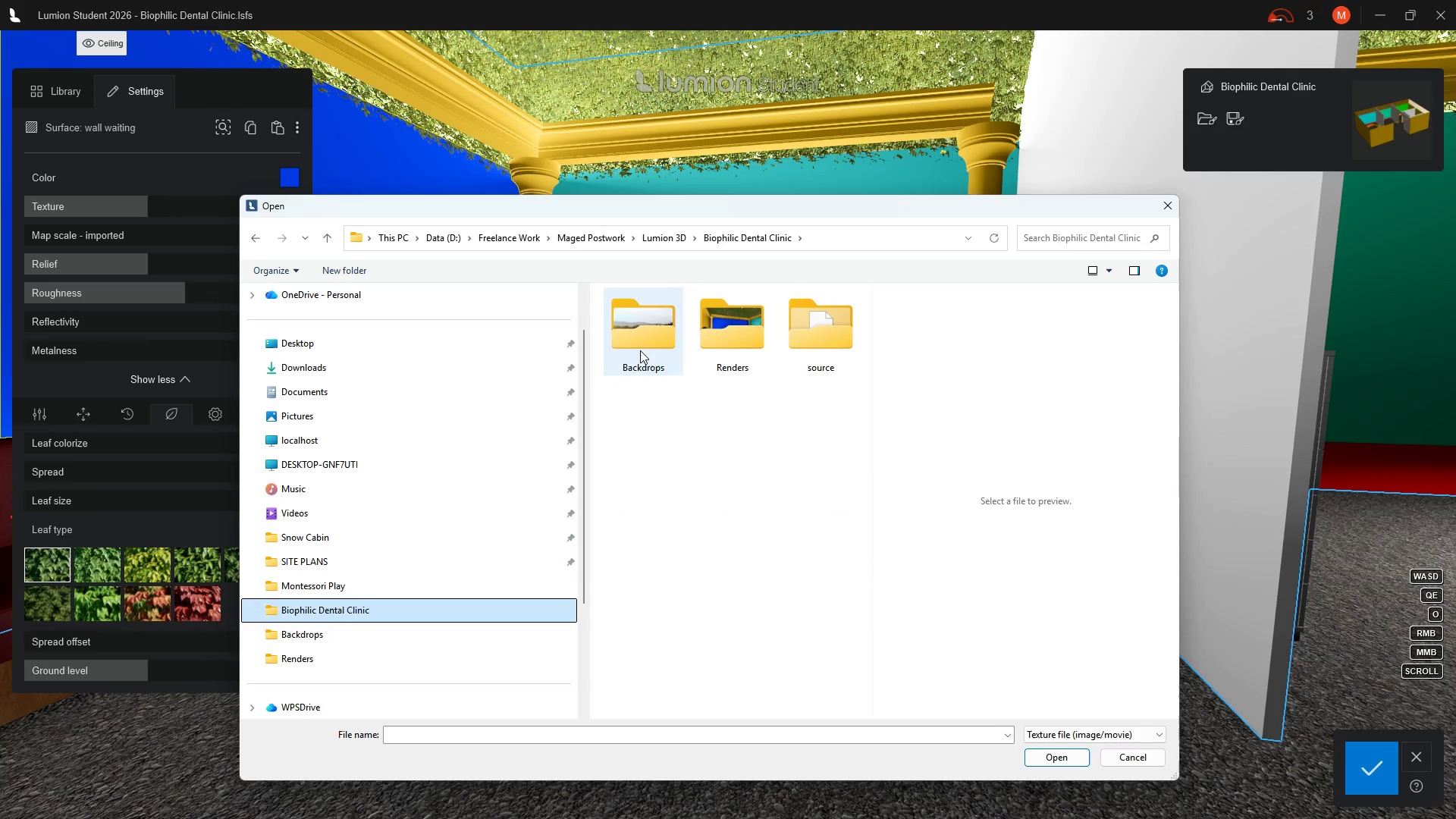 
double_click([640, 350])
 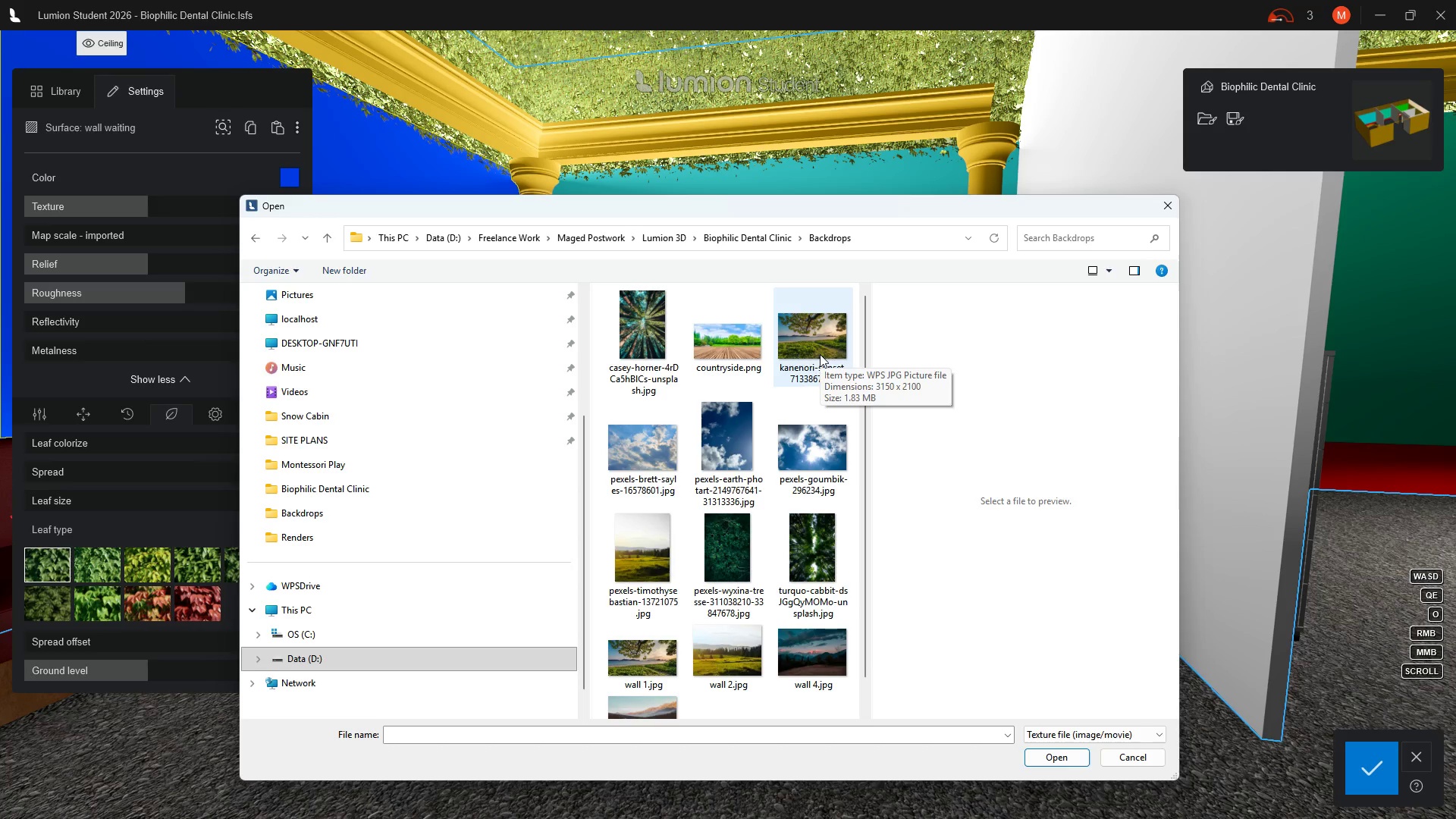 
left_click([820, 354])
 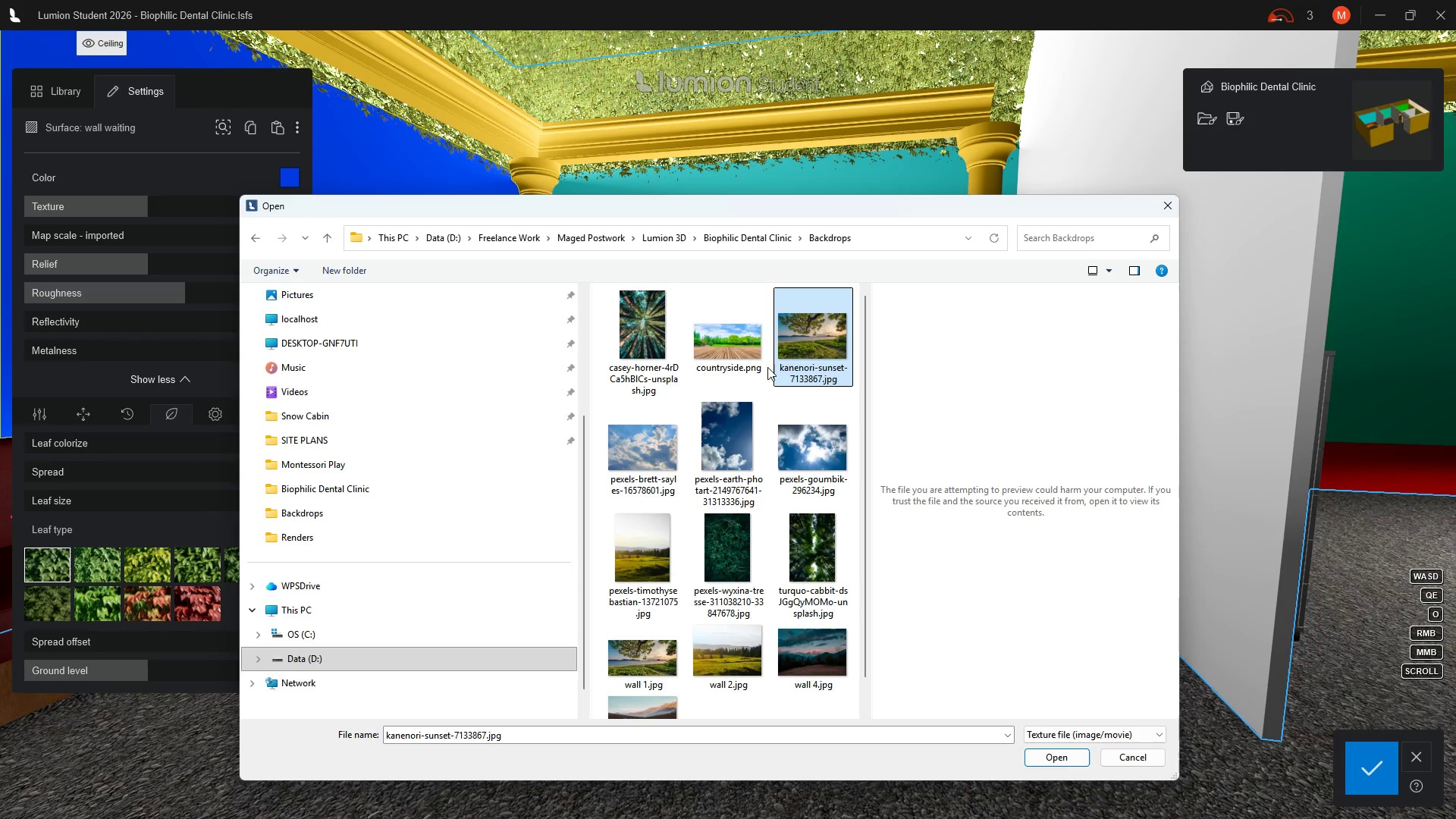 
mouse_move([715, 386])
 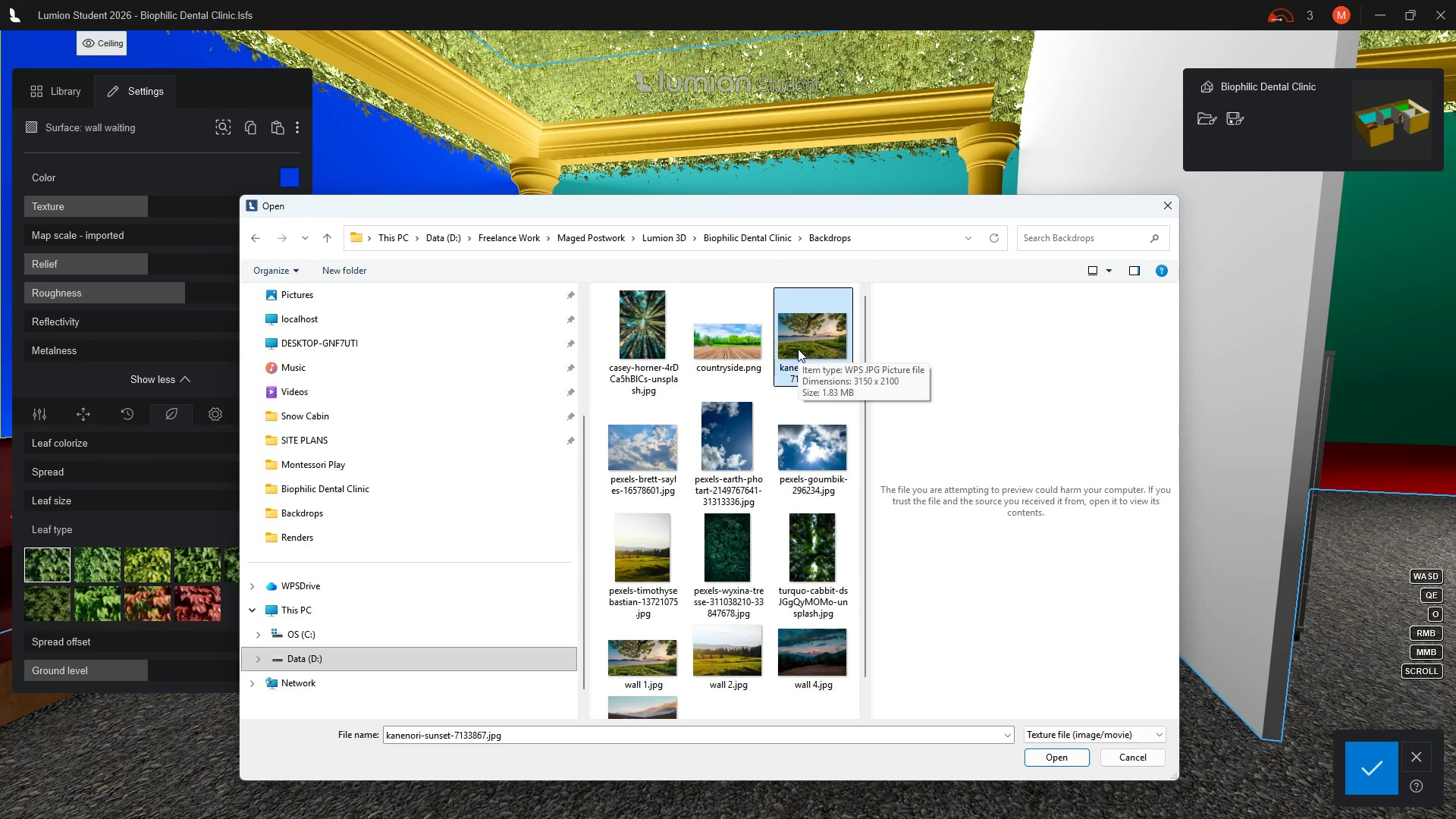 
double_click([798, 349])
 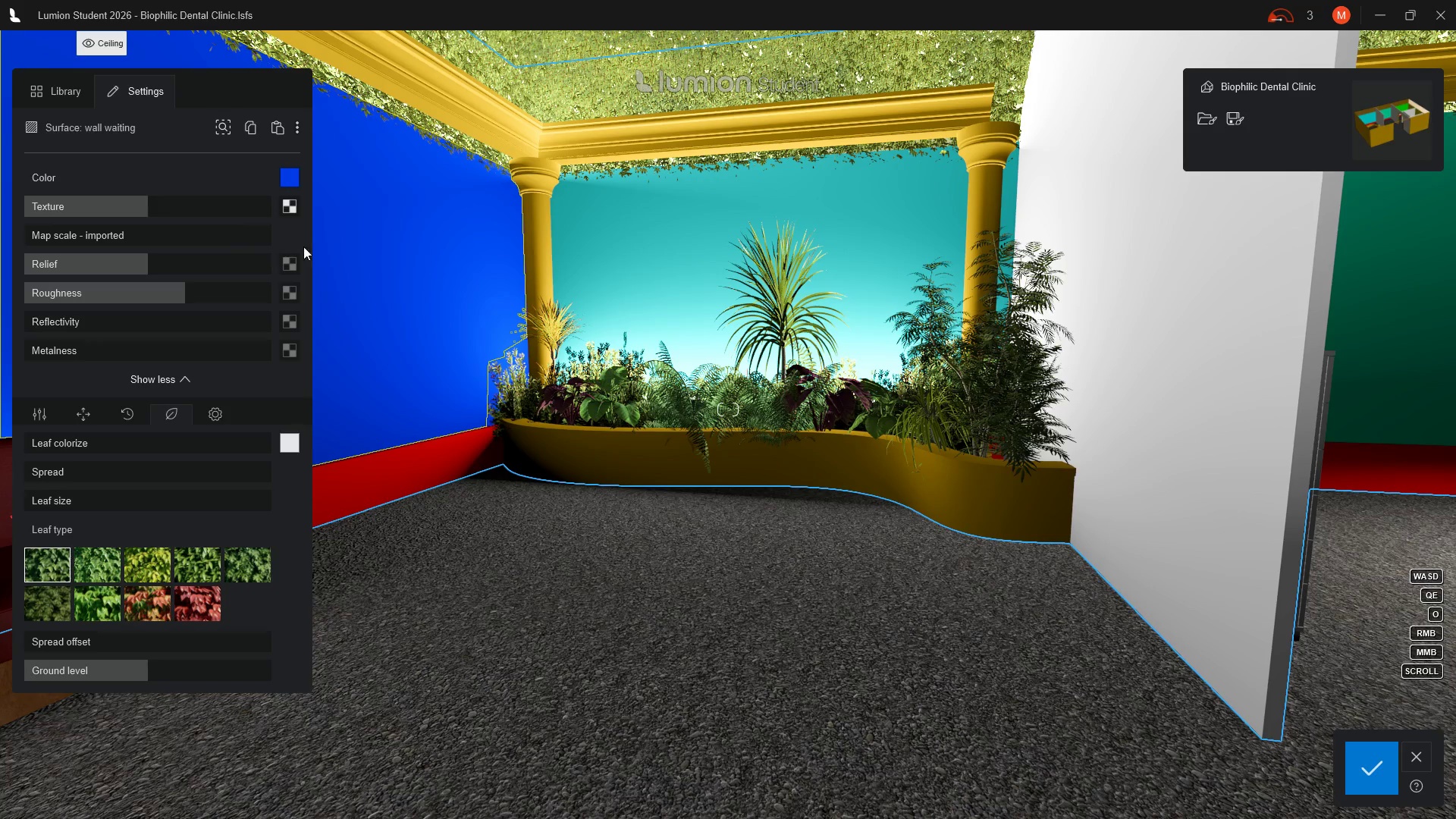 
mouse_move([164, 212])
 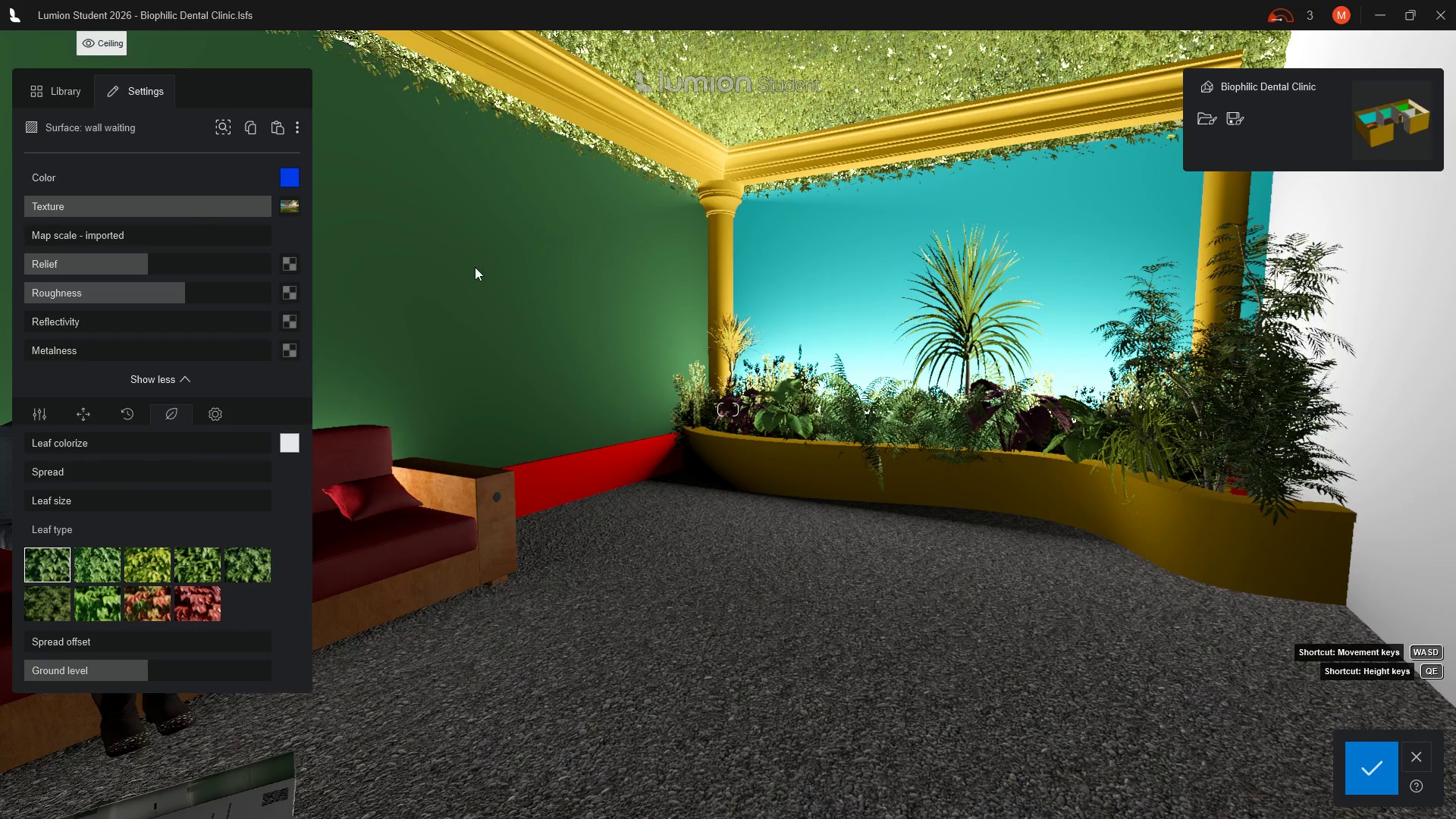 
wait(7.93)
 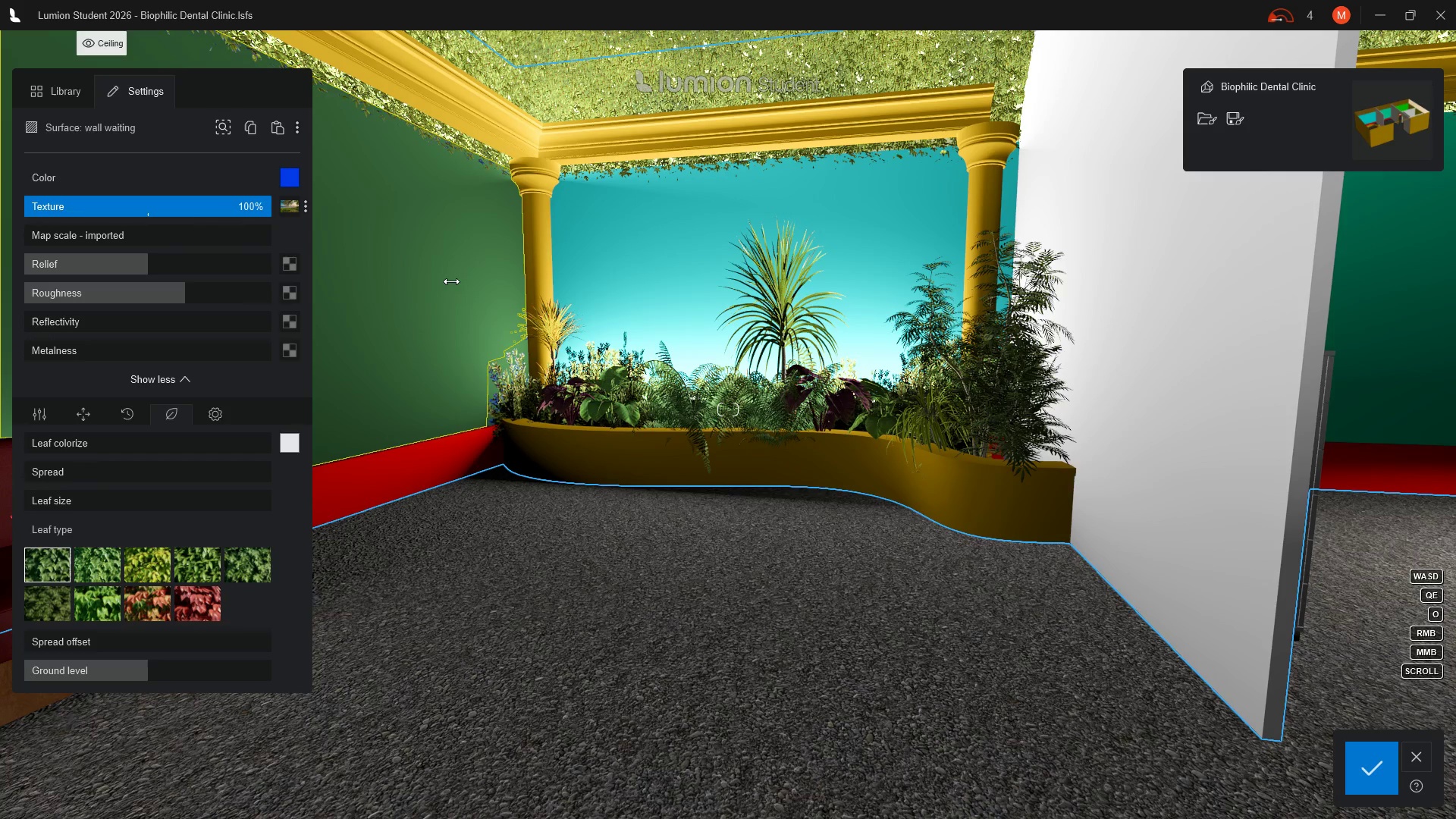 
left_click_drag(start_coordinate=[271, 210], to_coordinate=[305, 202])
 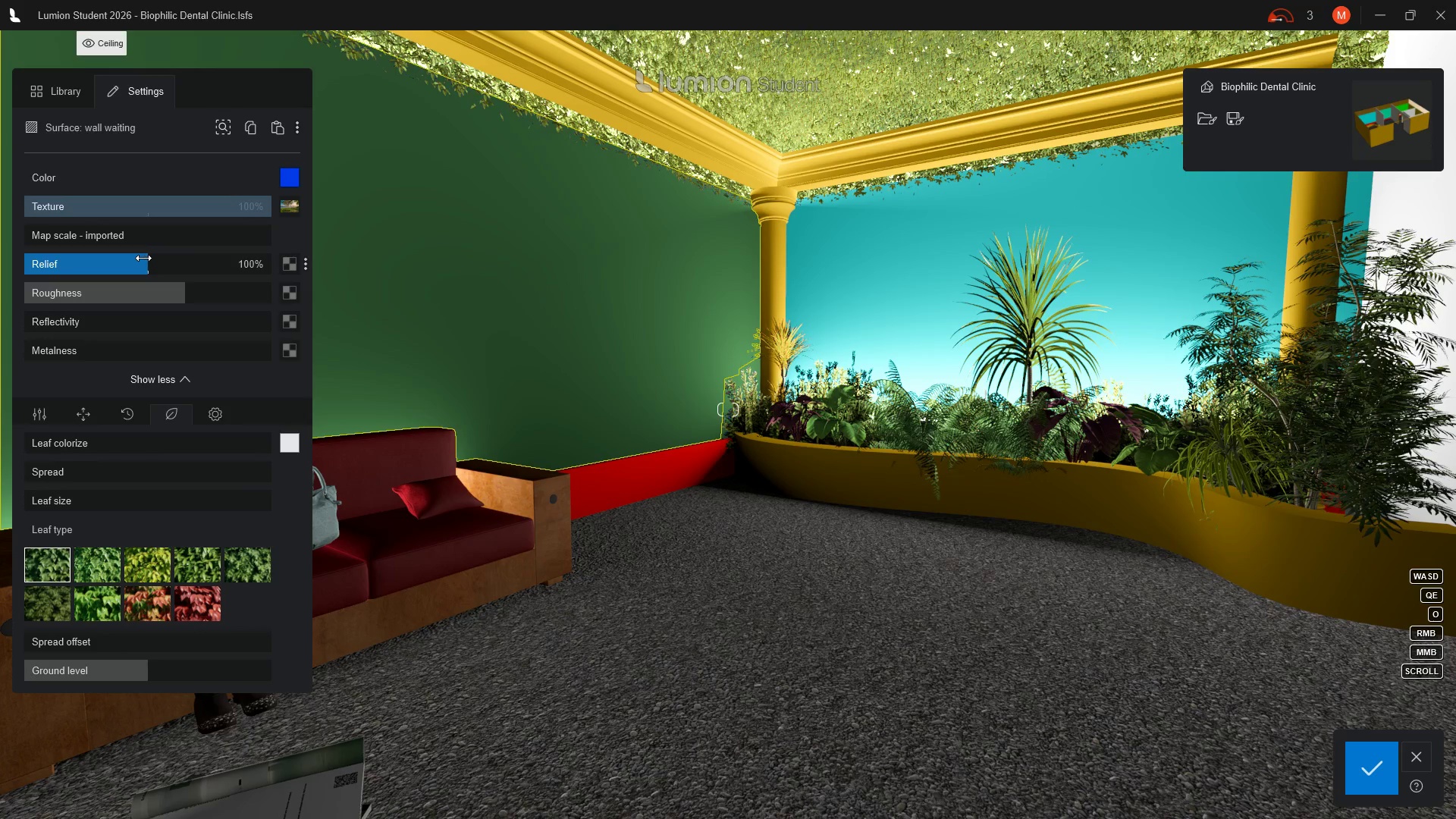 
left_click_drag(start_coordinate=[143, 258], to_coordinate=[72, 262])
 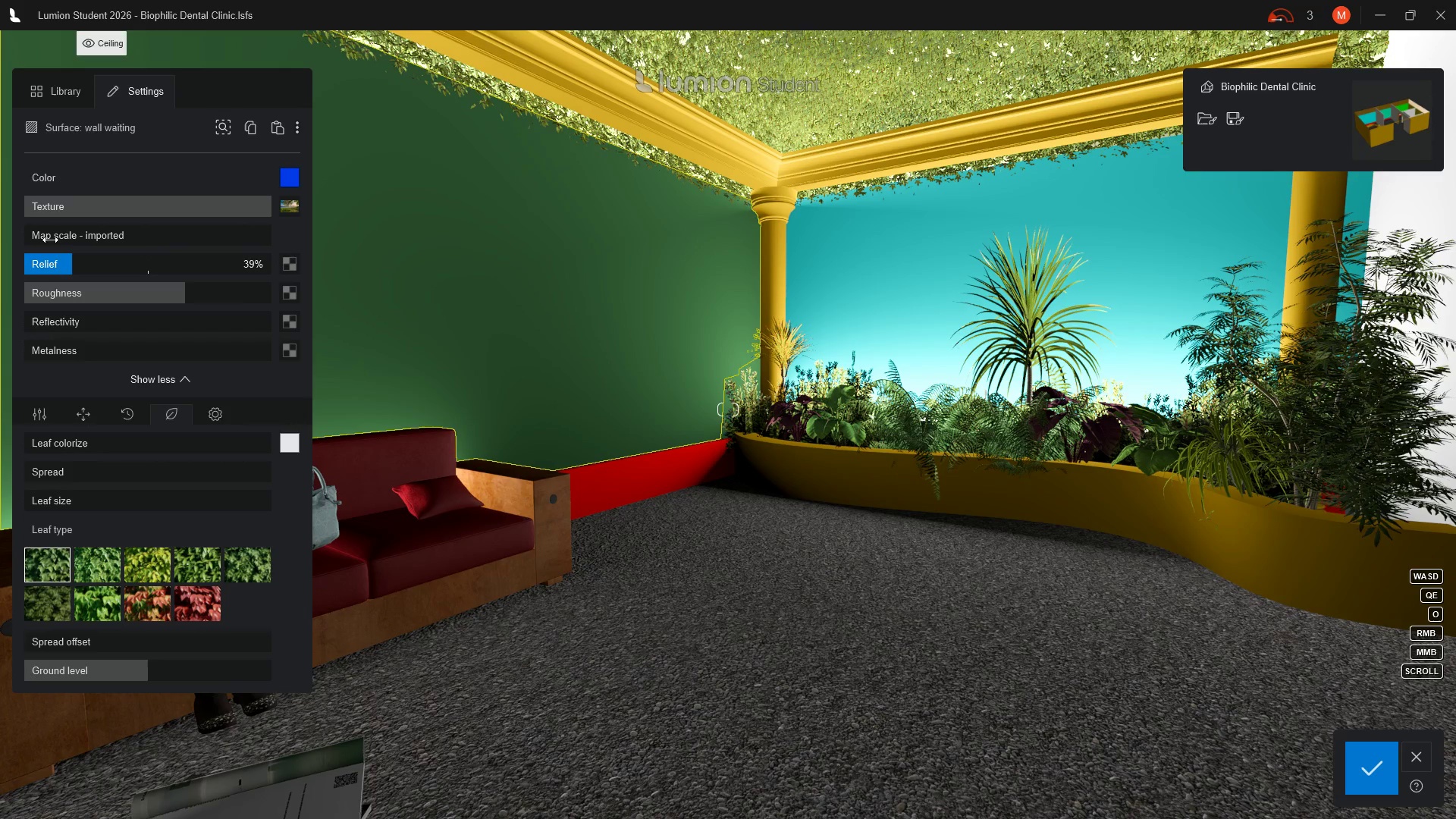 
left_click_drag(start_coordinate=[52, 240], to_coordinate=[118, 244])
 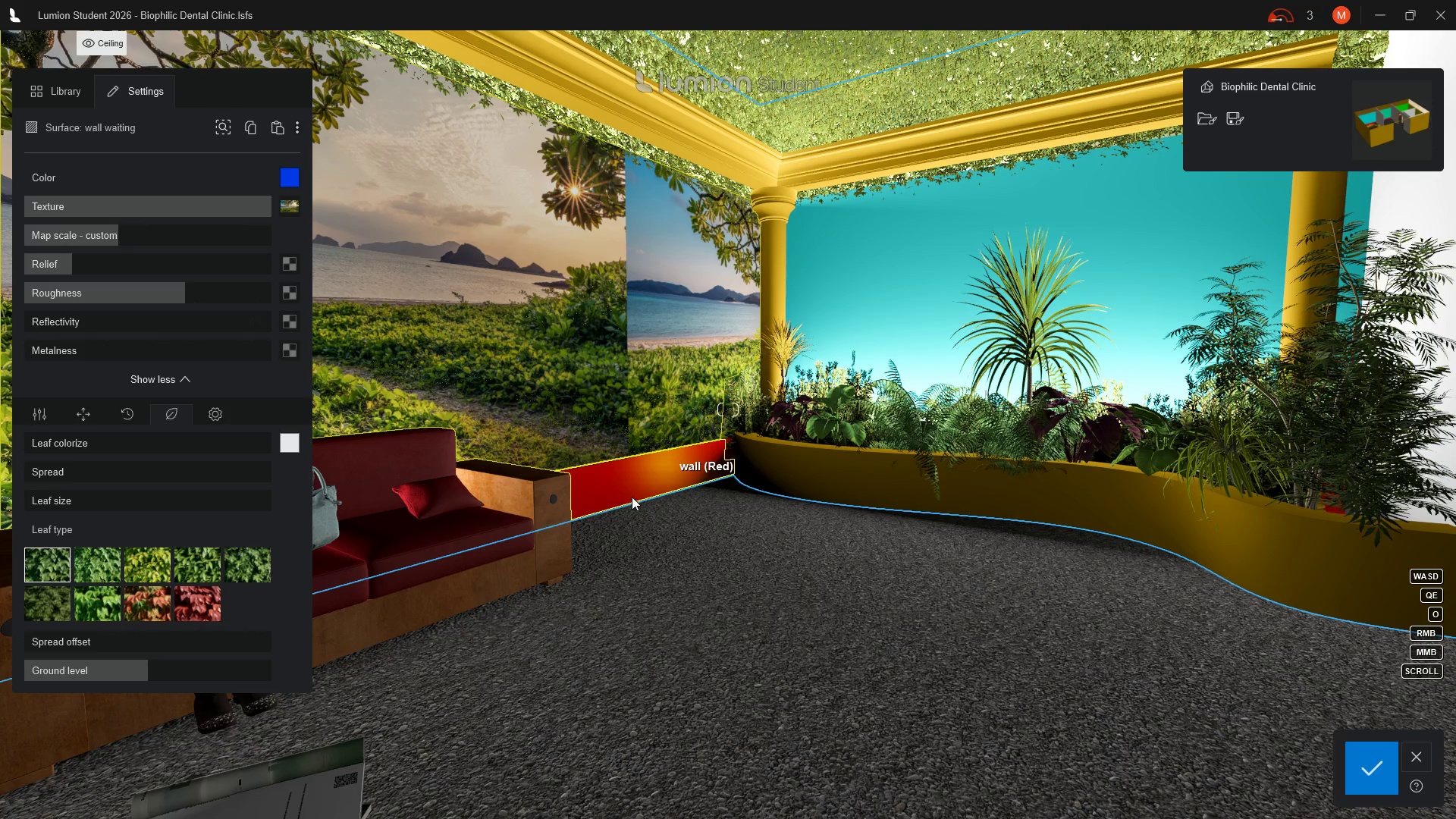 
hold_key(key=D, duration=0.62)
 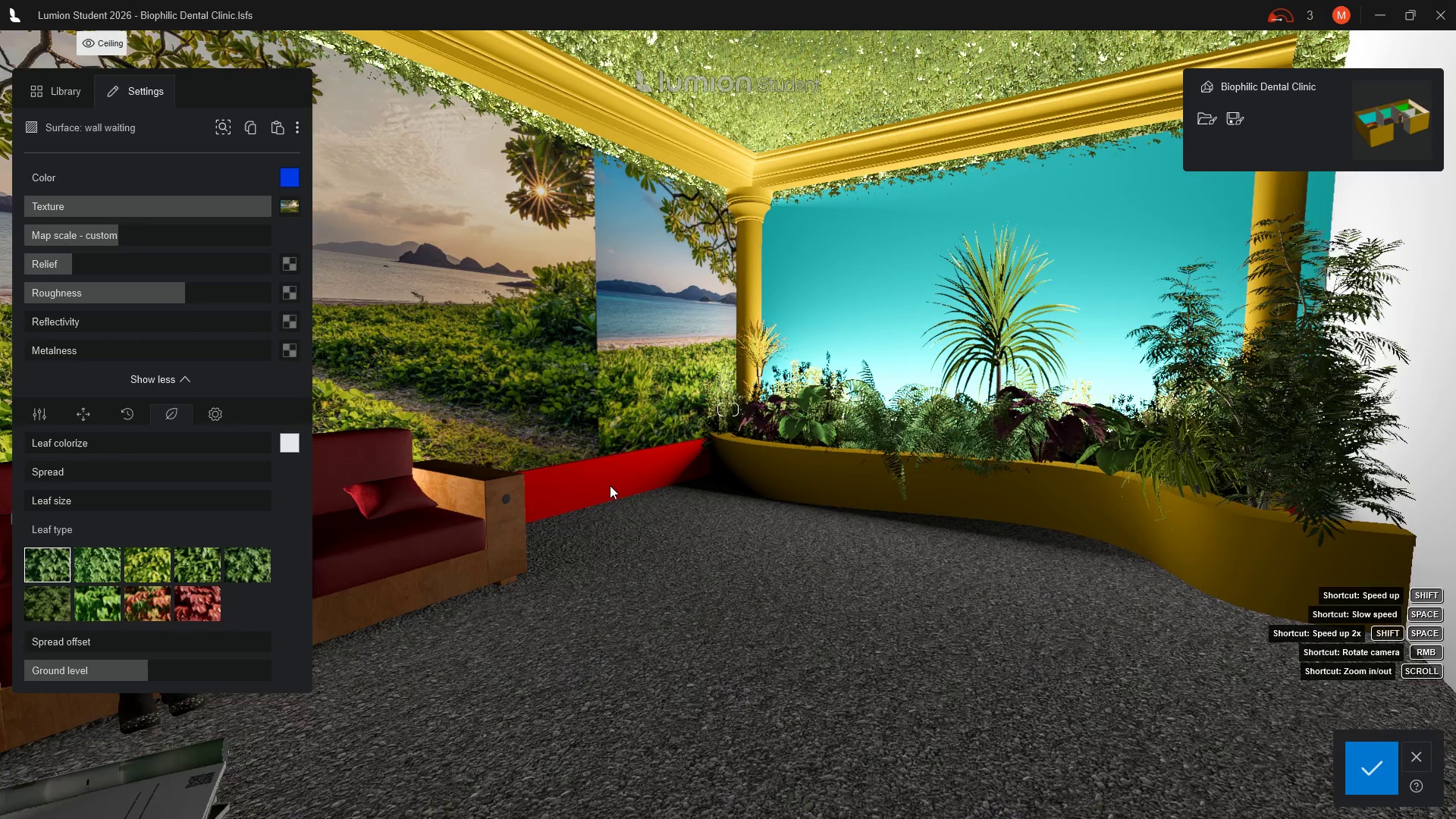 
hold_key(key=D, duration=0.58)
 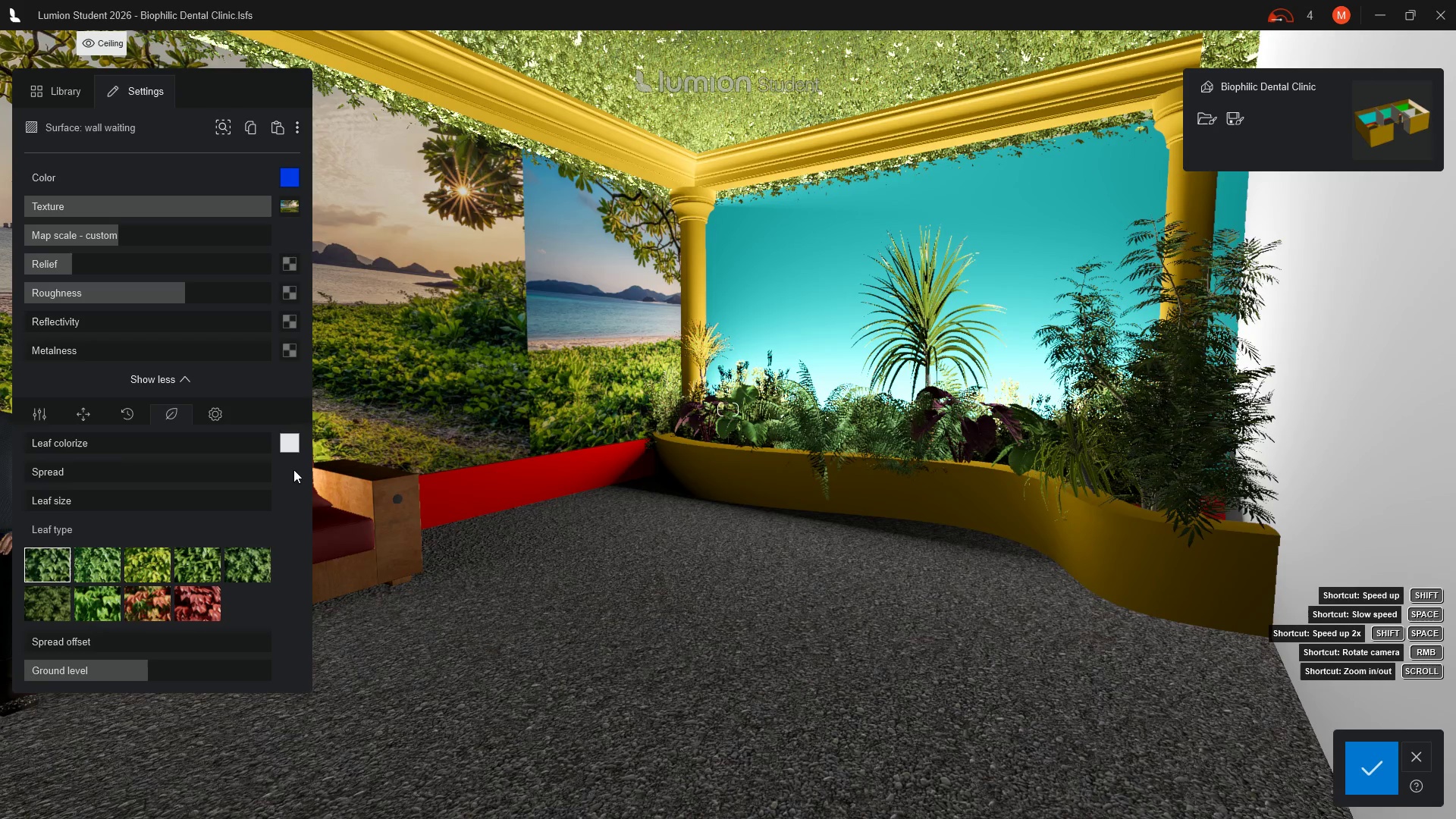 
scroll: coordinate [514, 449], scroll_direction: up, amount: 1.0
 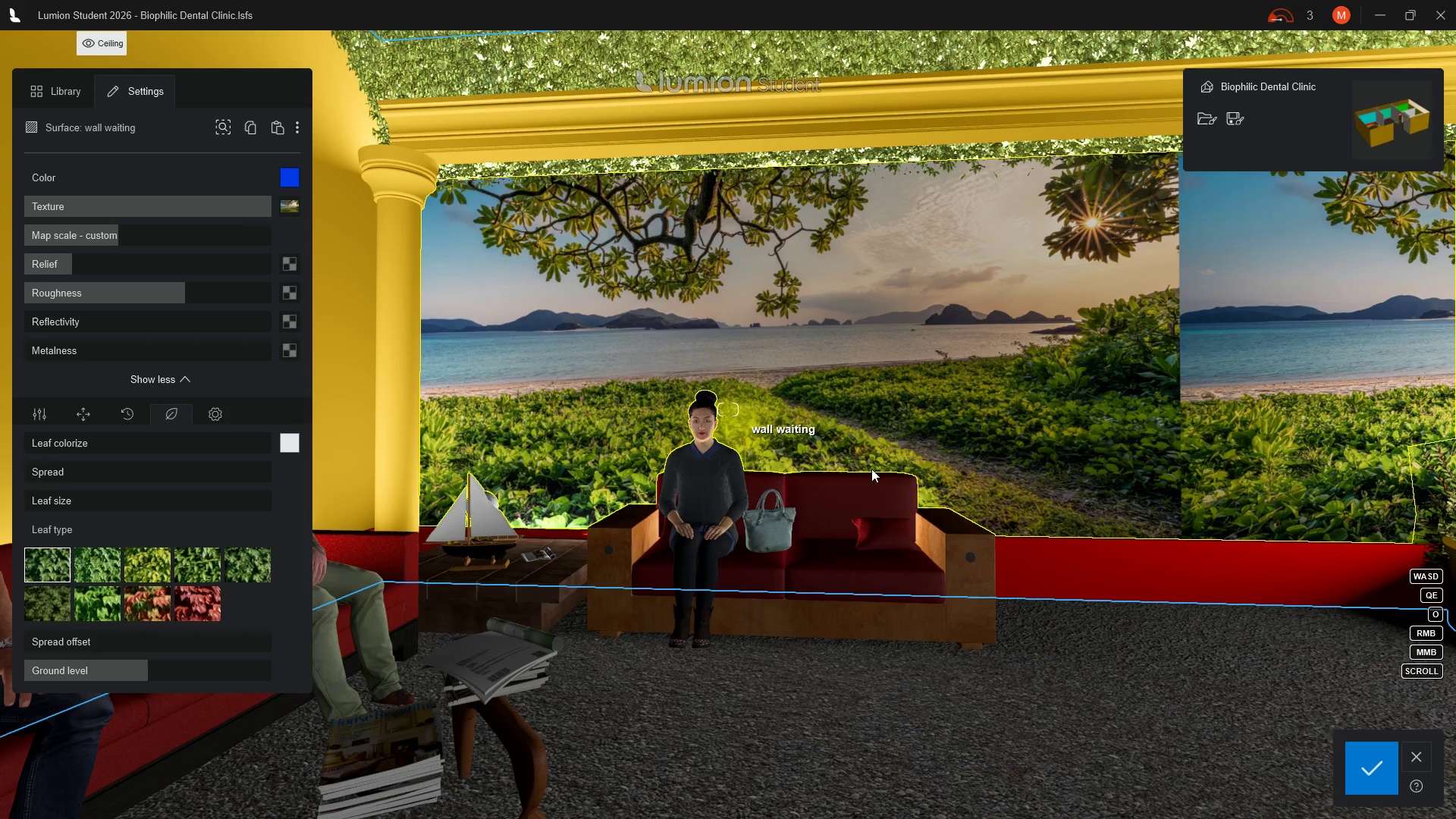 
wait(12.84)
 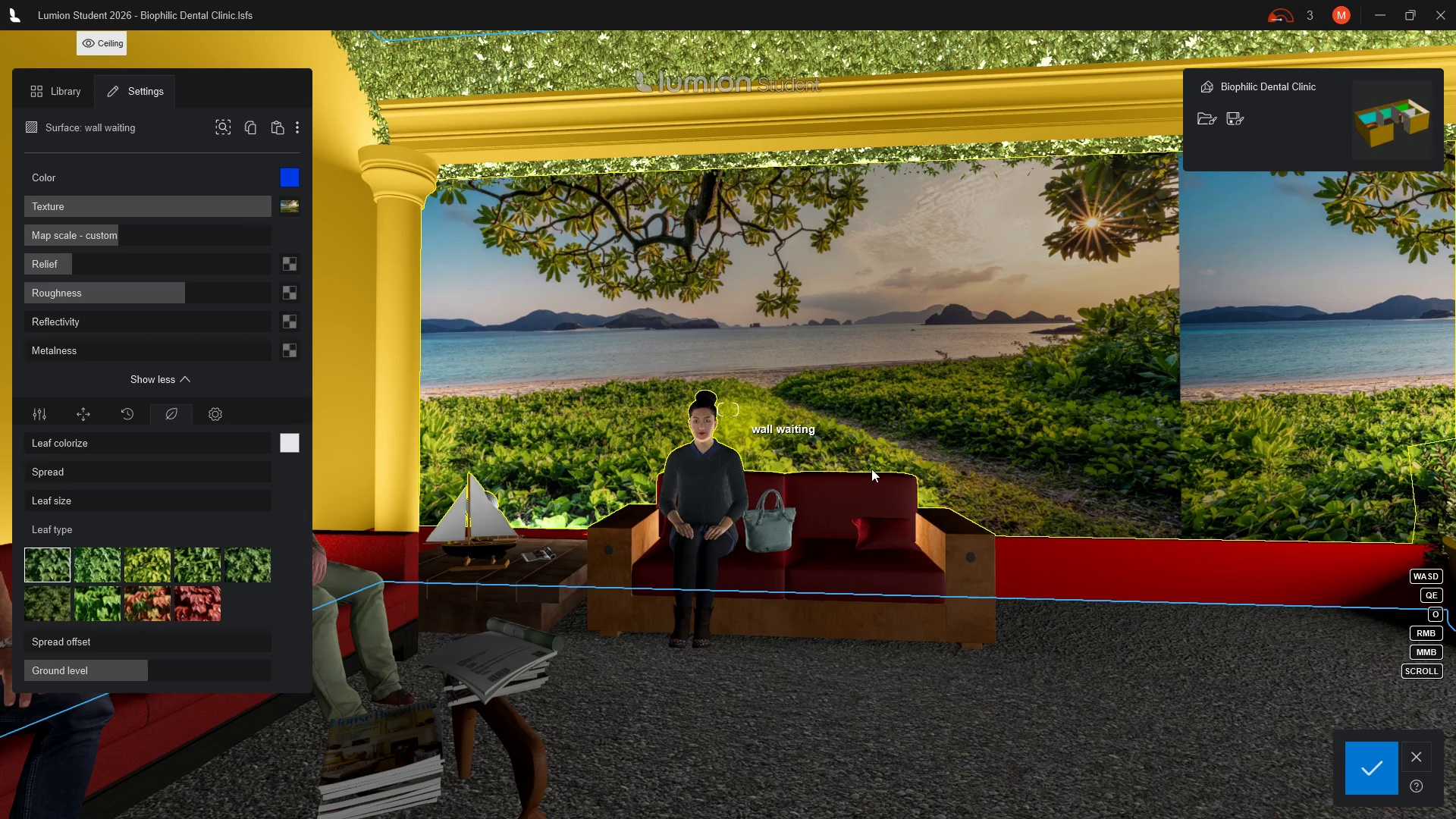 
left_click([751, 802])
 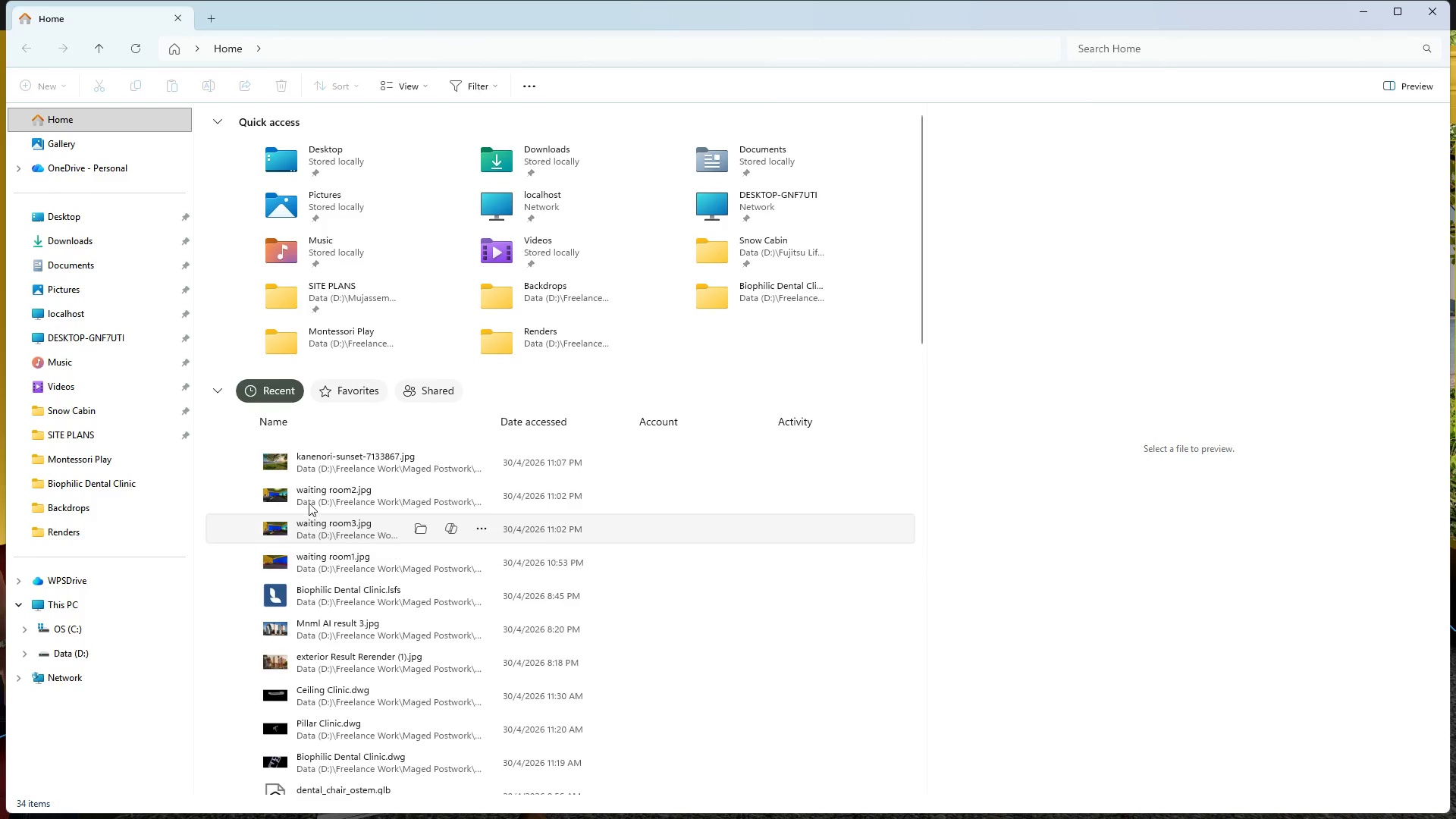 
wait(5.38)
 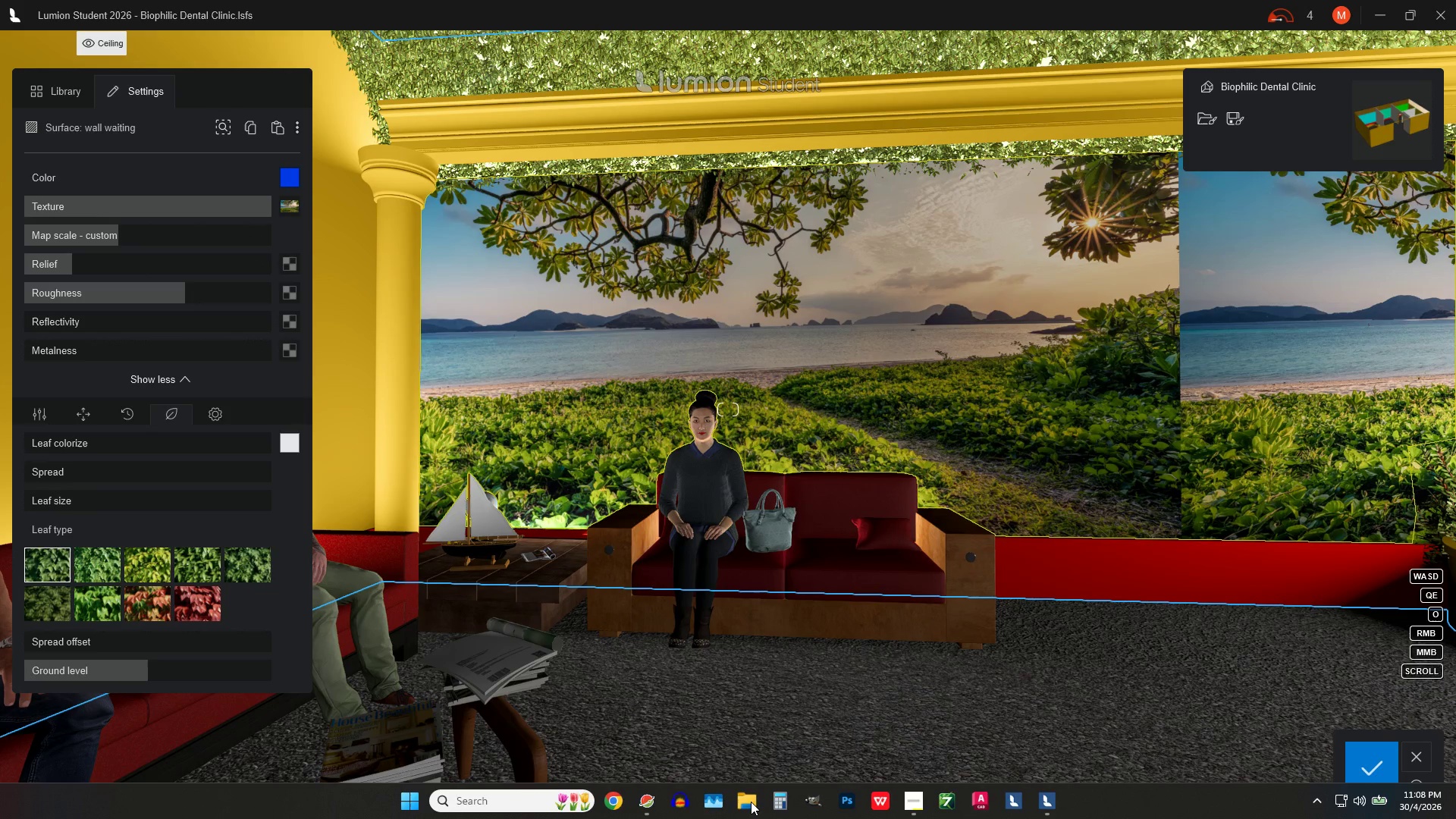 
left_click([500, 355])
 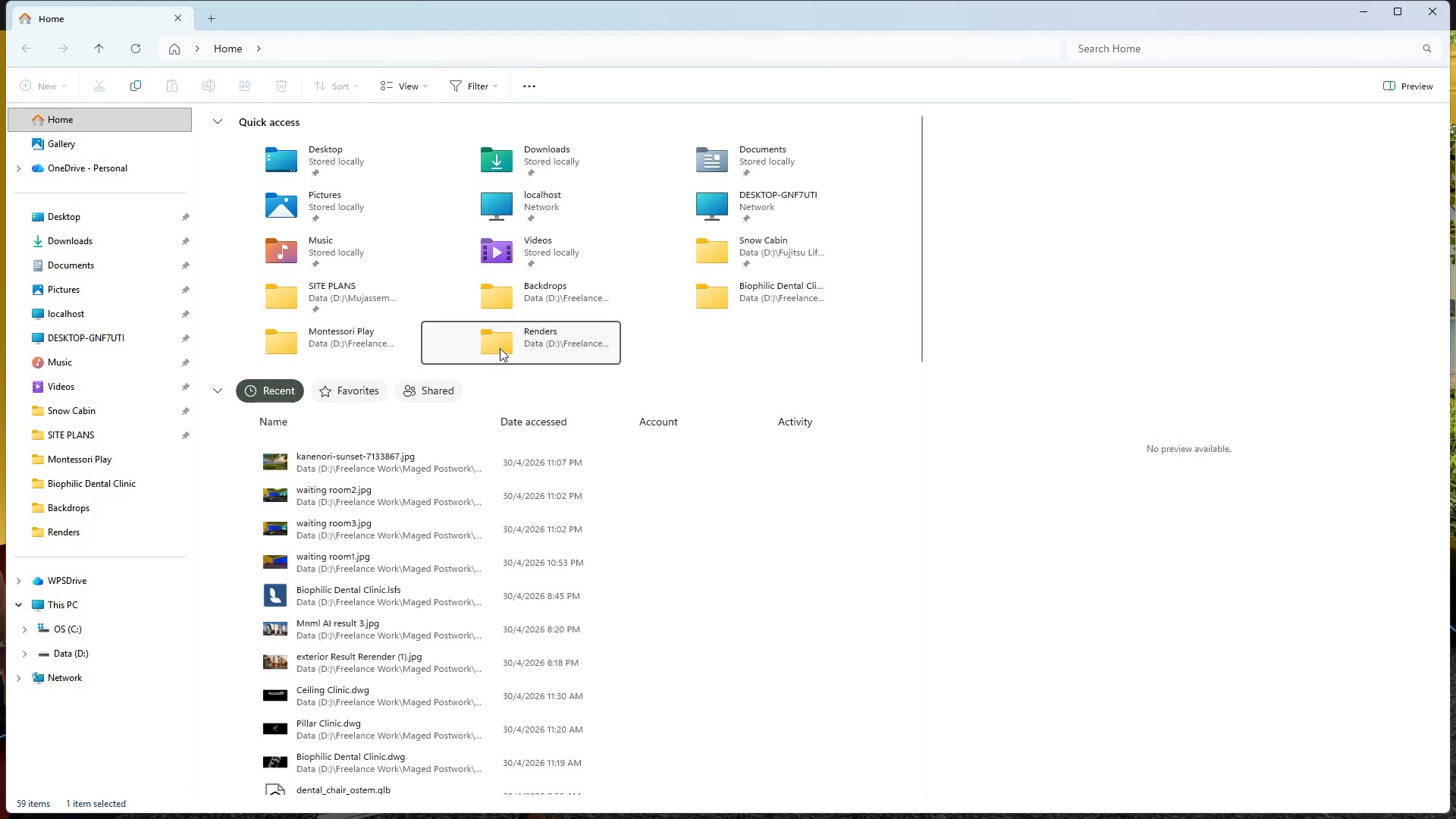 
double_click([500, 348])
 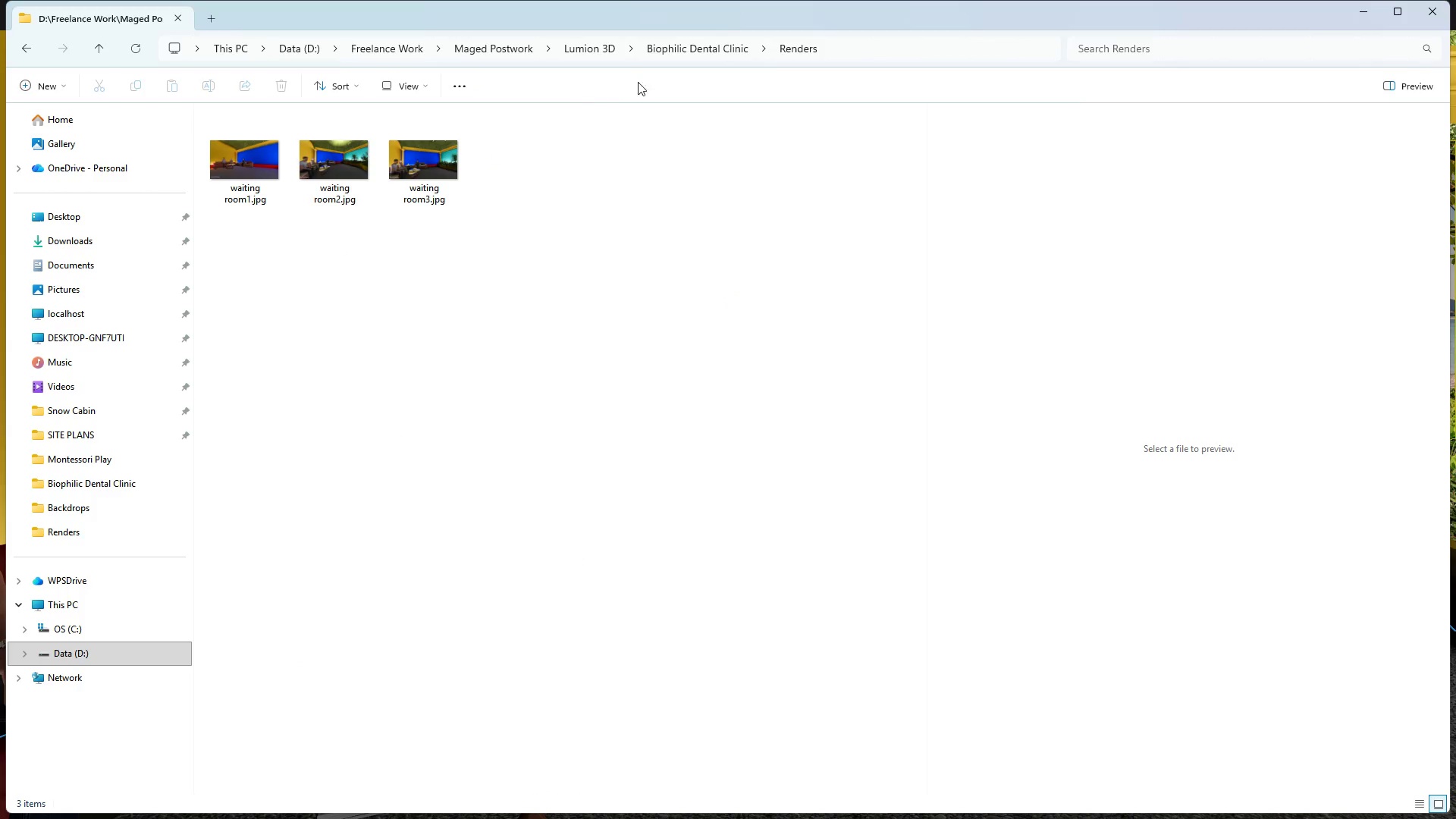 
left_click([706, 52])
 